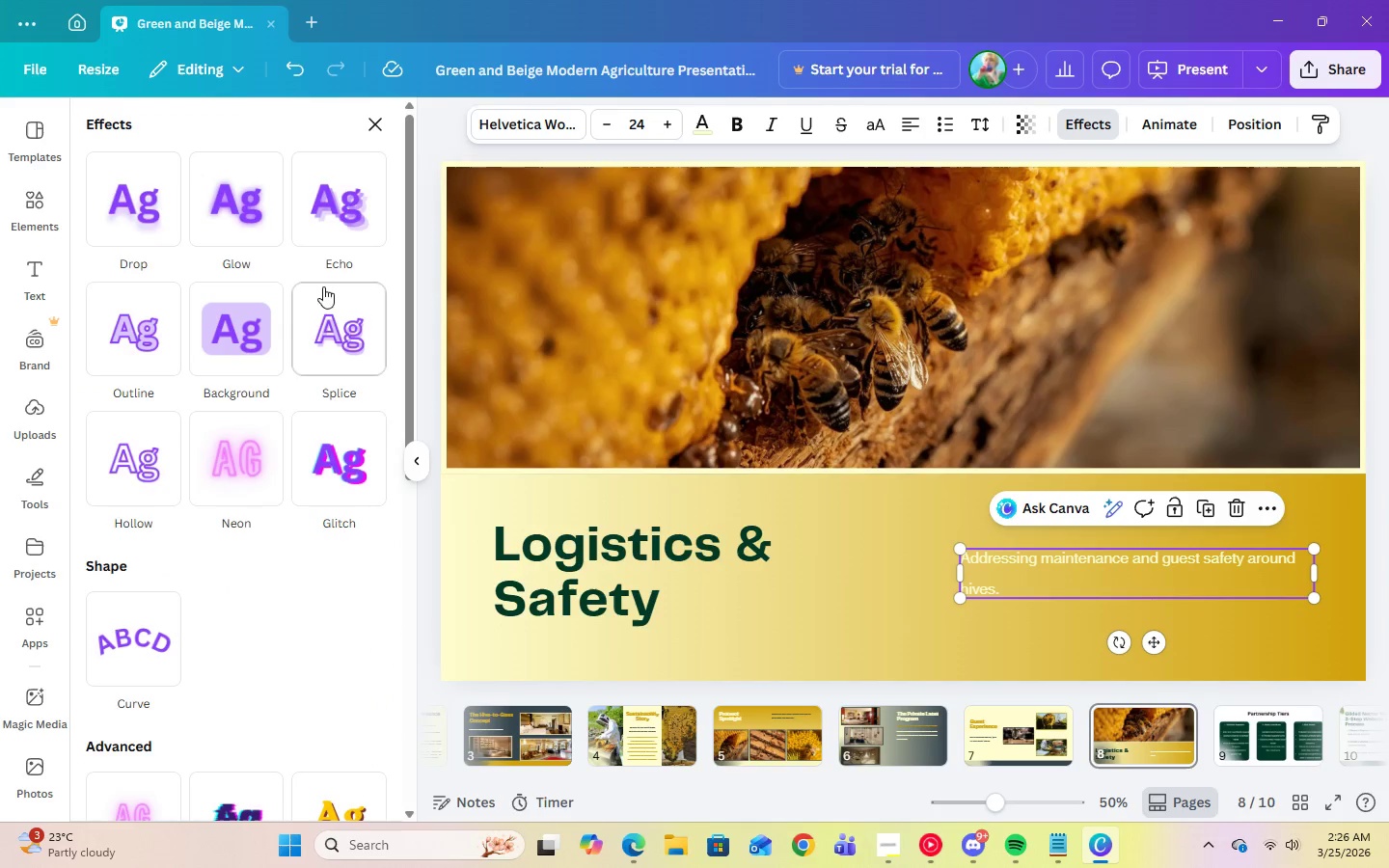 
left_click([255, 241])
 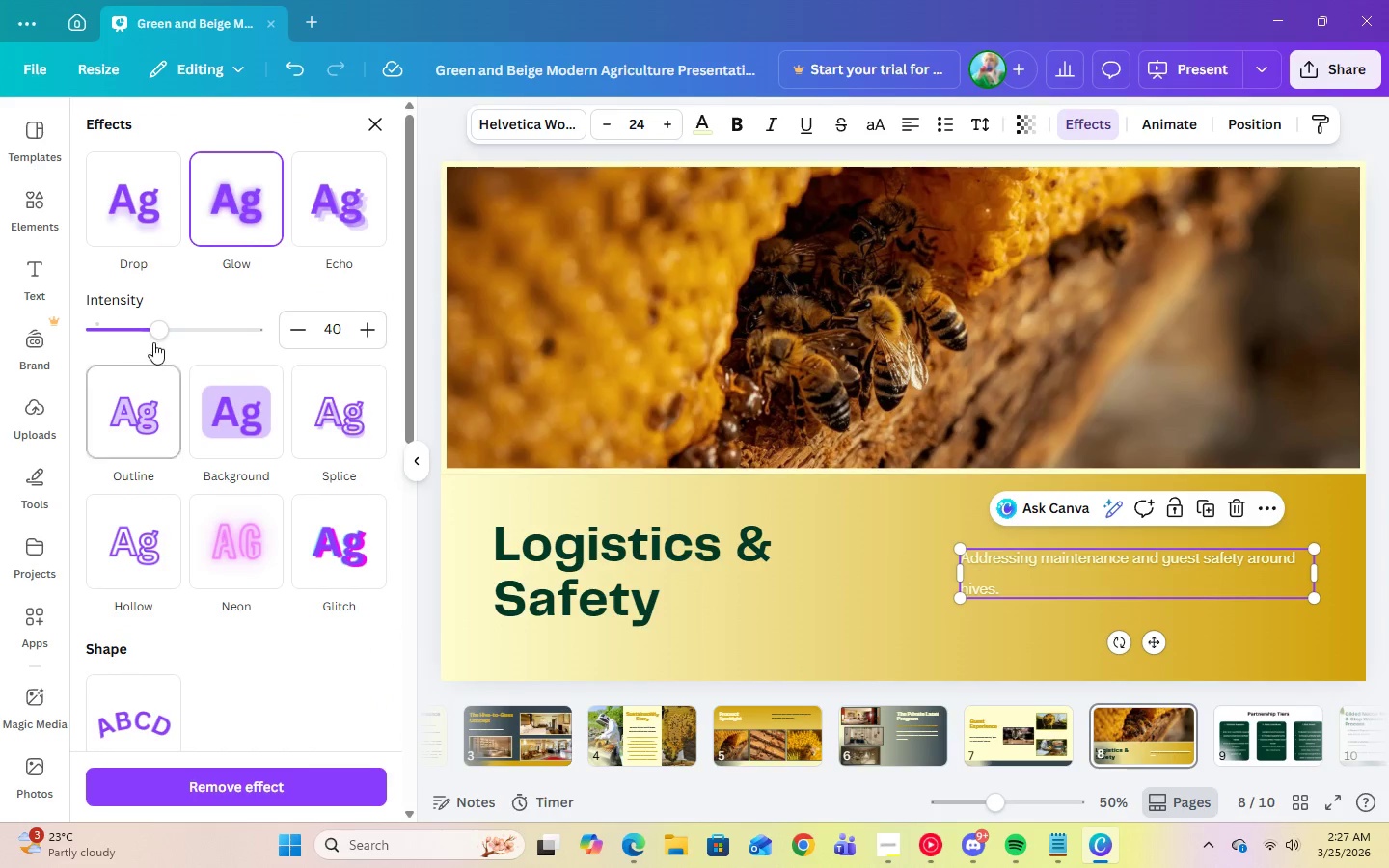 
left_click_drag(start_coordinate=[156, 334], to_coordinate=[345, 344])
 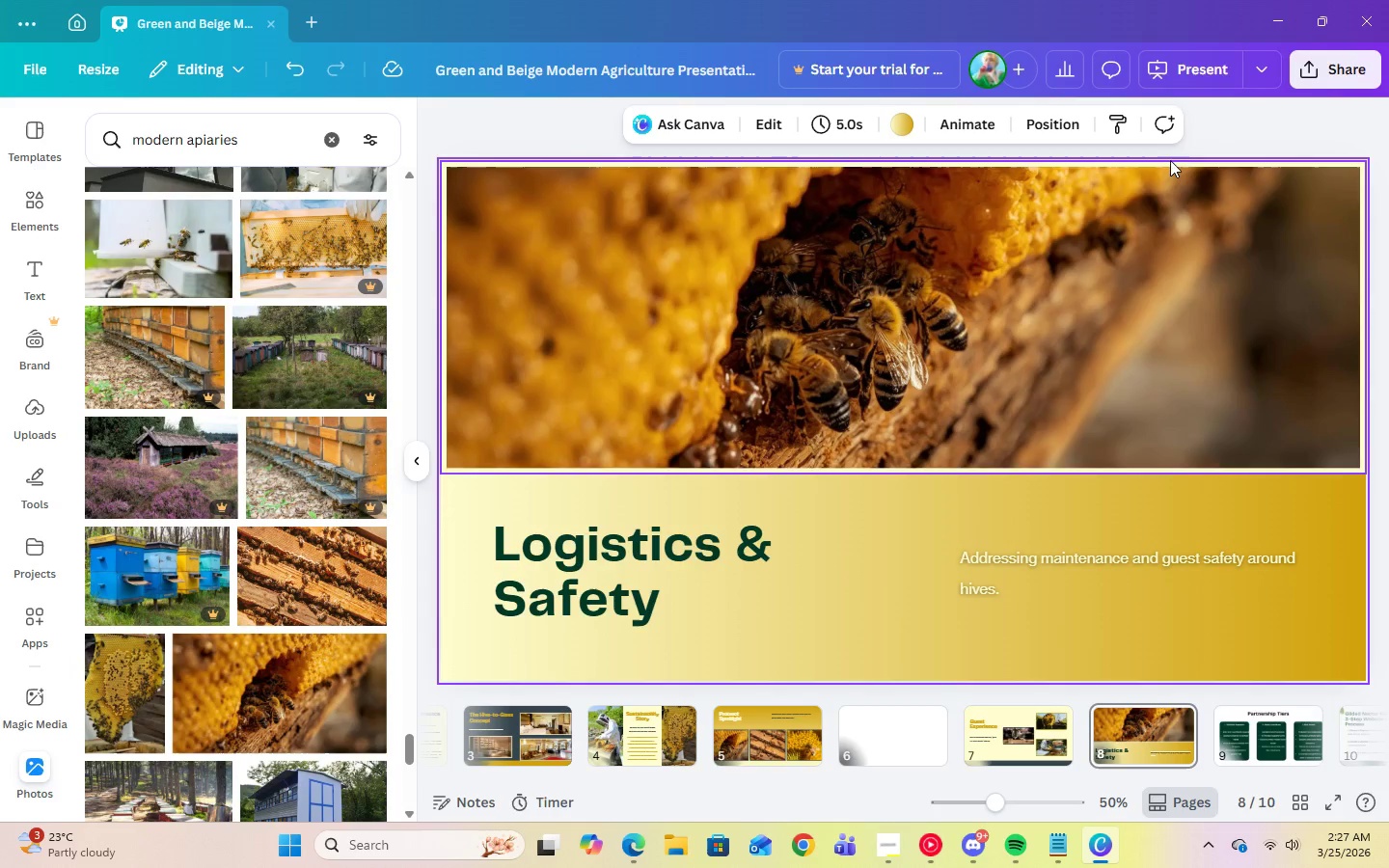 
left_click([1179, 83])
 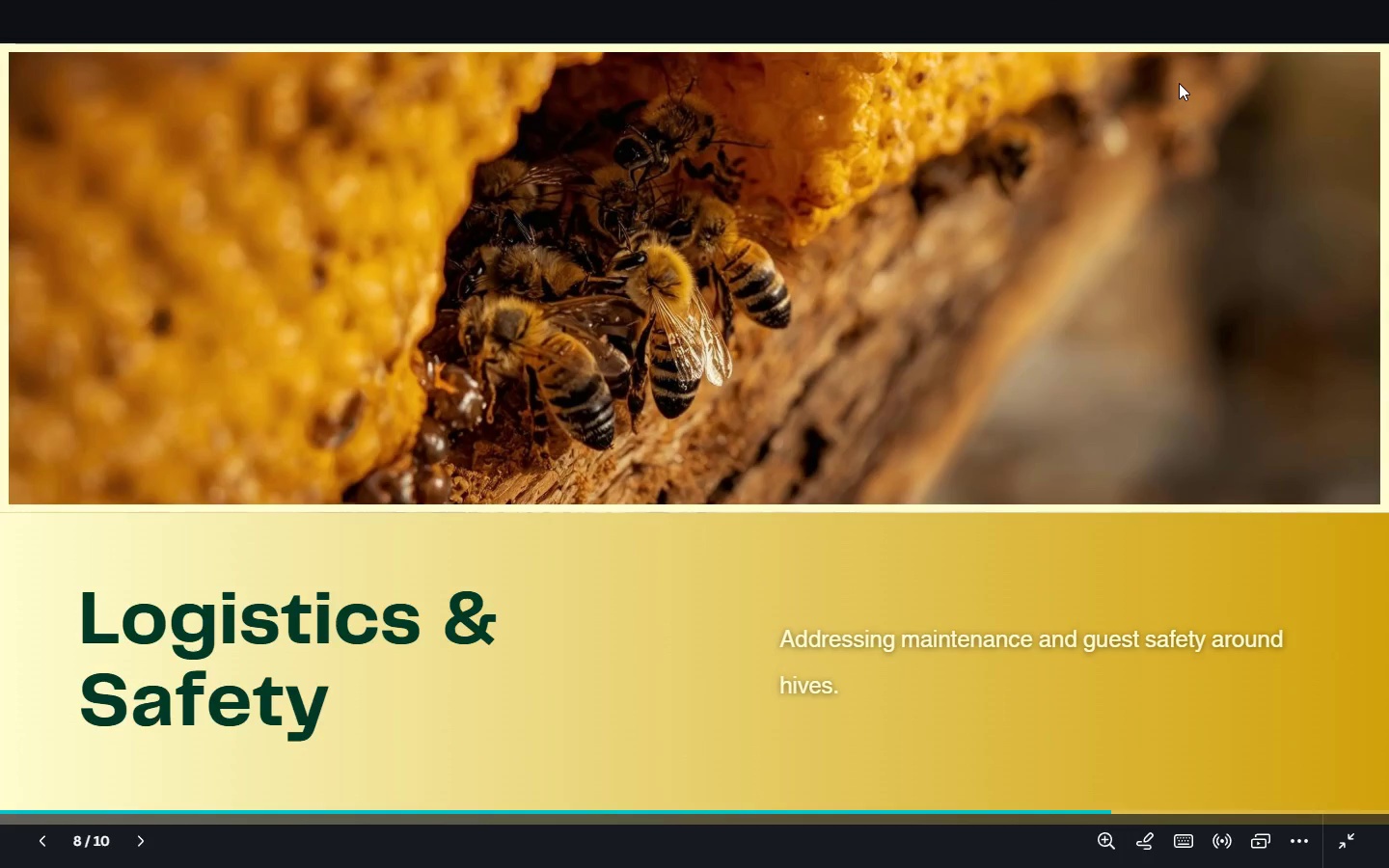 
key(Escape)
 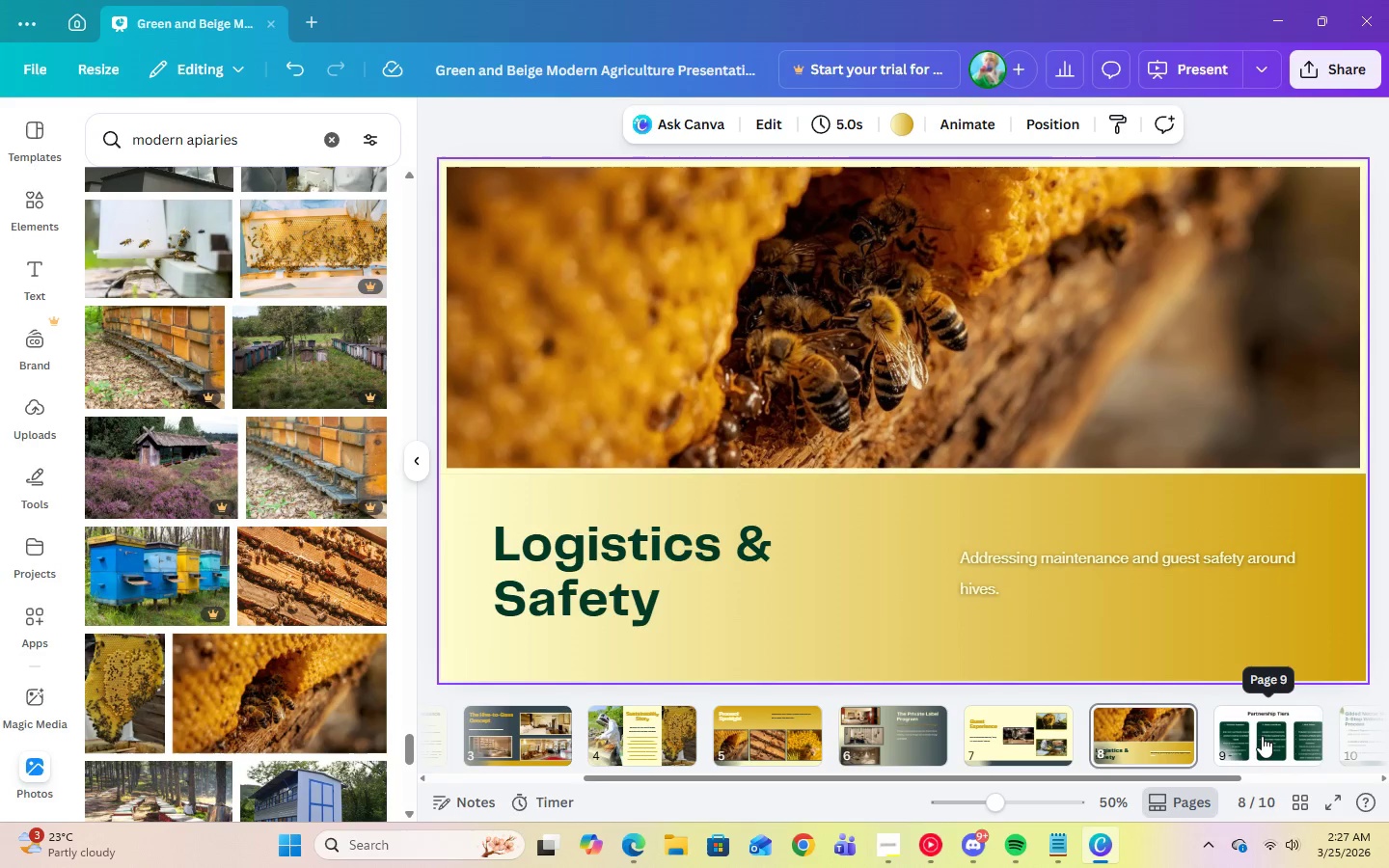 
left_click([1262, 737])
 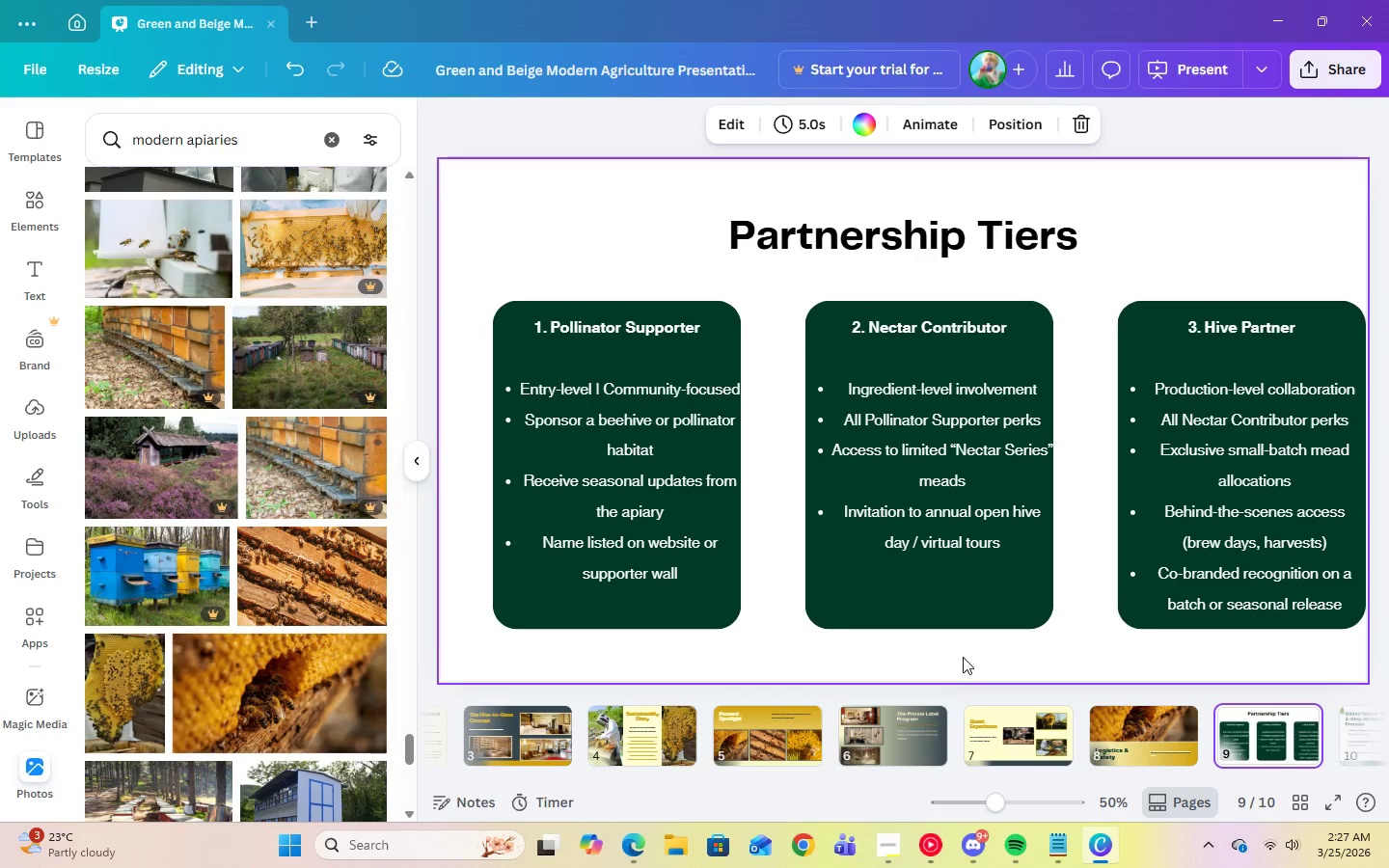 
wait(5.2)
 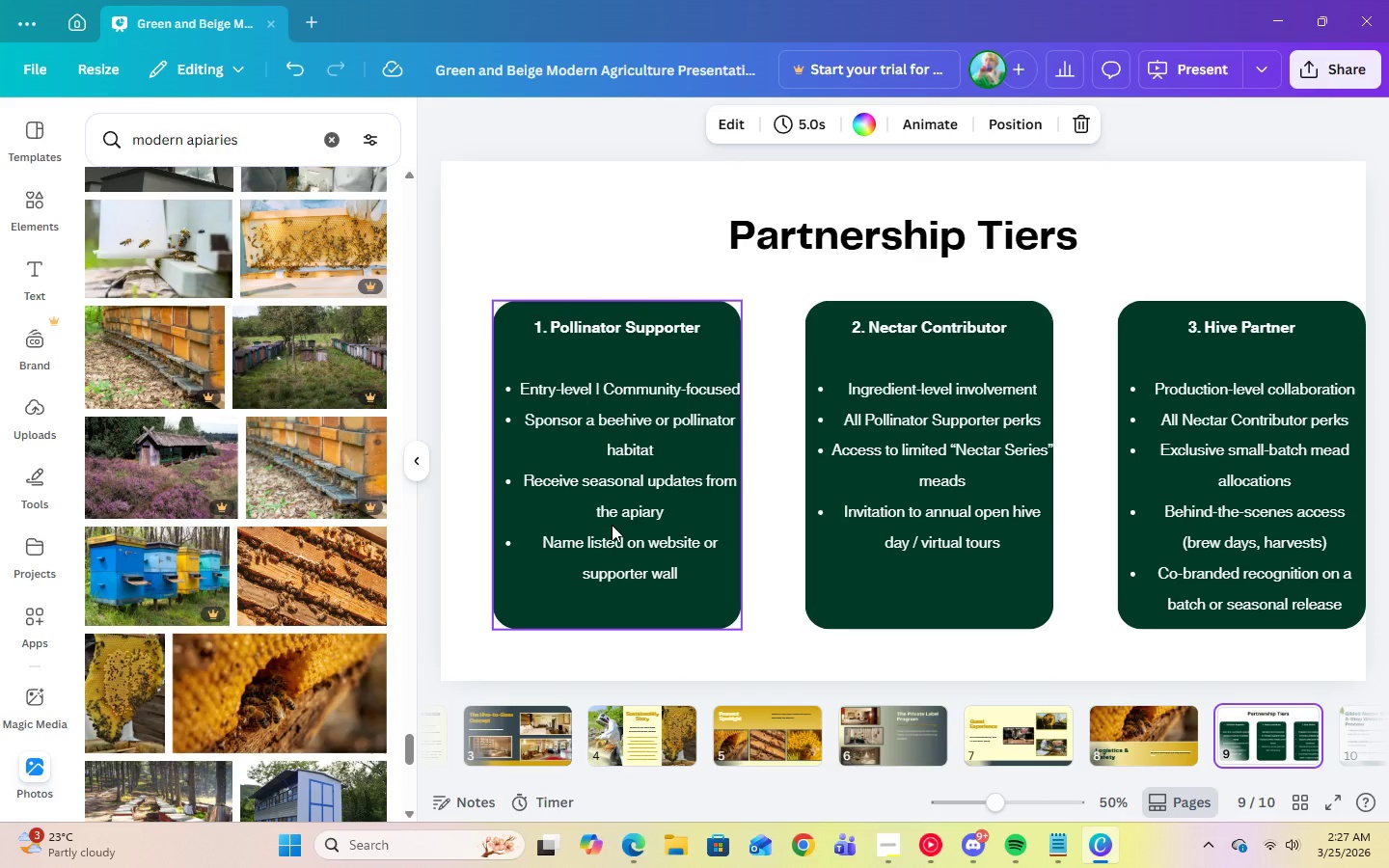 
left_click([1229, 222])
 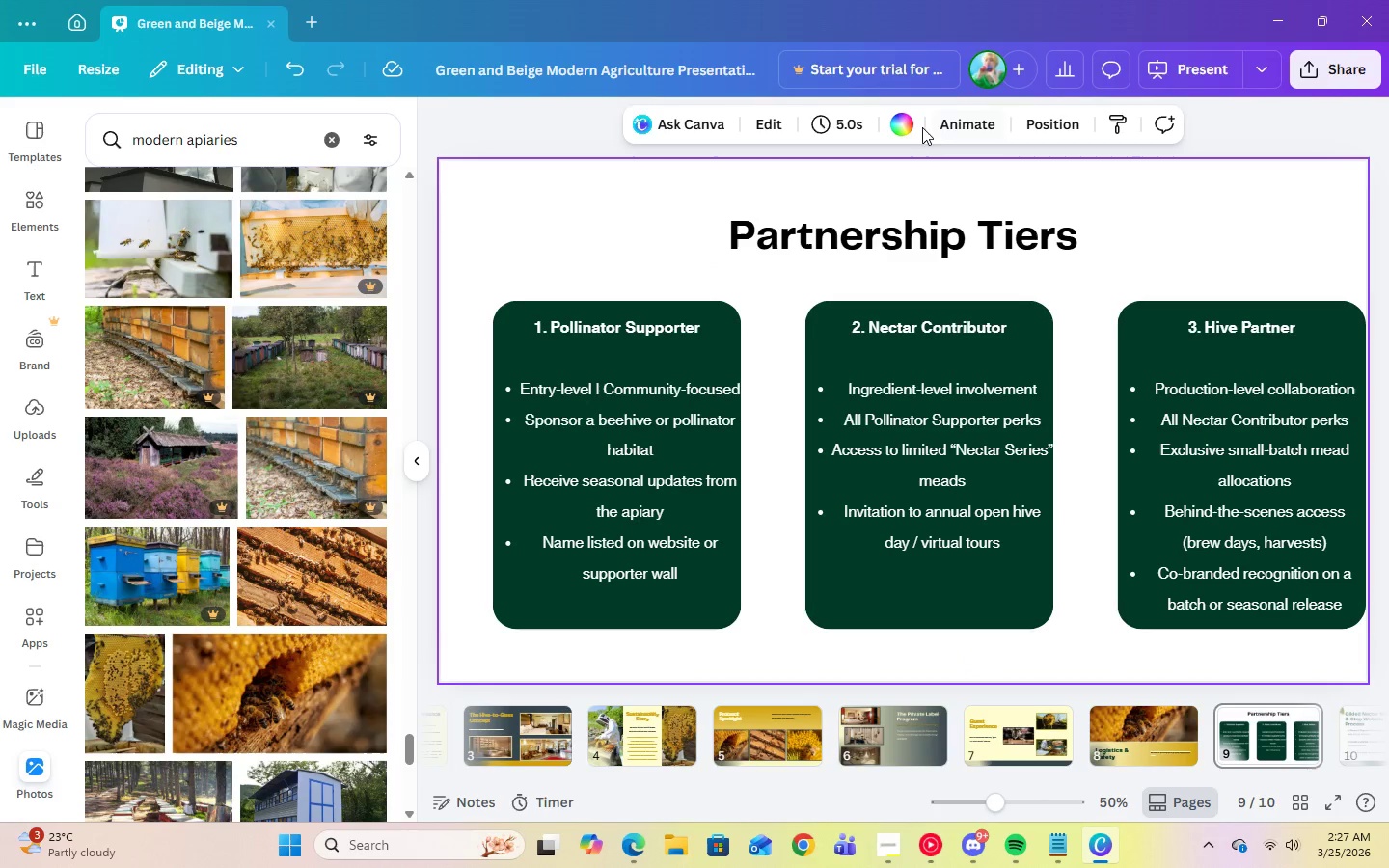 
left_click([915, 126])
 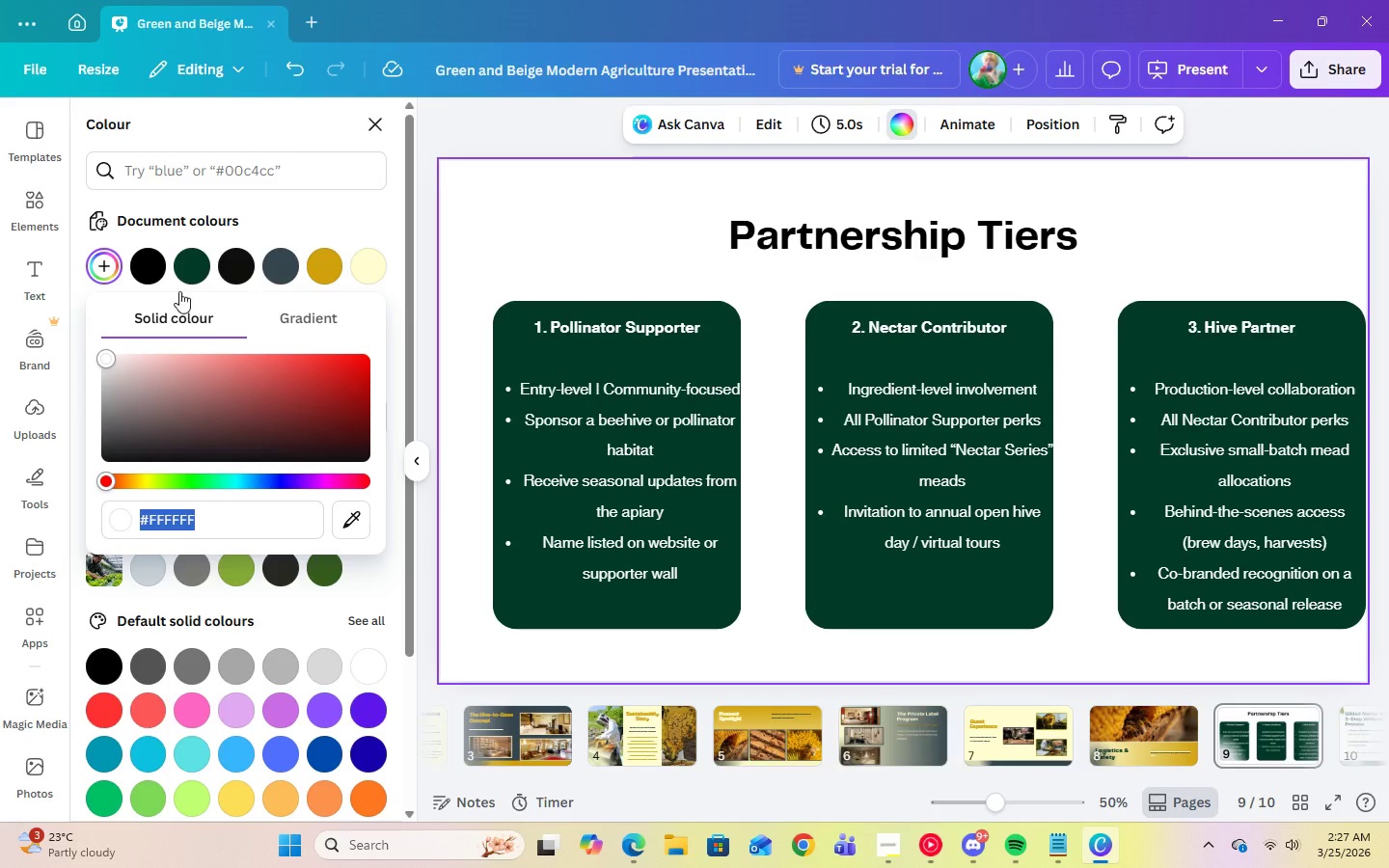 
left_click([104, 276])
 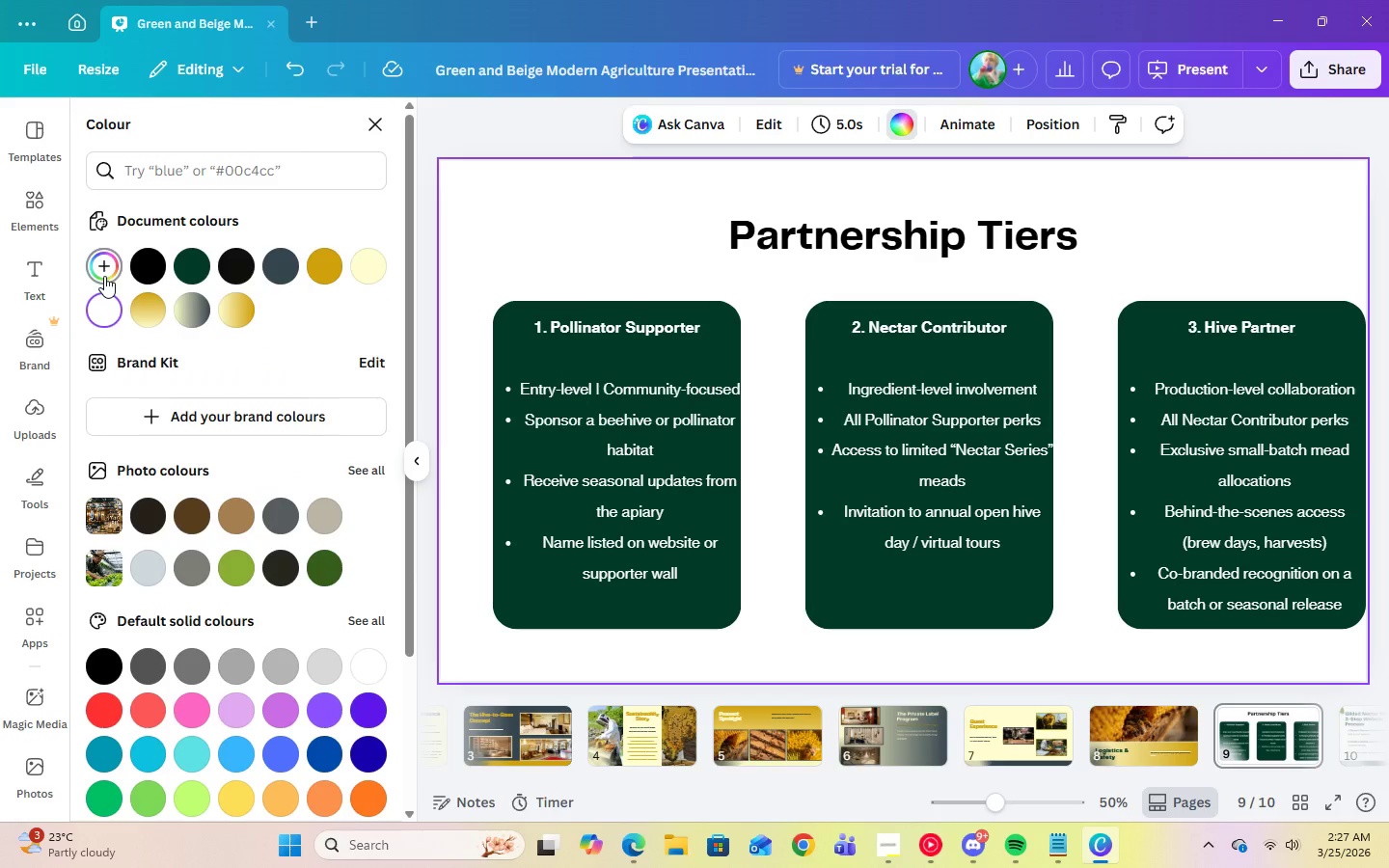 
left_click([104, 276])
 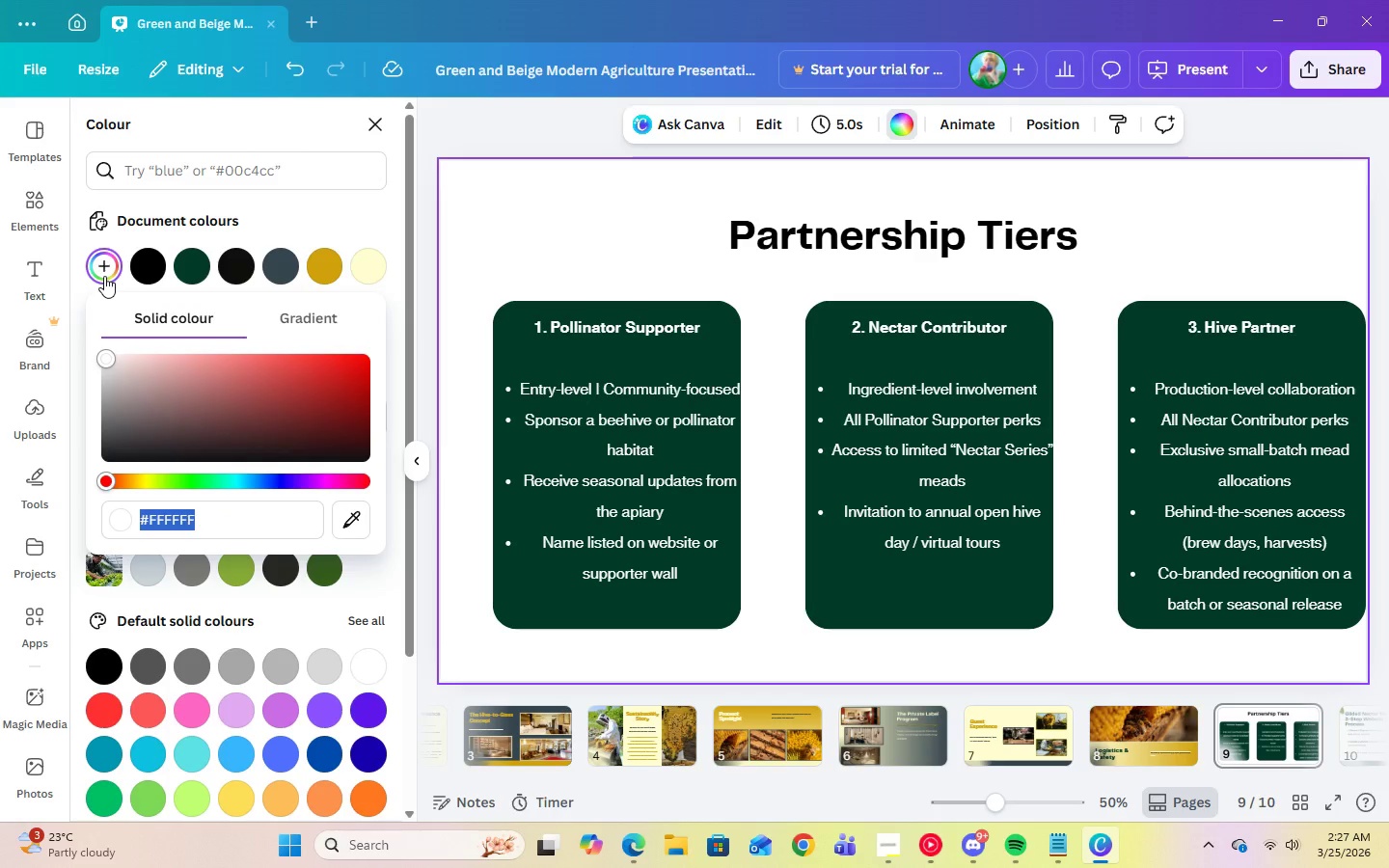 
left_click([104, 276])
 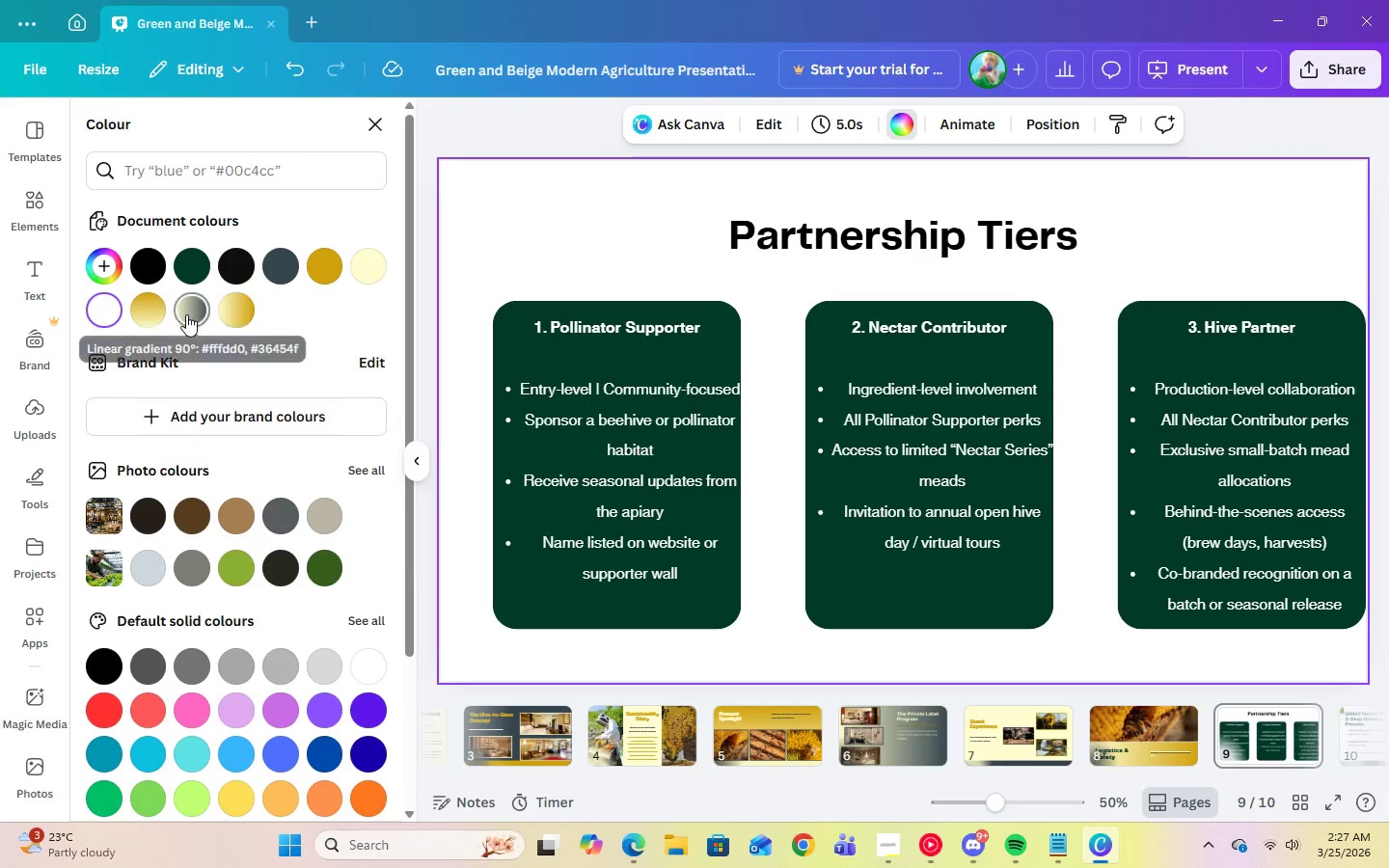 
left_click([155, 312])
 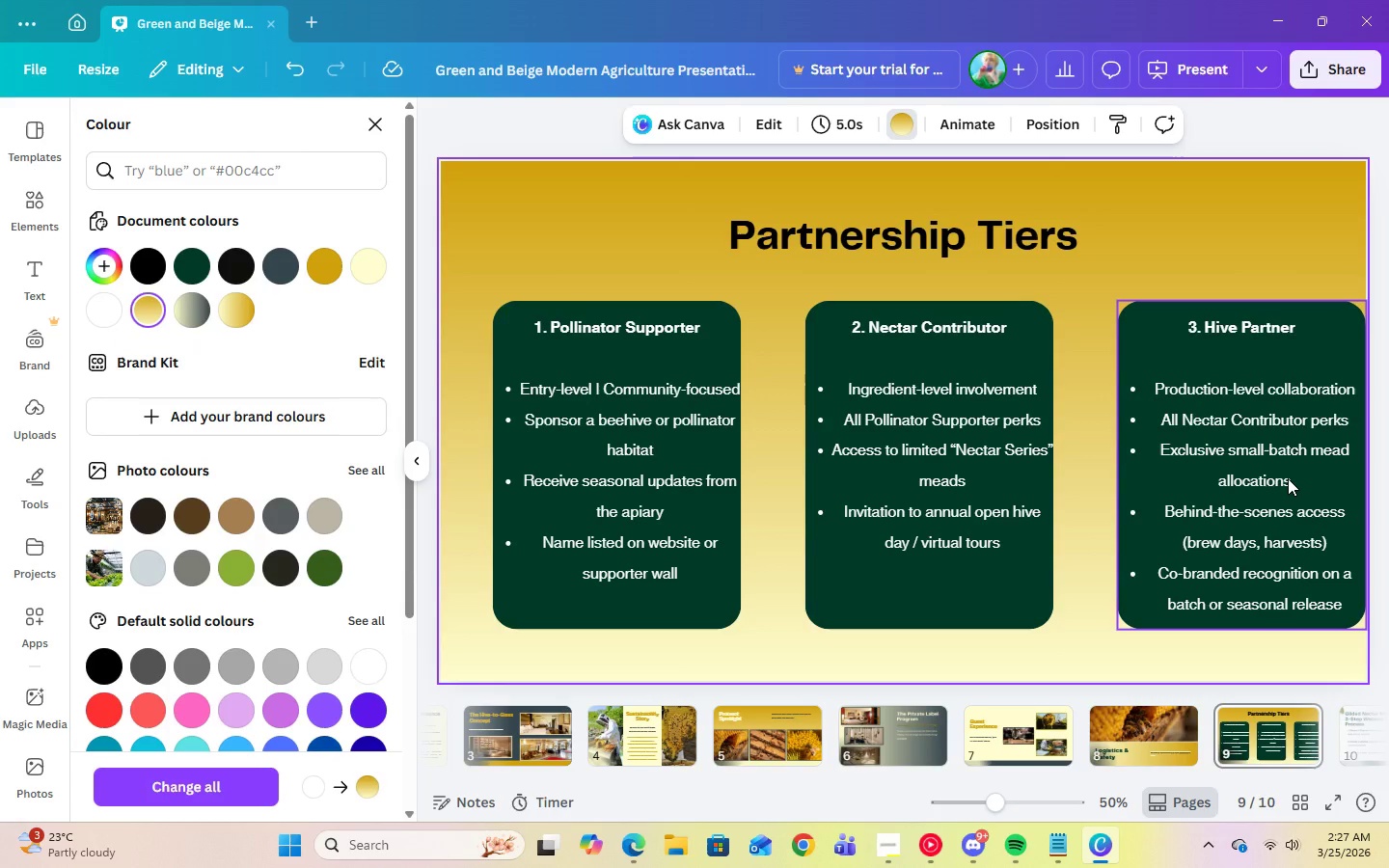 
wait(7.56)
 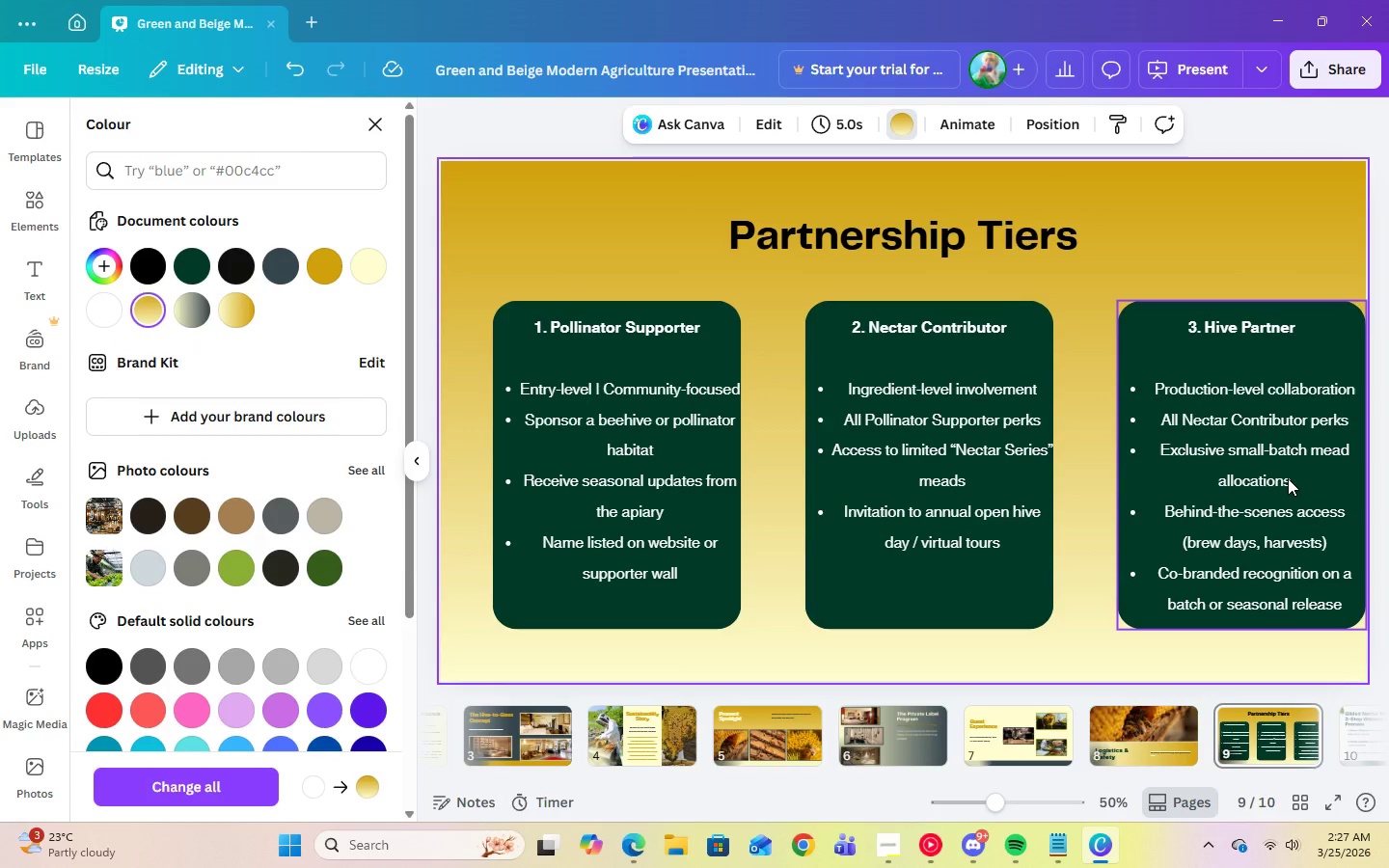 
left_click([194, 316])
 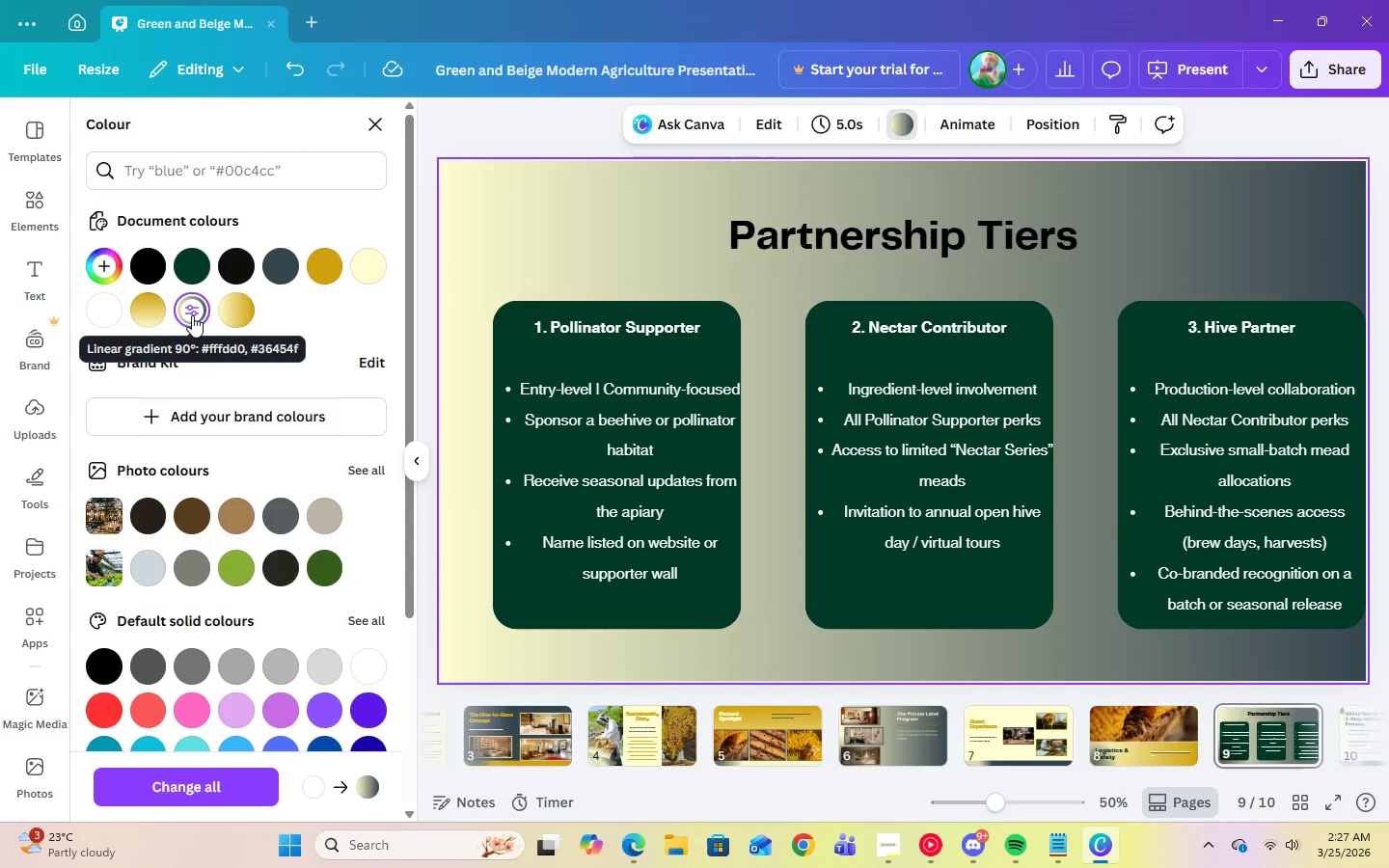 
double_click([192, 314])
 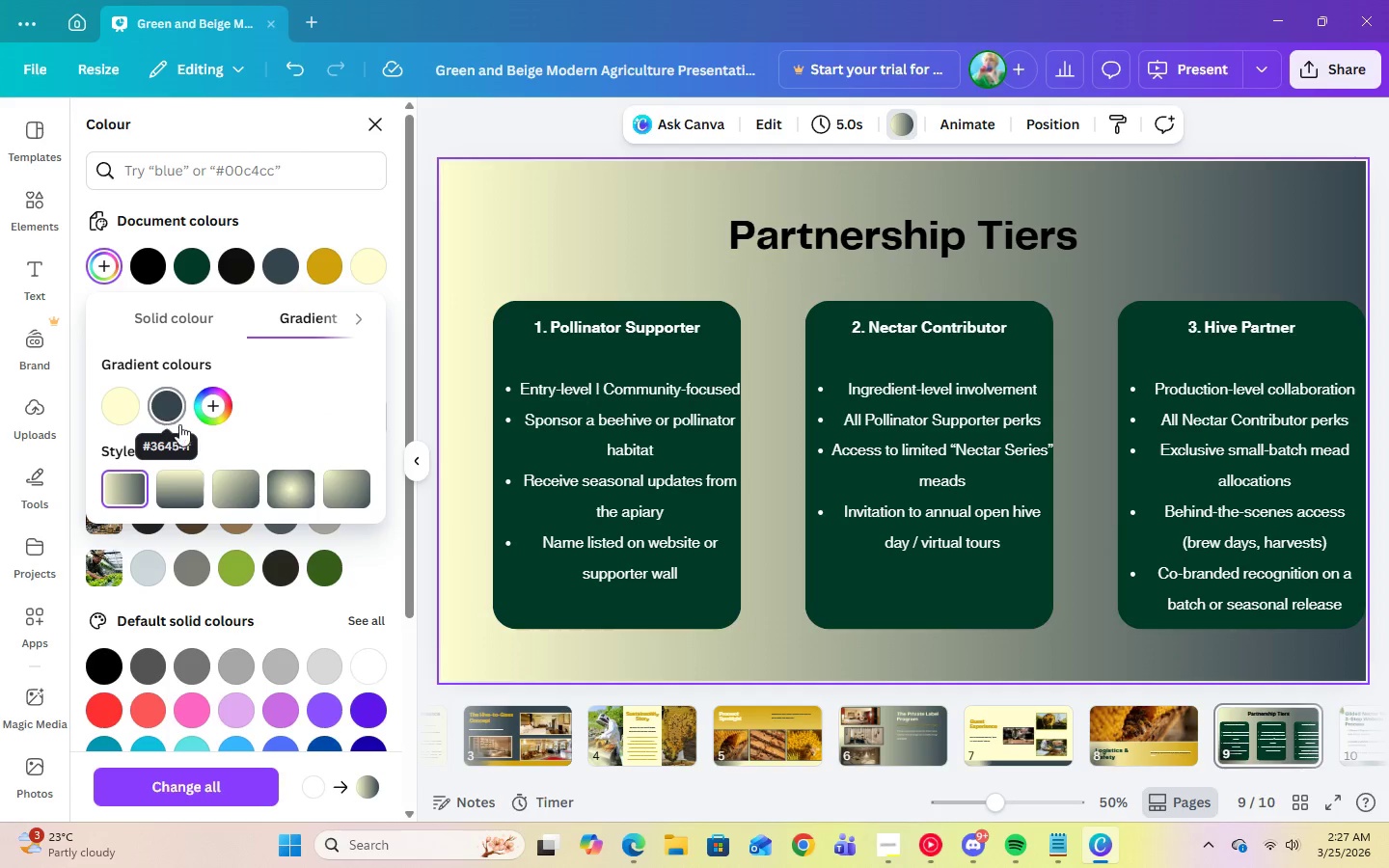 
left_click([189, 501])
 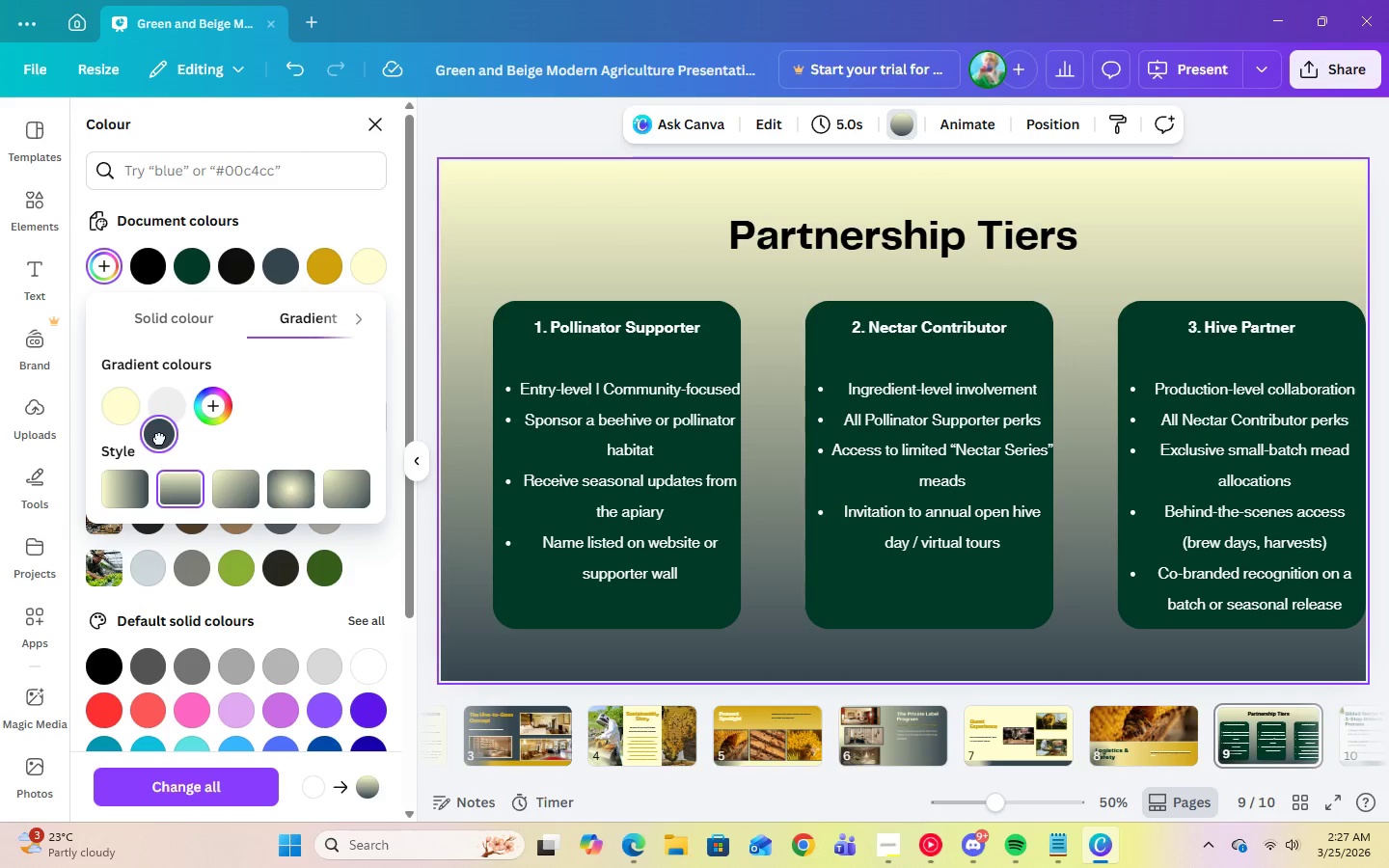 
wait(7.86)
 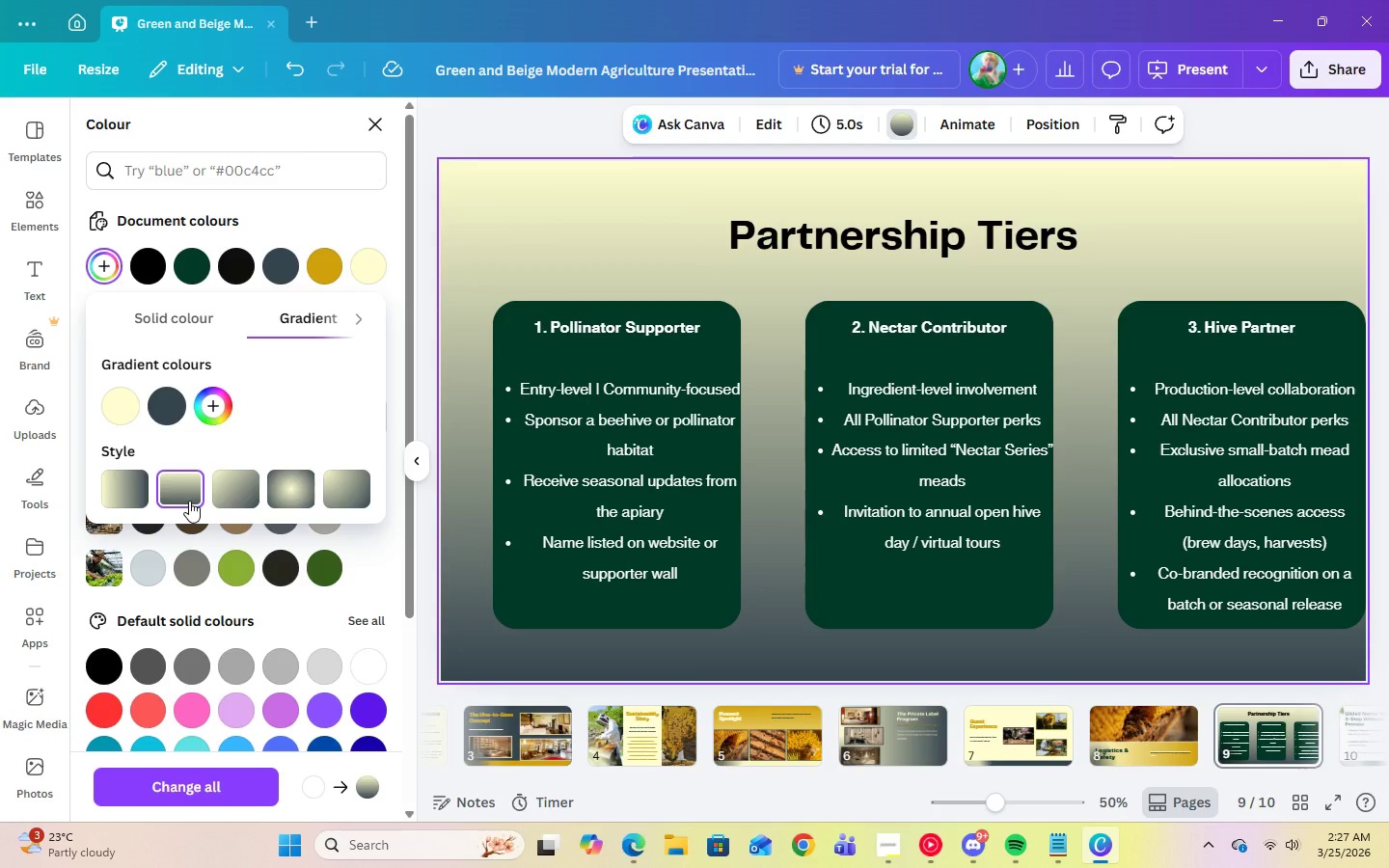 
left_click_drag(start_coordinate=[121, 404], to_coordinate=[202, 407])
 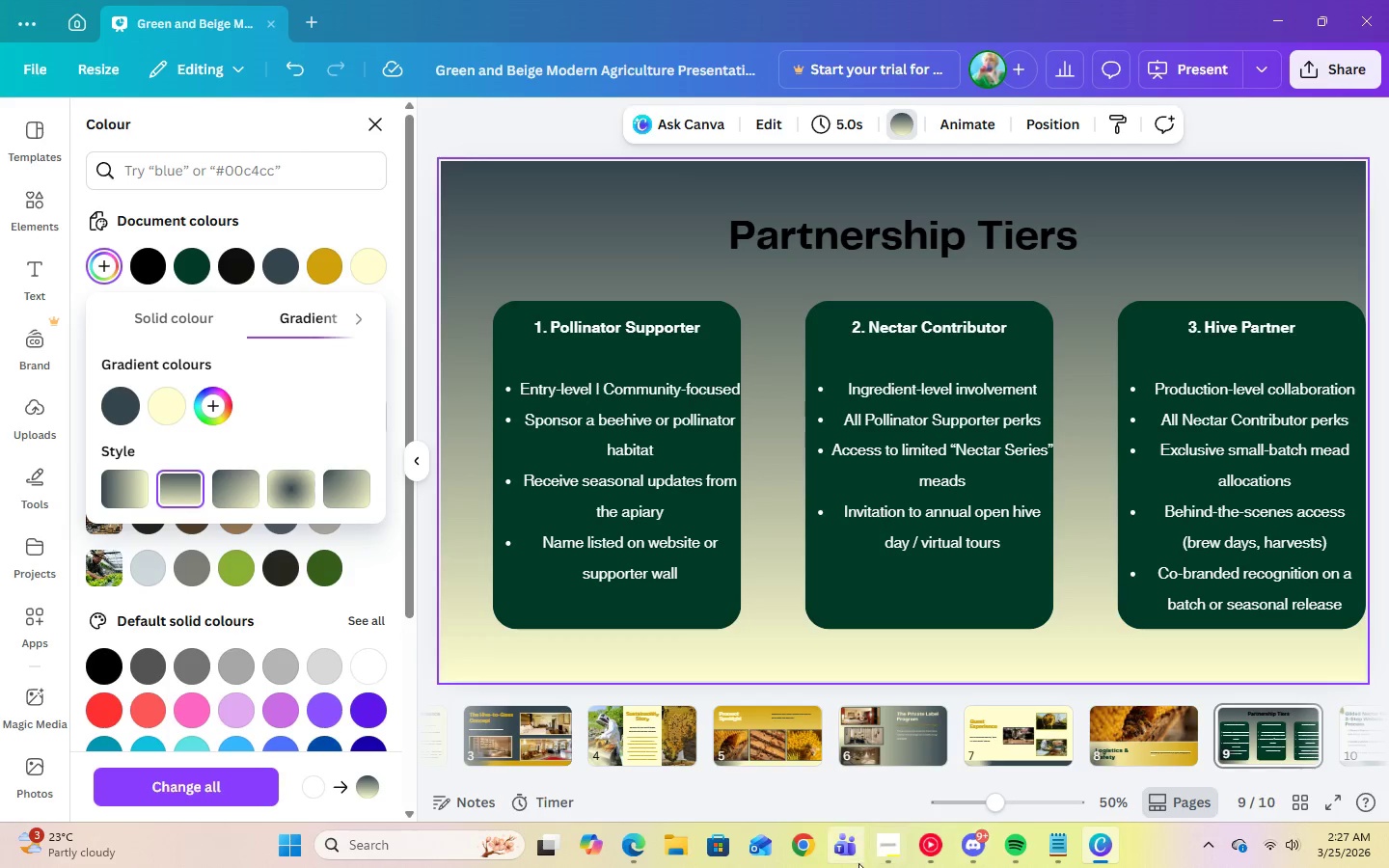 
left_click([922, 847])
 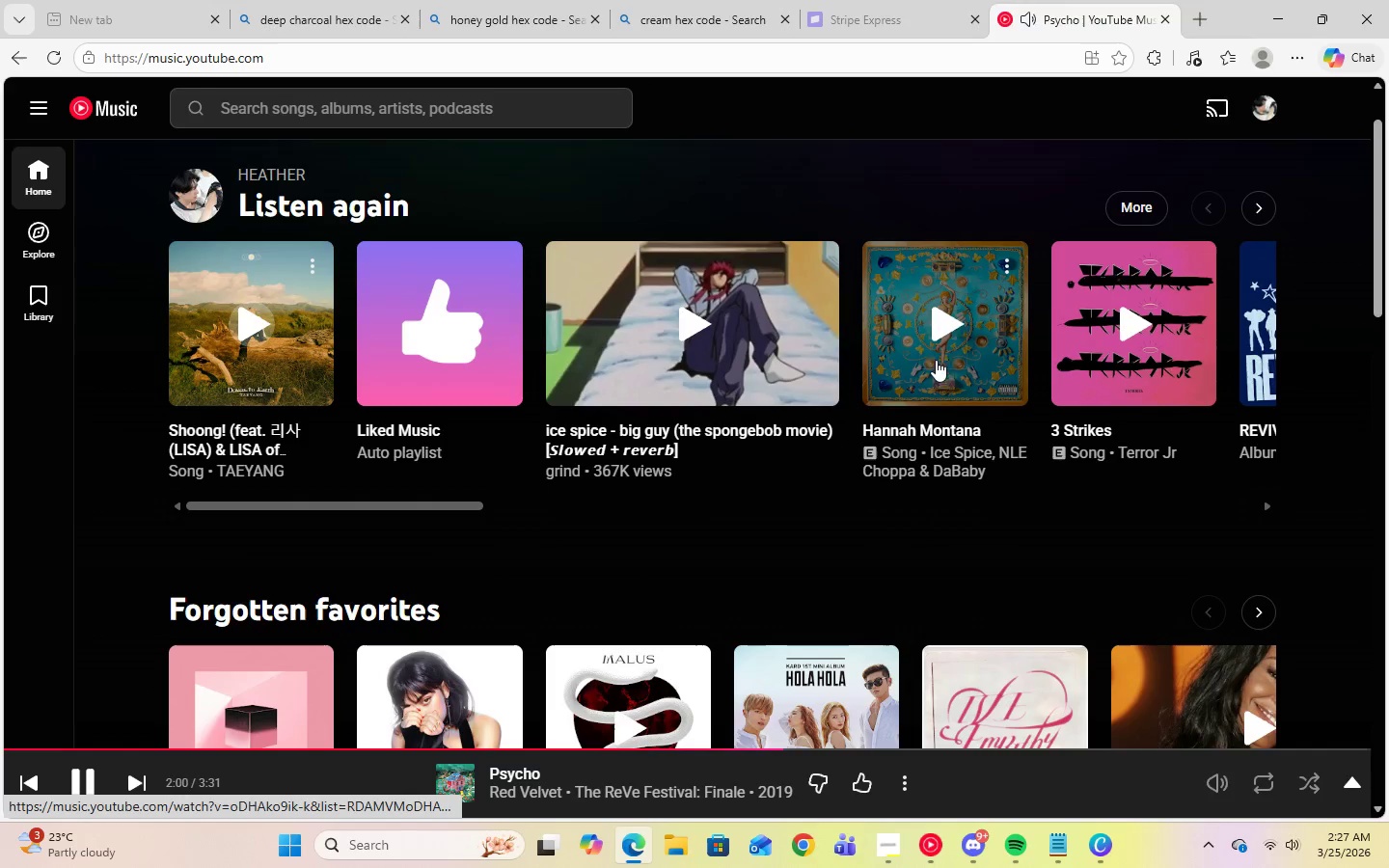 
left_click([957, 321])
 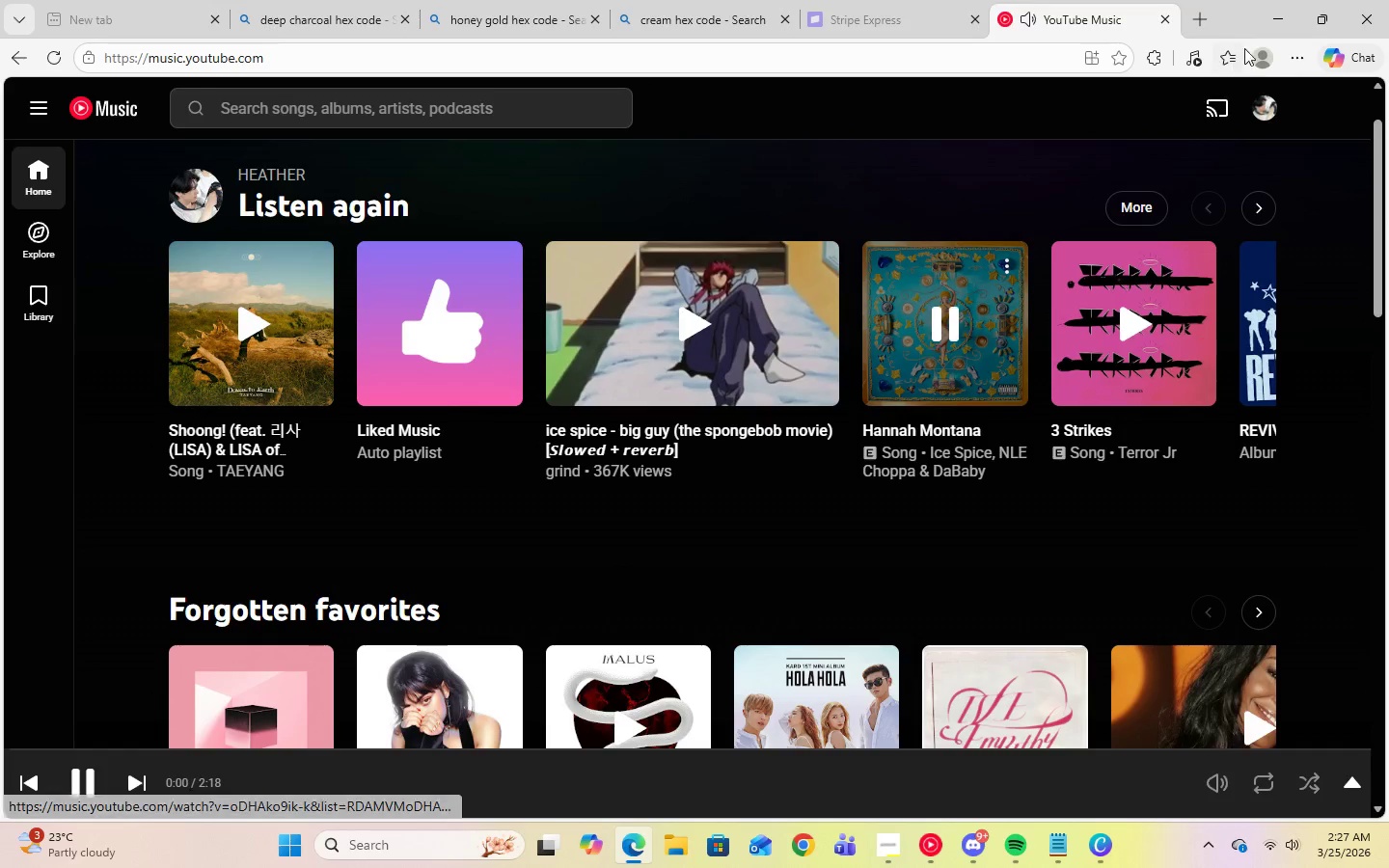 
left_click([1276, 20])
 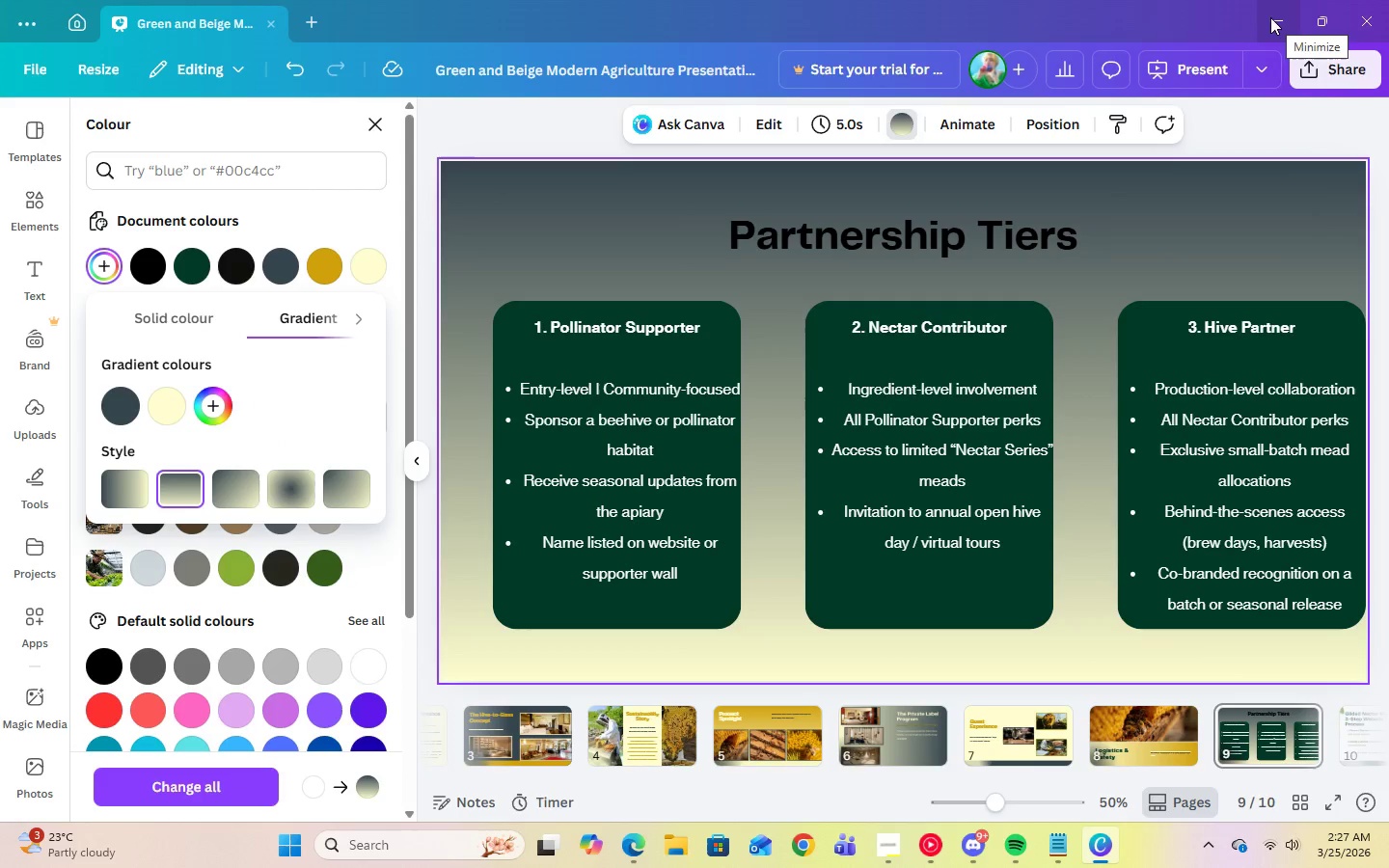 
left_click([989, 223])
 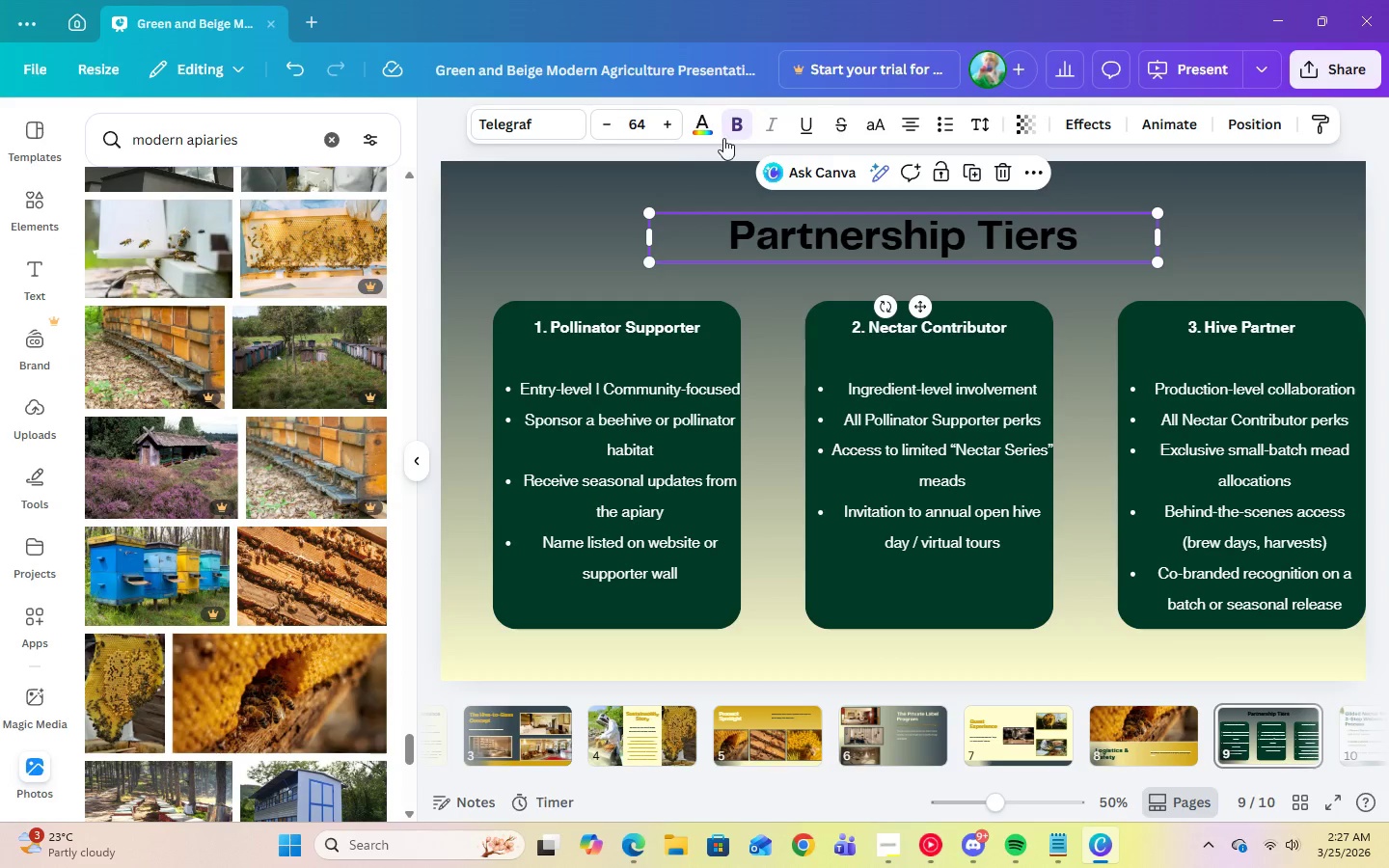 
left_click([699, 134])
 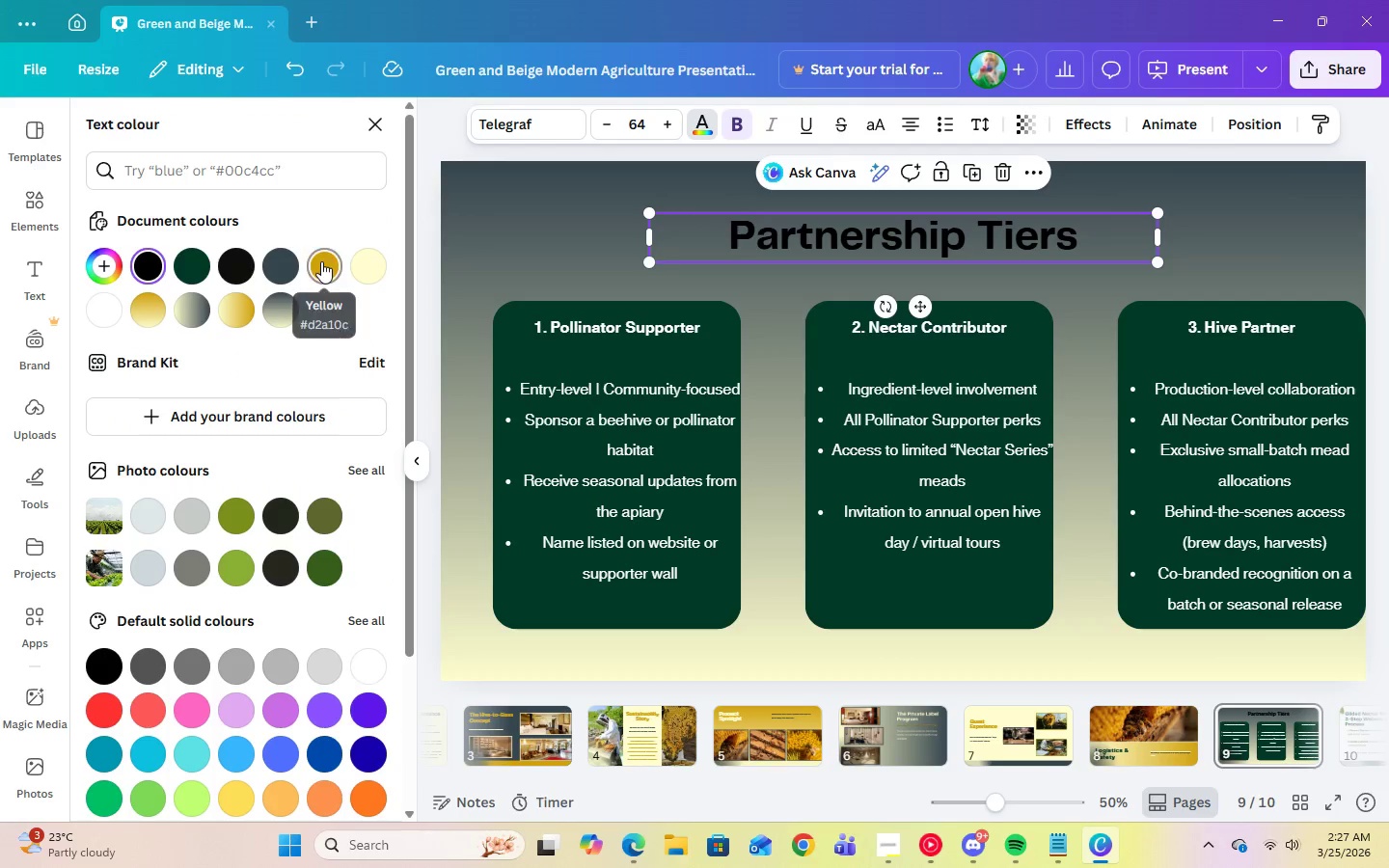 
left_click([321, 261])
 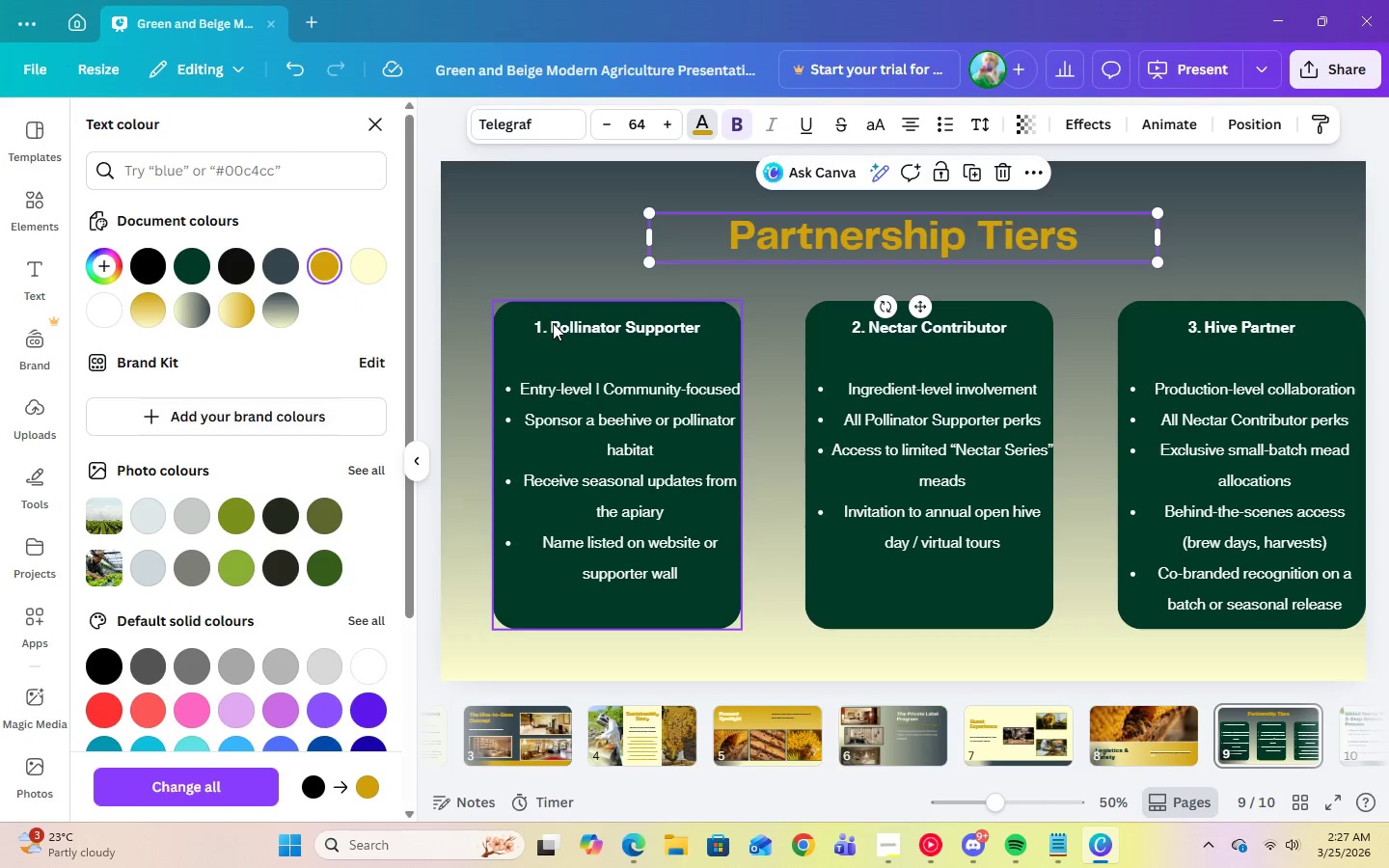 
left_click([513, 327])
 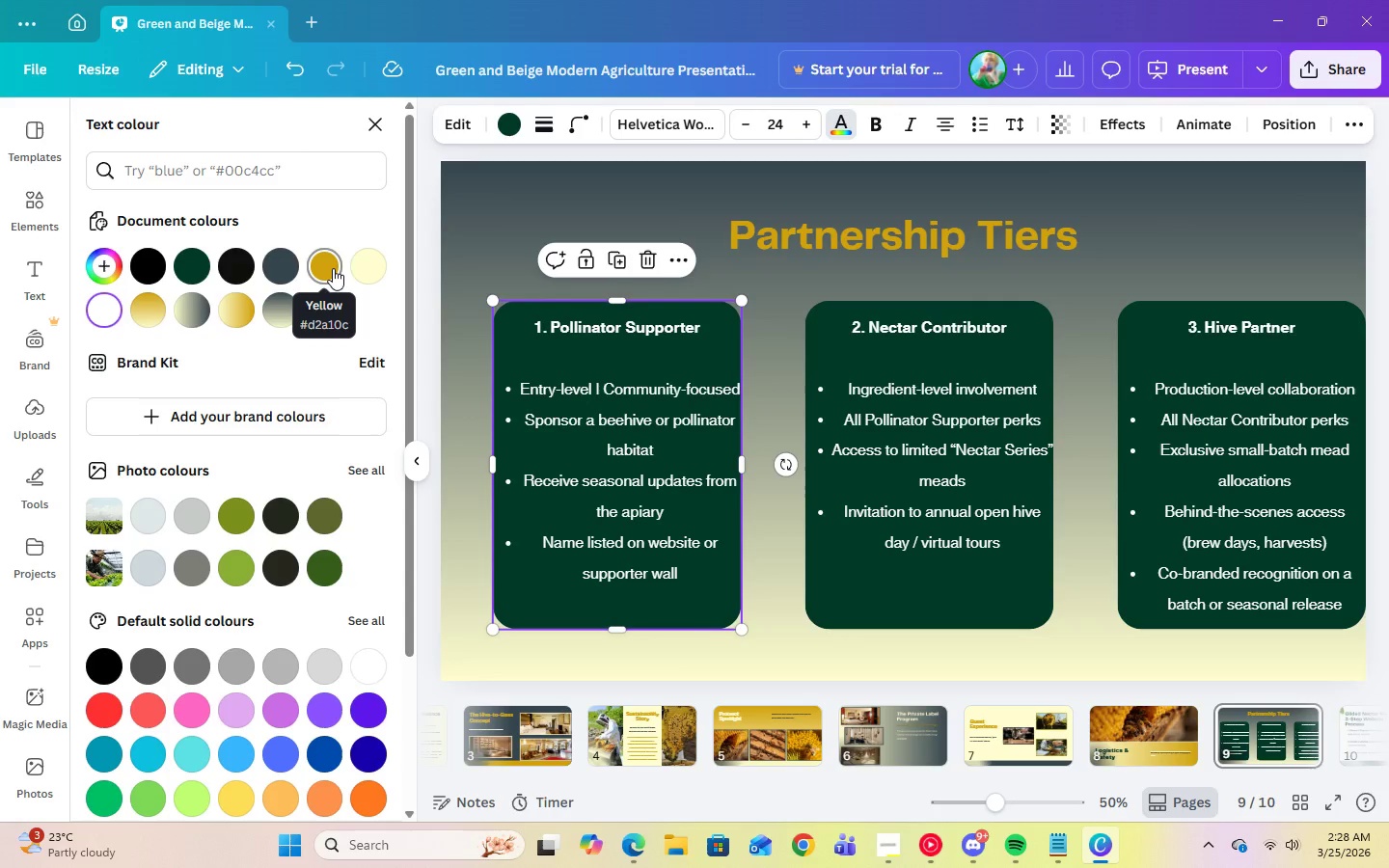 
wait(5.14)
 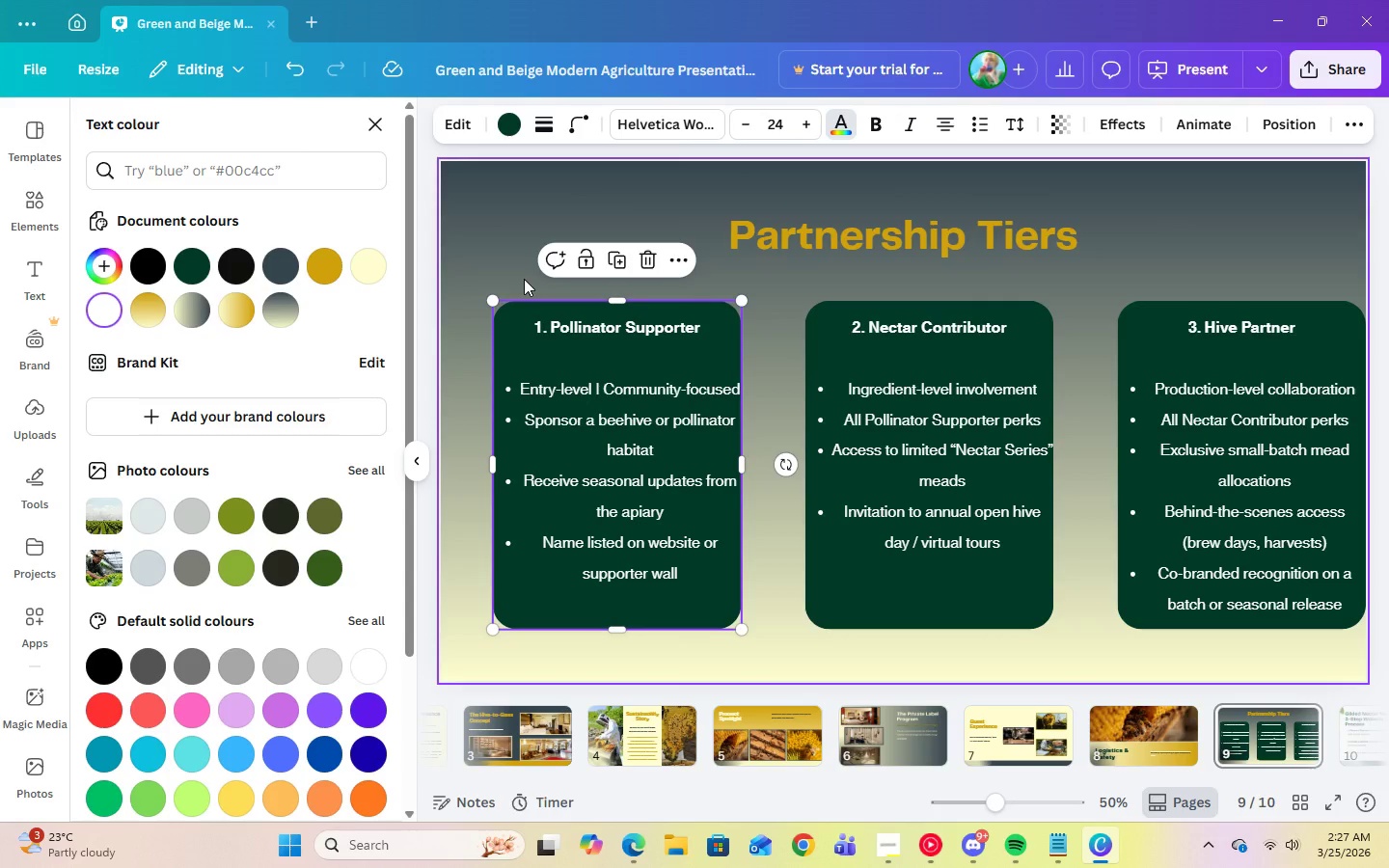 
left_click([161, 309])
 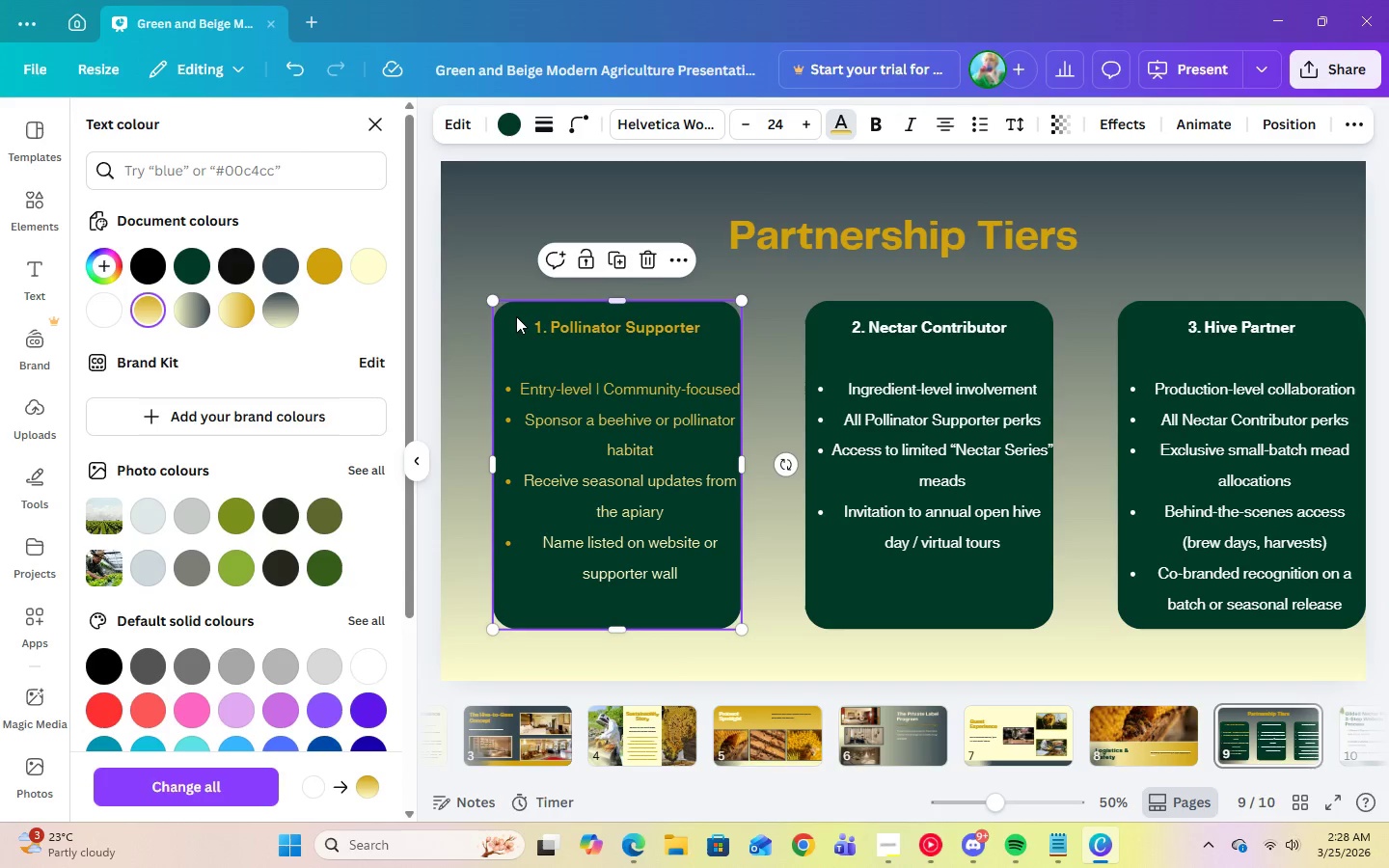 
left_click([520, 129])
 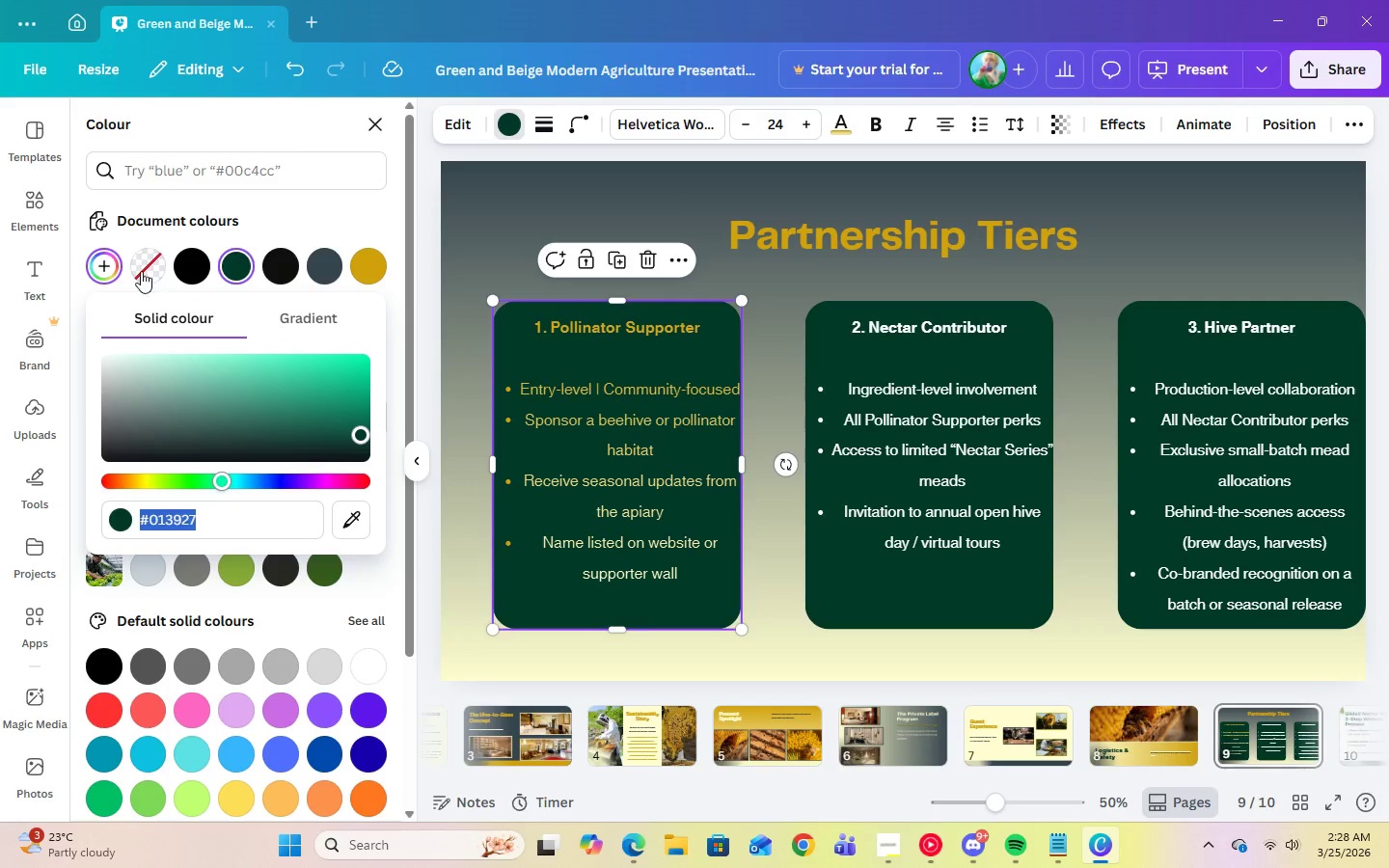 
left_click([286, 313])
 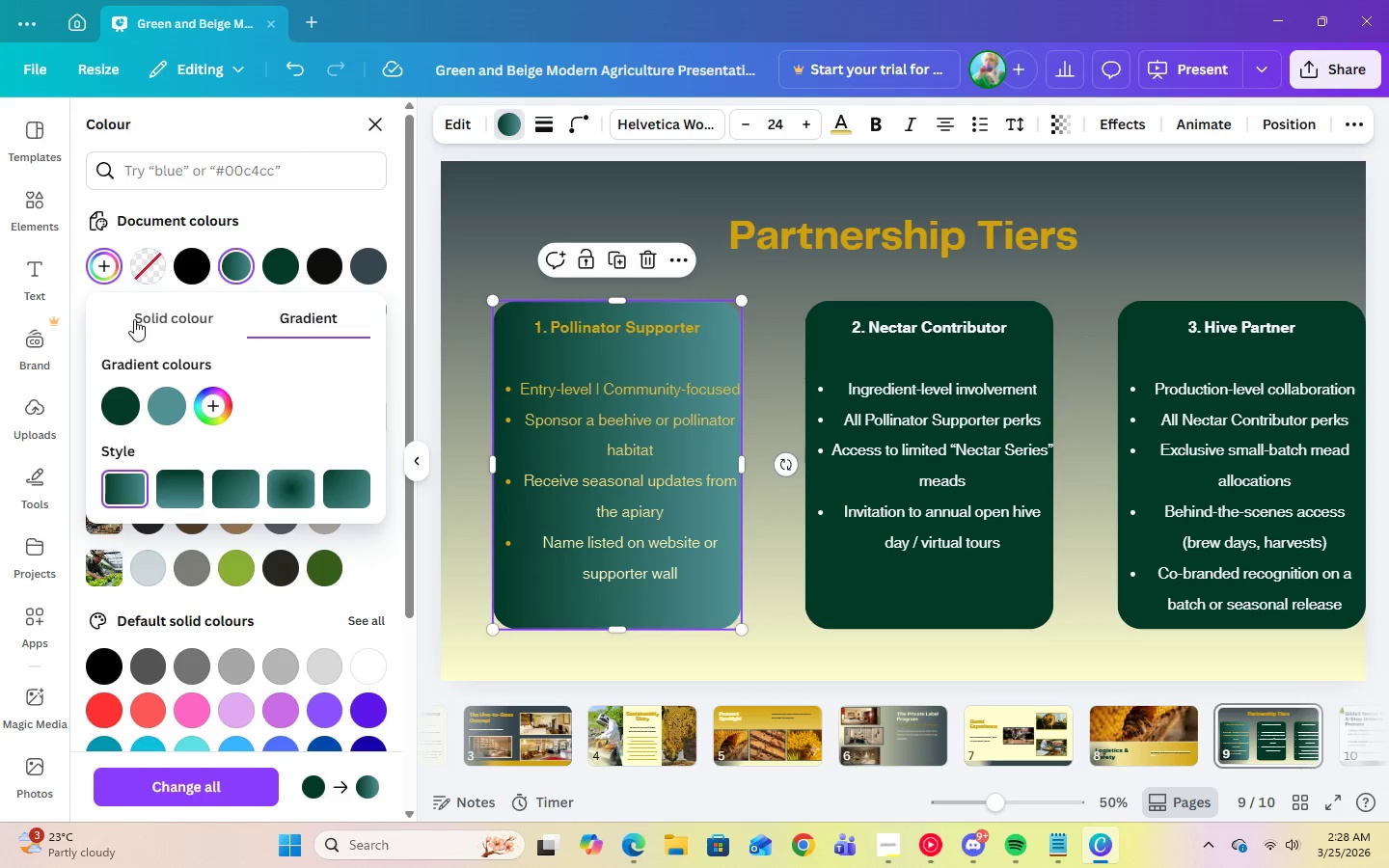 
left_click([138, 319])
 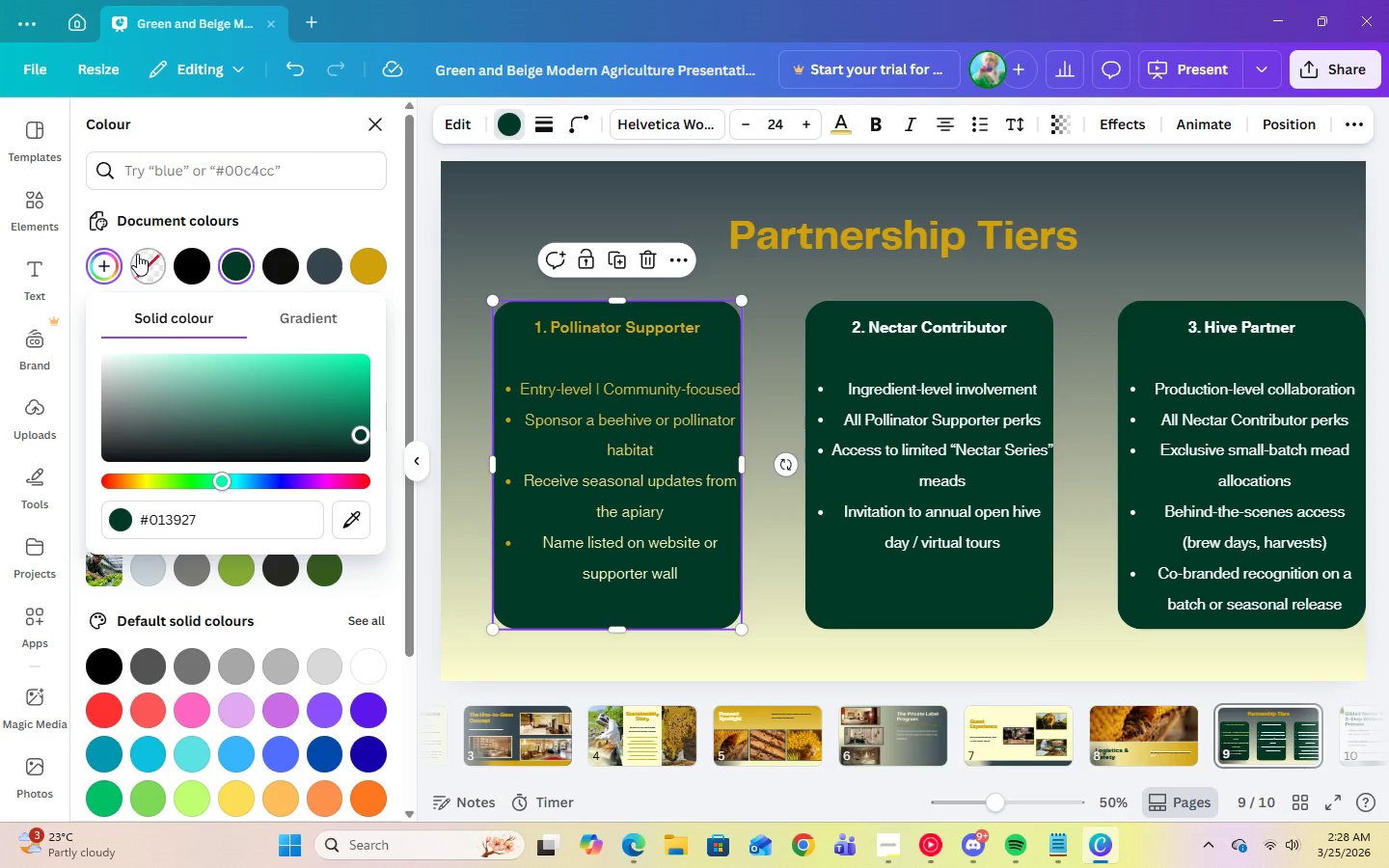 
left_click([96, 269])
 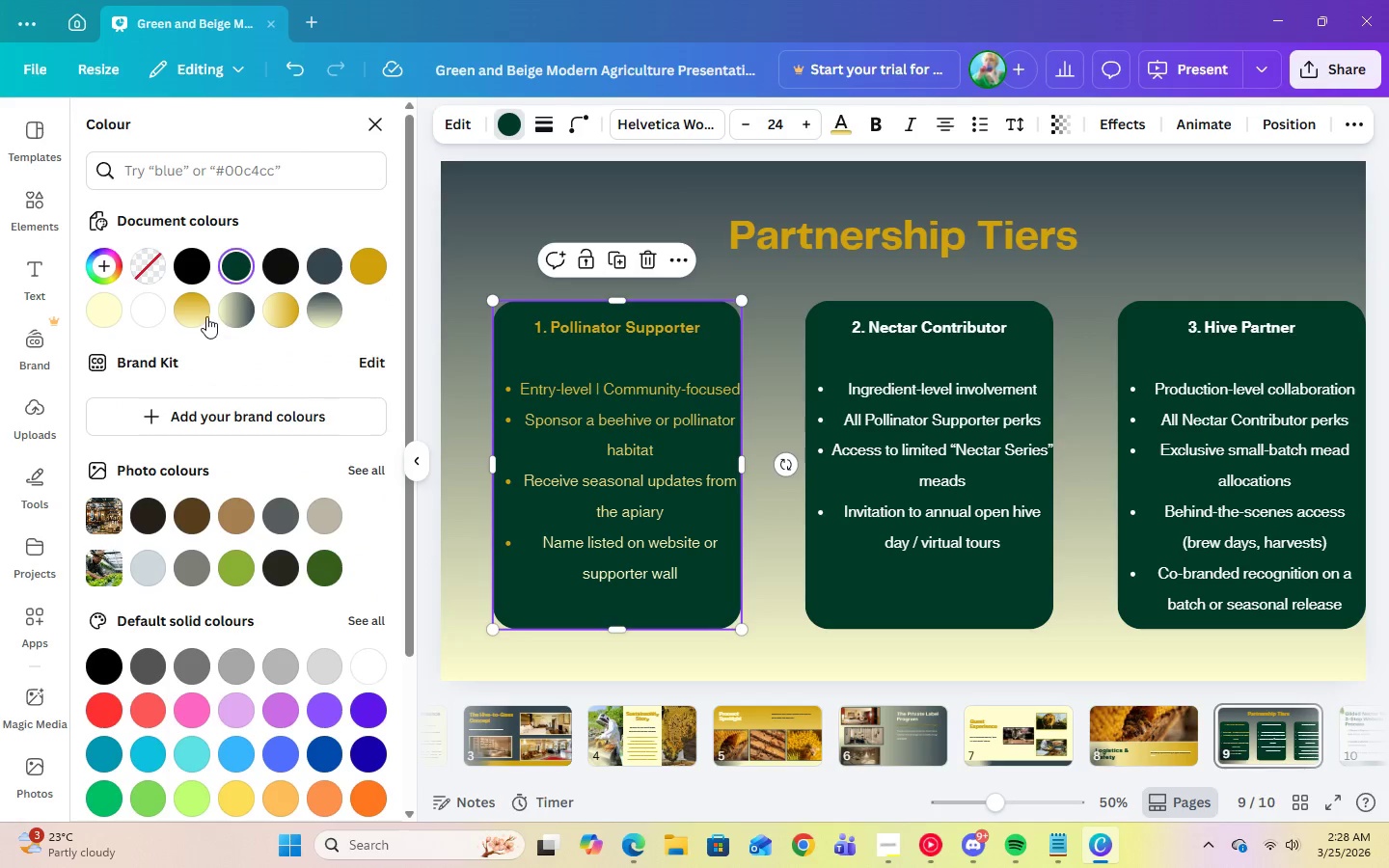 
left_click([204, 312])
 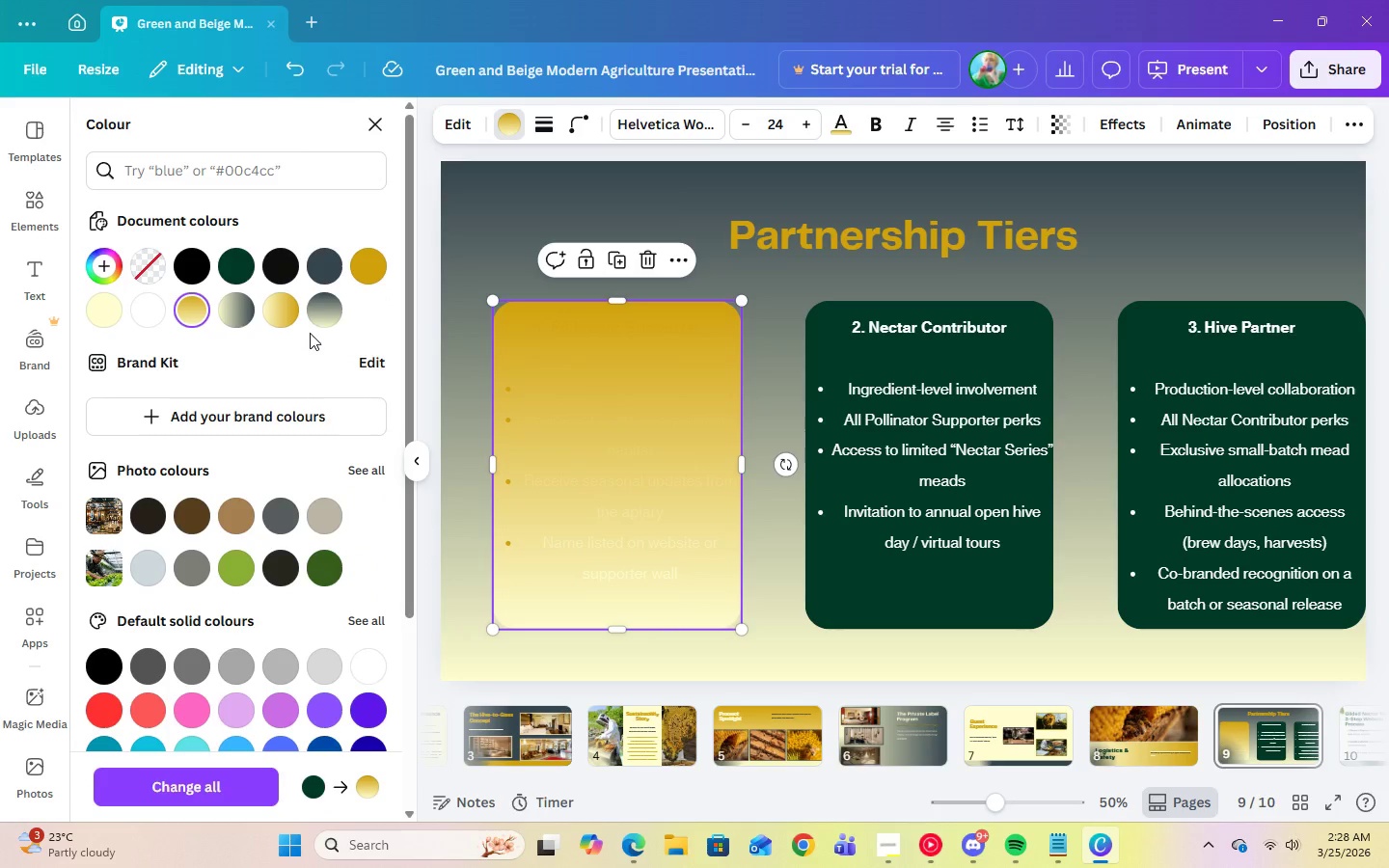 
wait(5.94)
 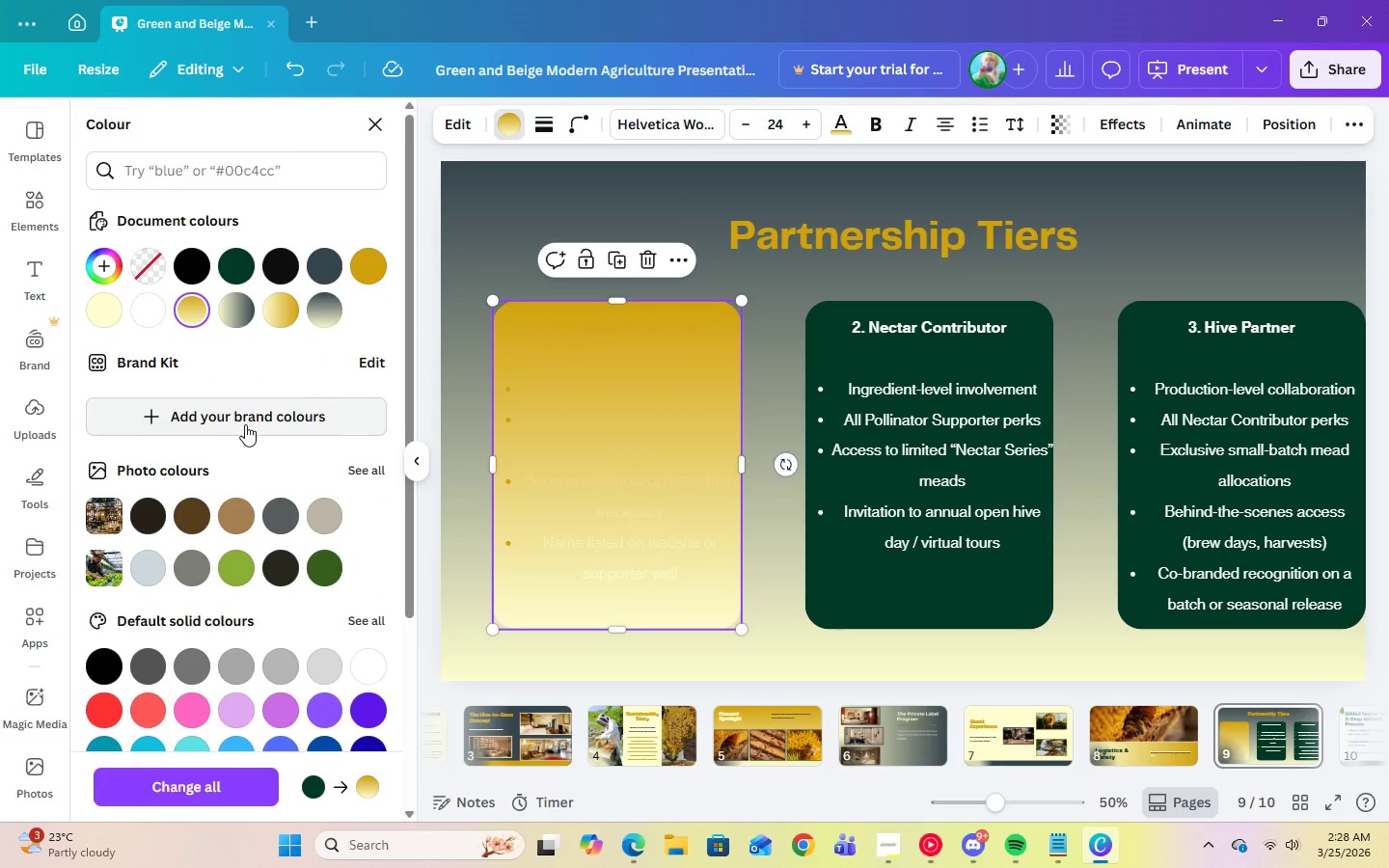 
left_click([328, 317])
 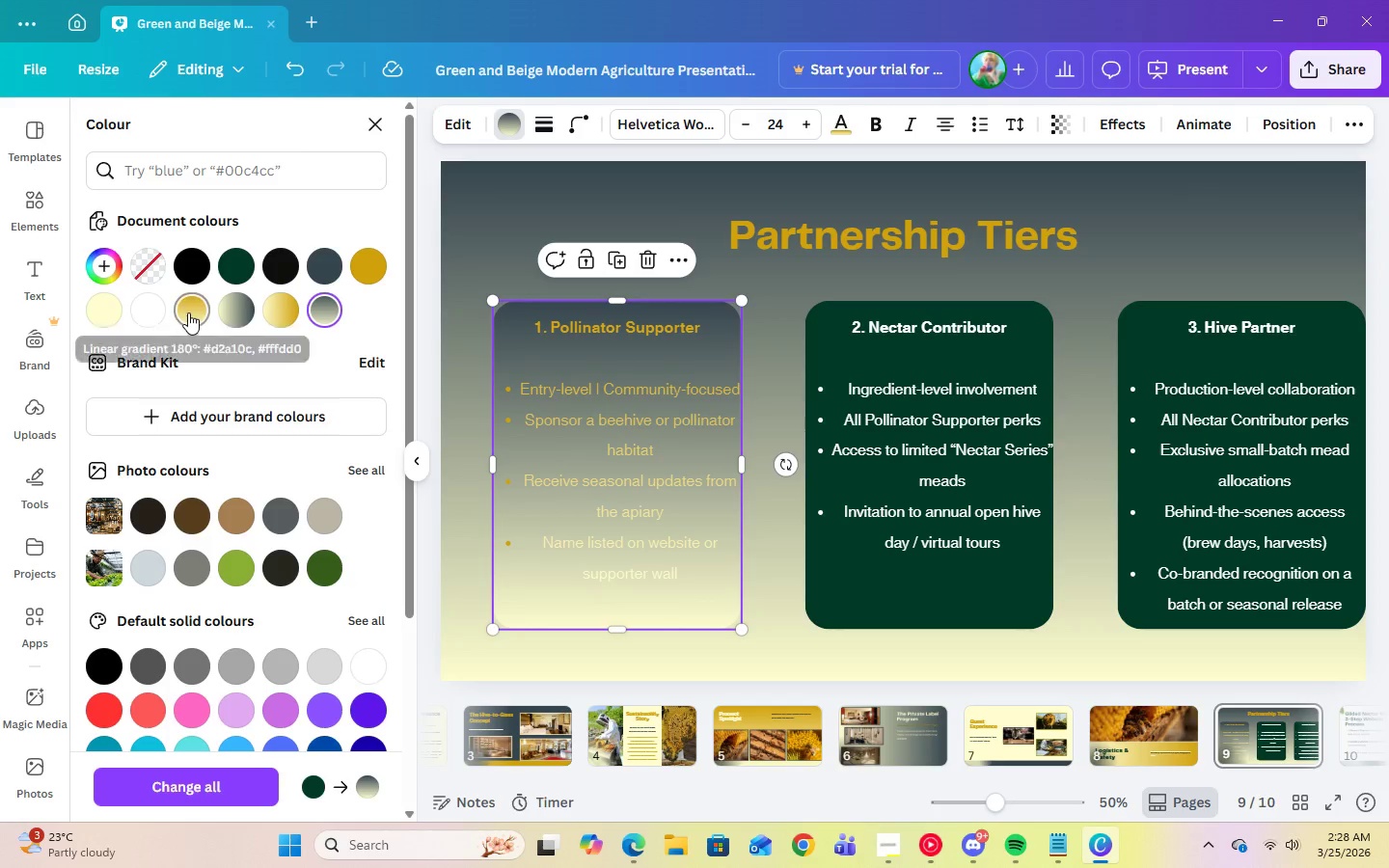 
left_click([361, 281])
 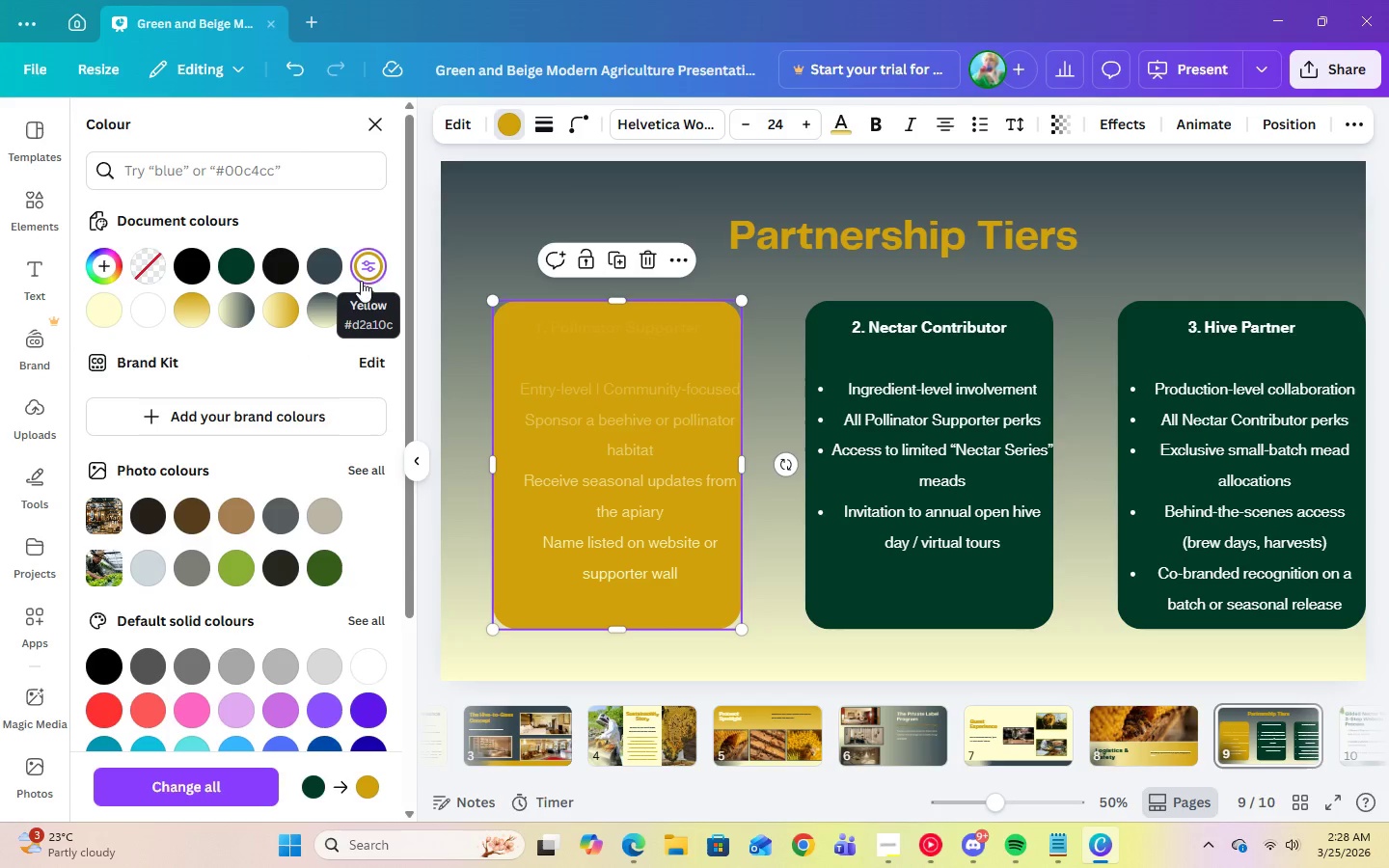 
left_click([609, 427])
 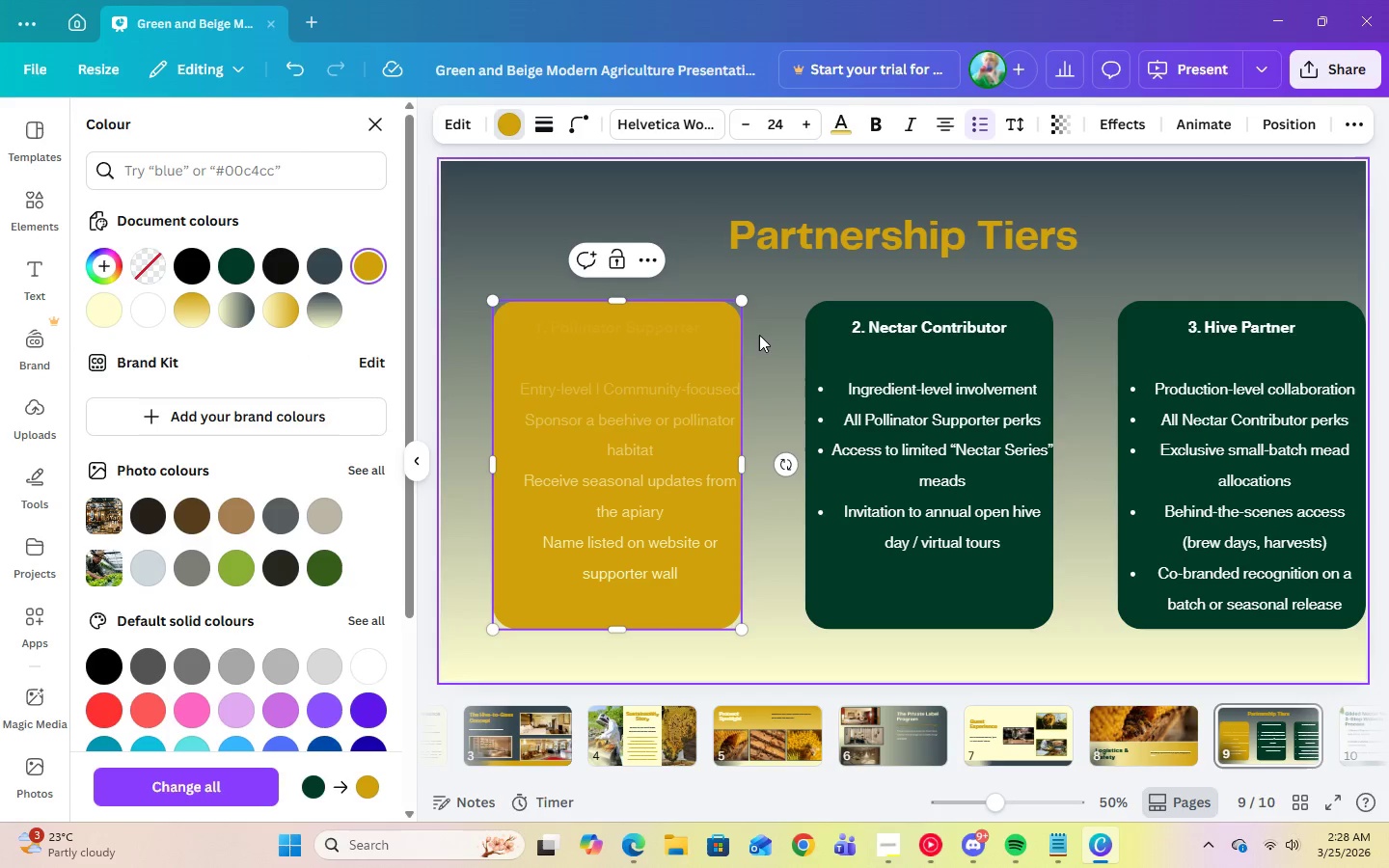 
left_click([762, 335])
 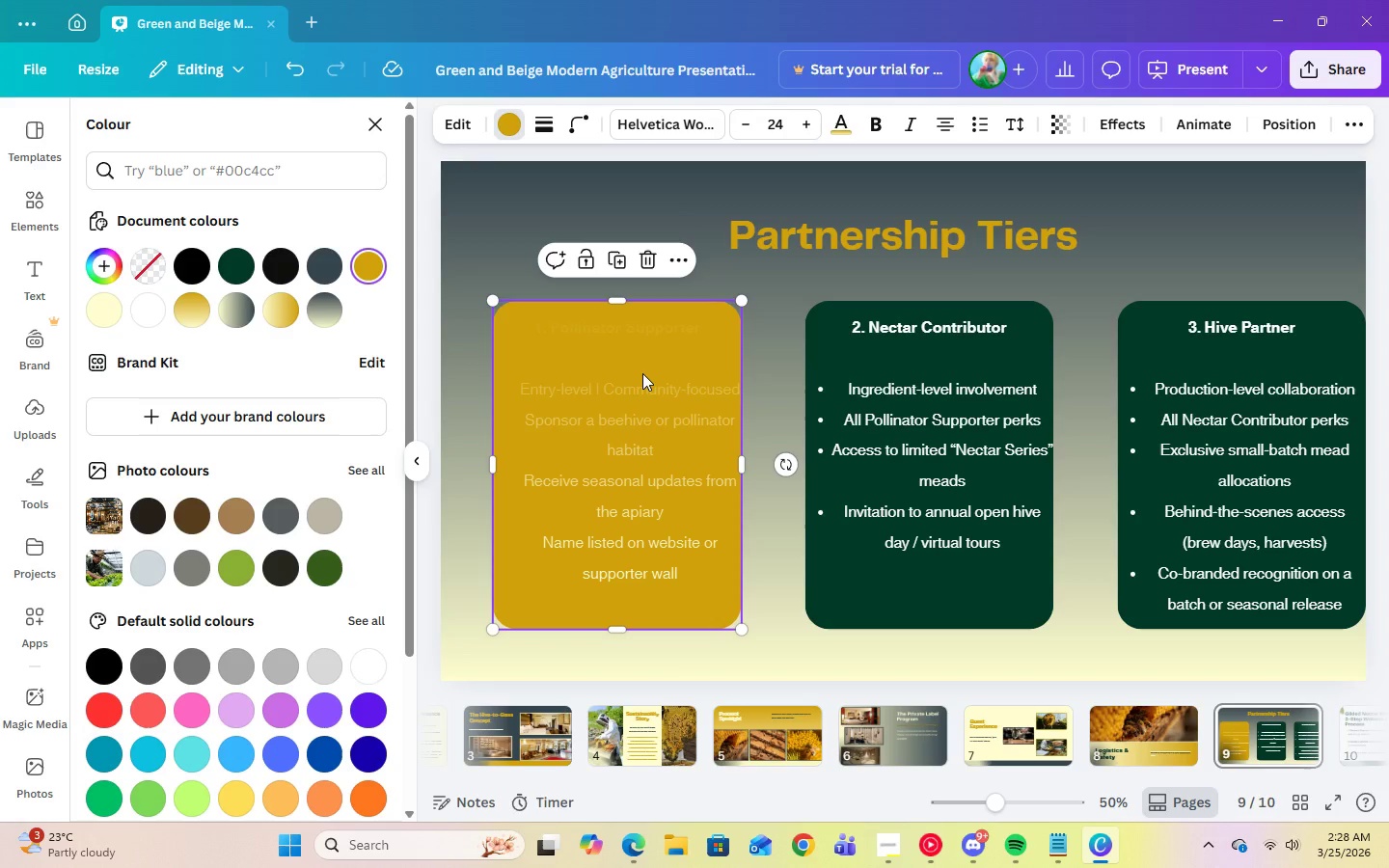 
left_click([830, 337])
 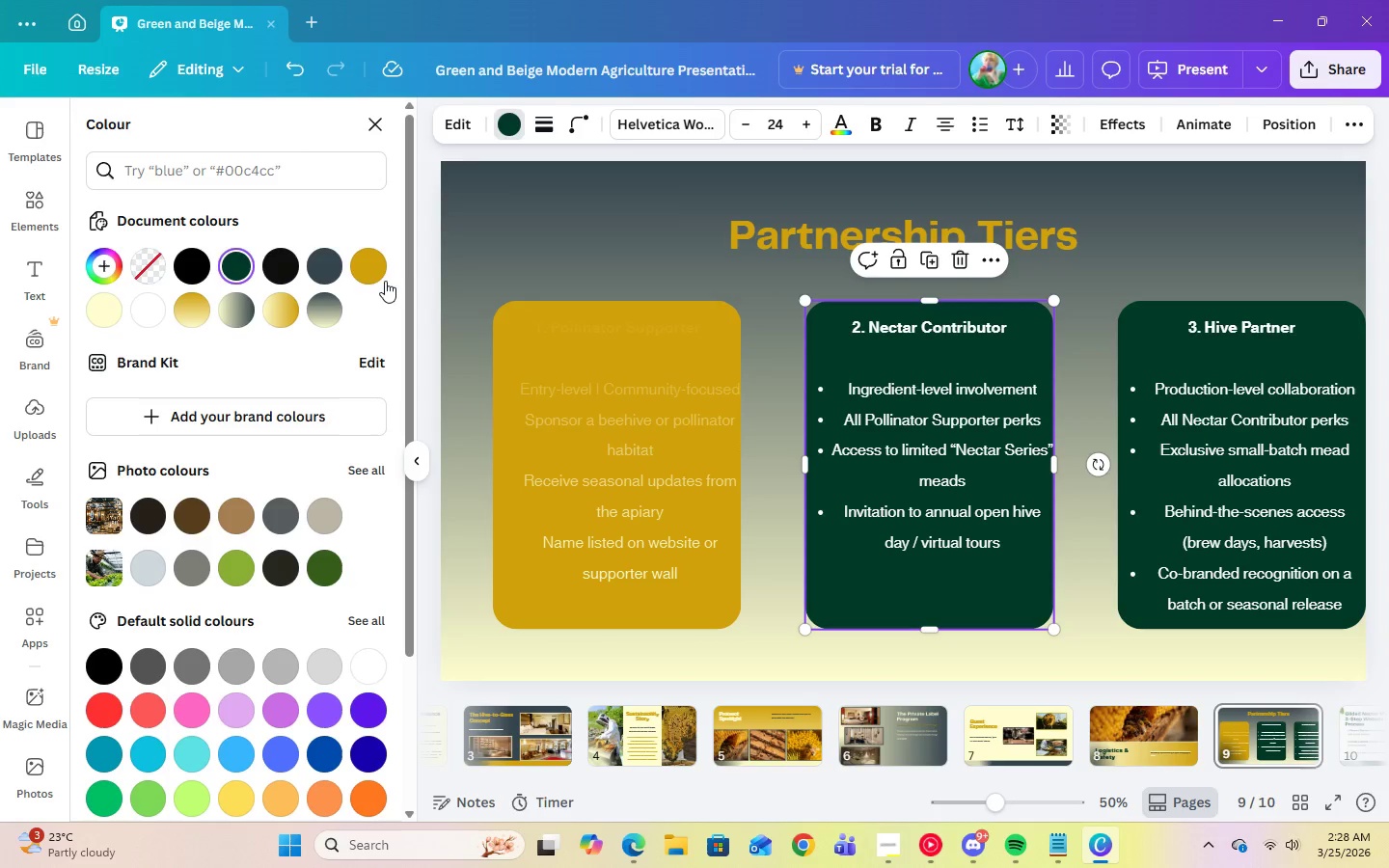 
left_click([378, 275])
 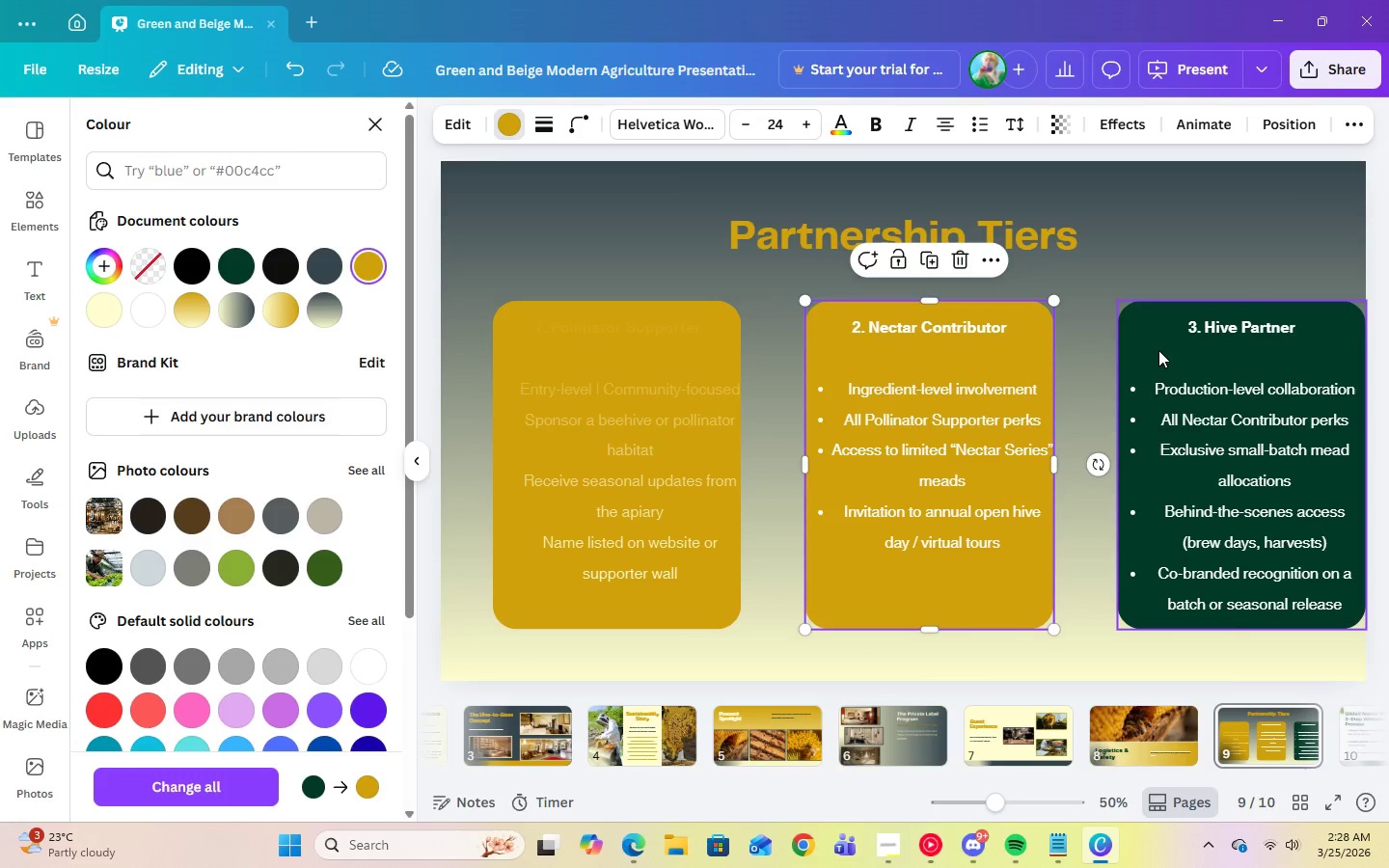 
left_click([1158, 350])
 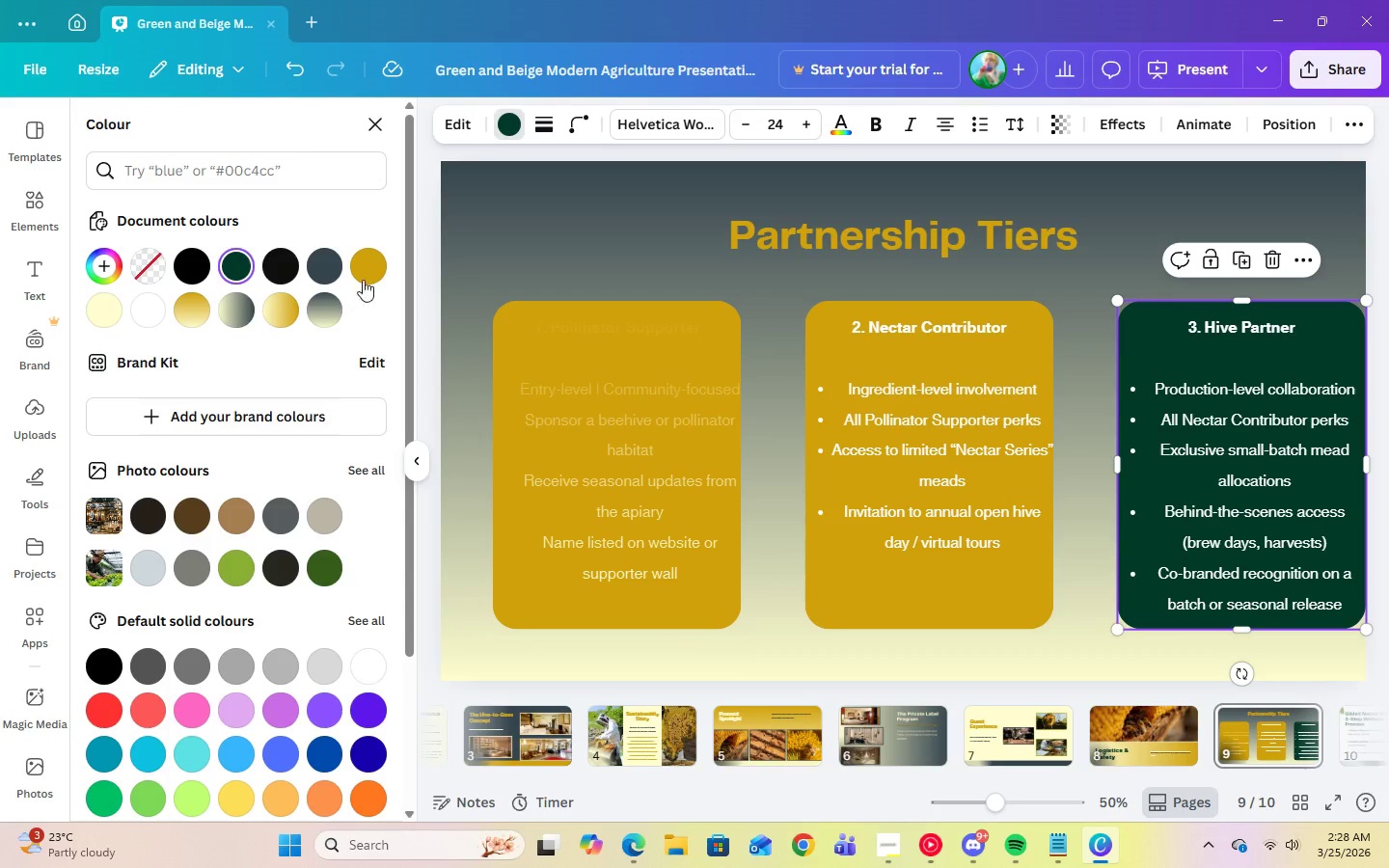 
left_click([369, 275])
 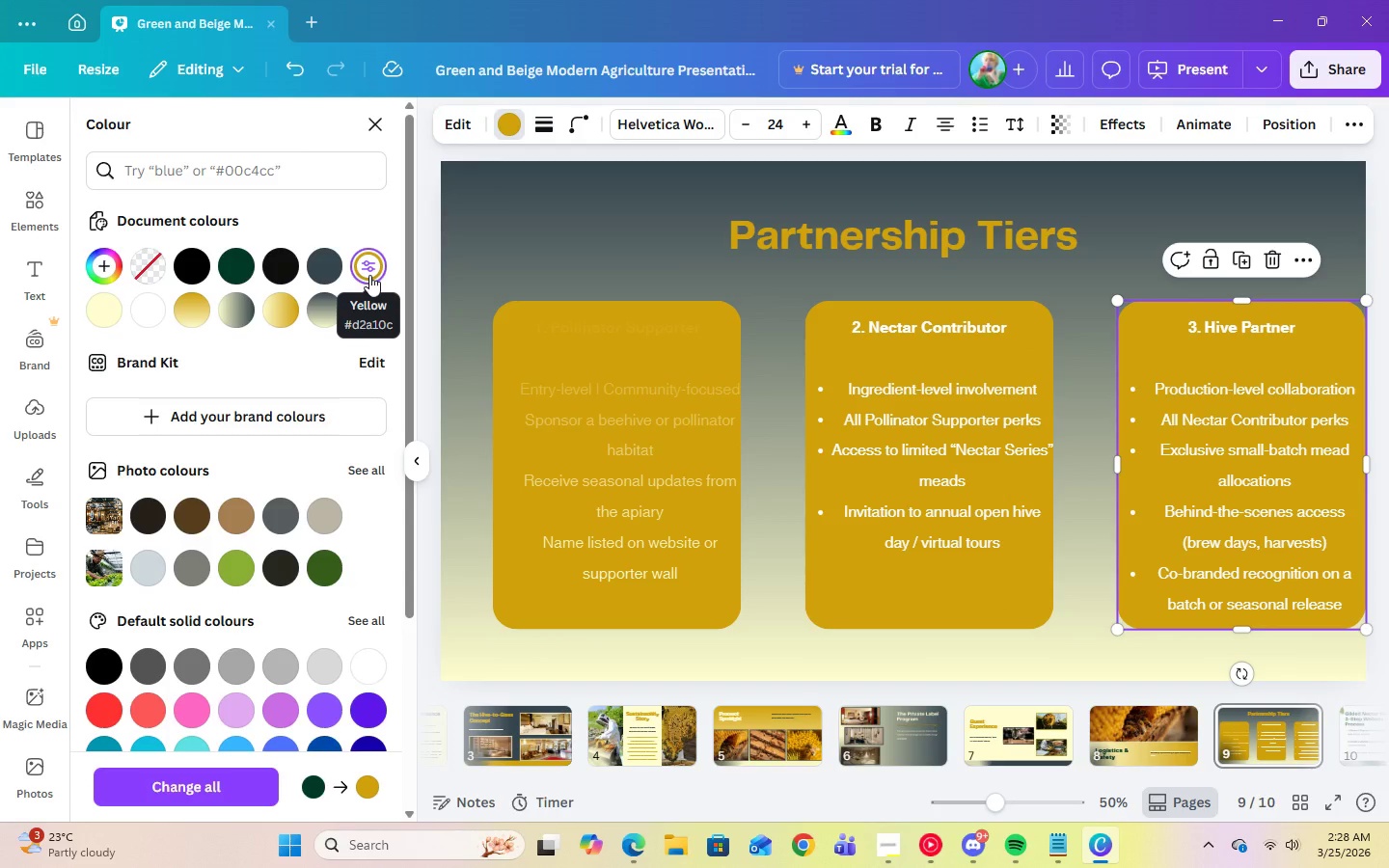 
left_click([690, 412])
 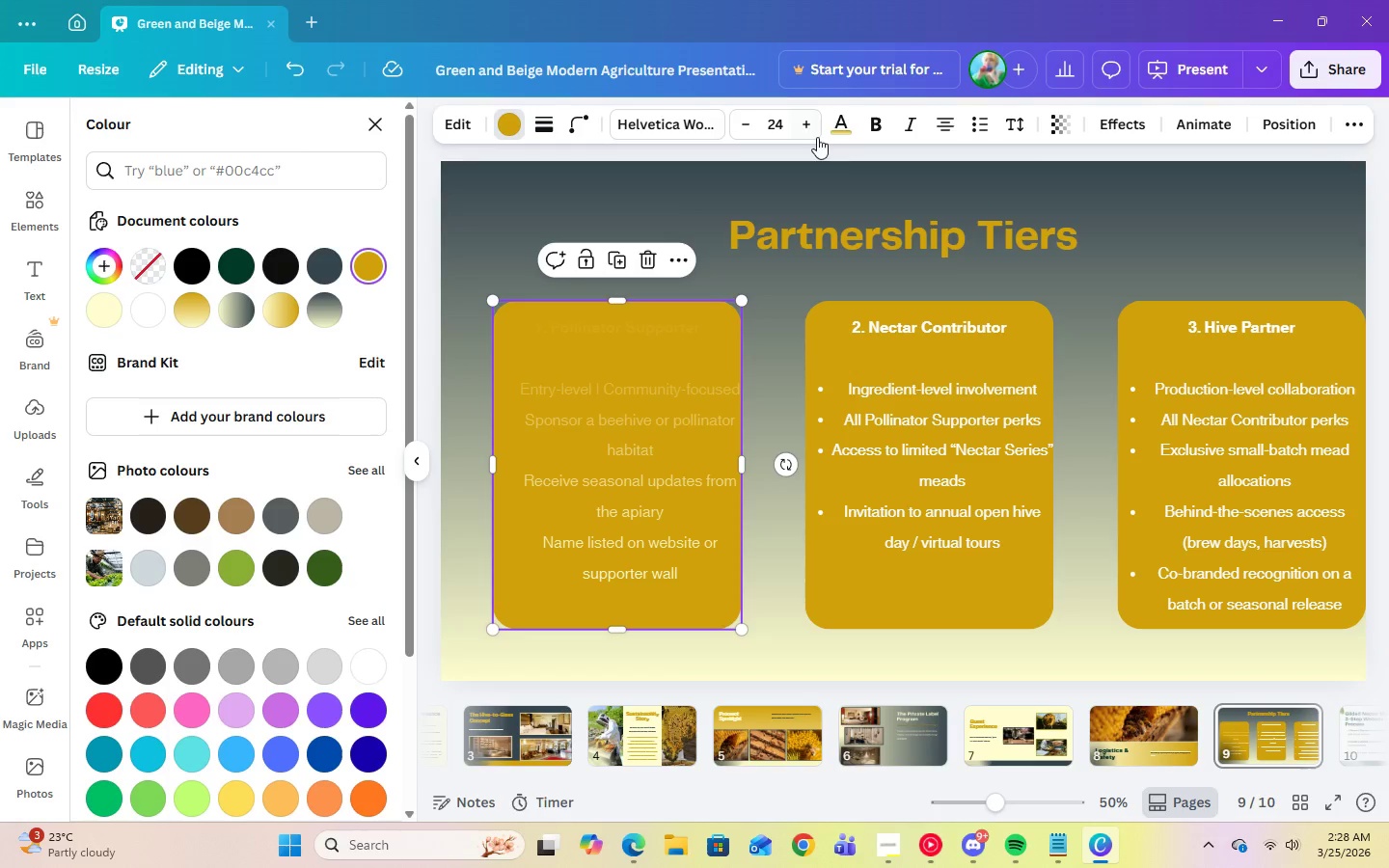 
left_click([831, 128])
 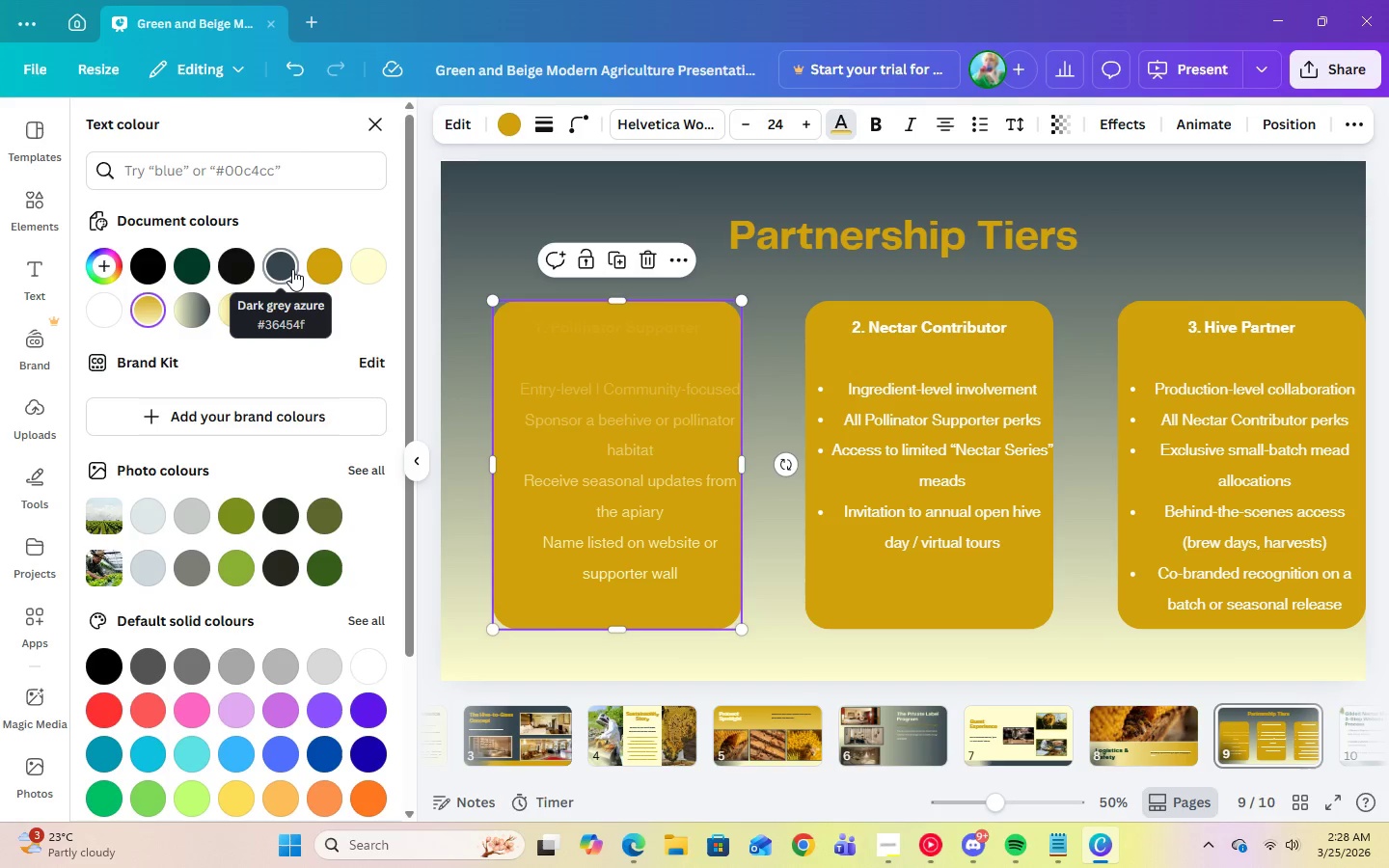 
left_click([292, 269])
 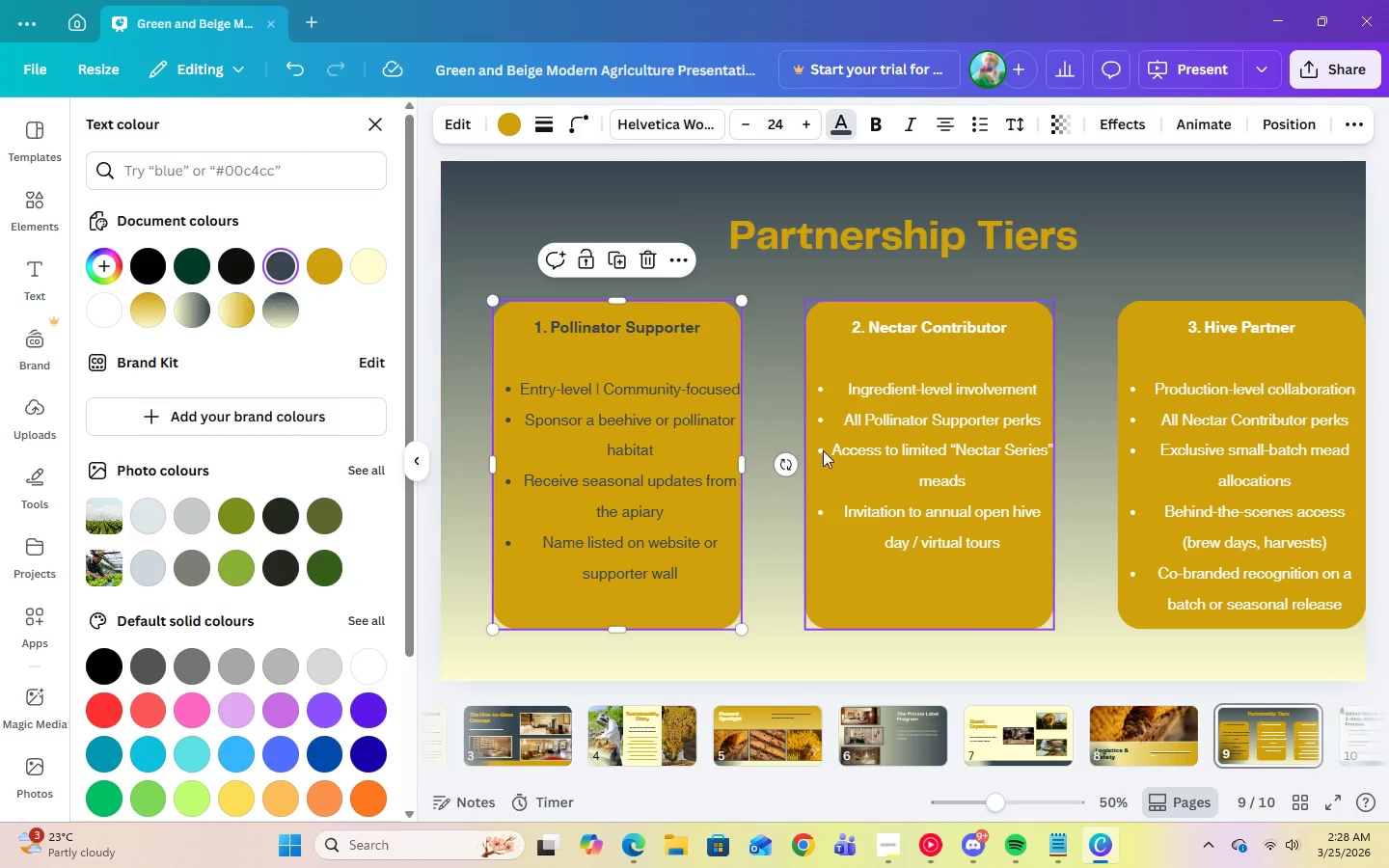 
left_click([909, 461])
 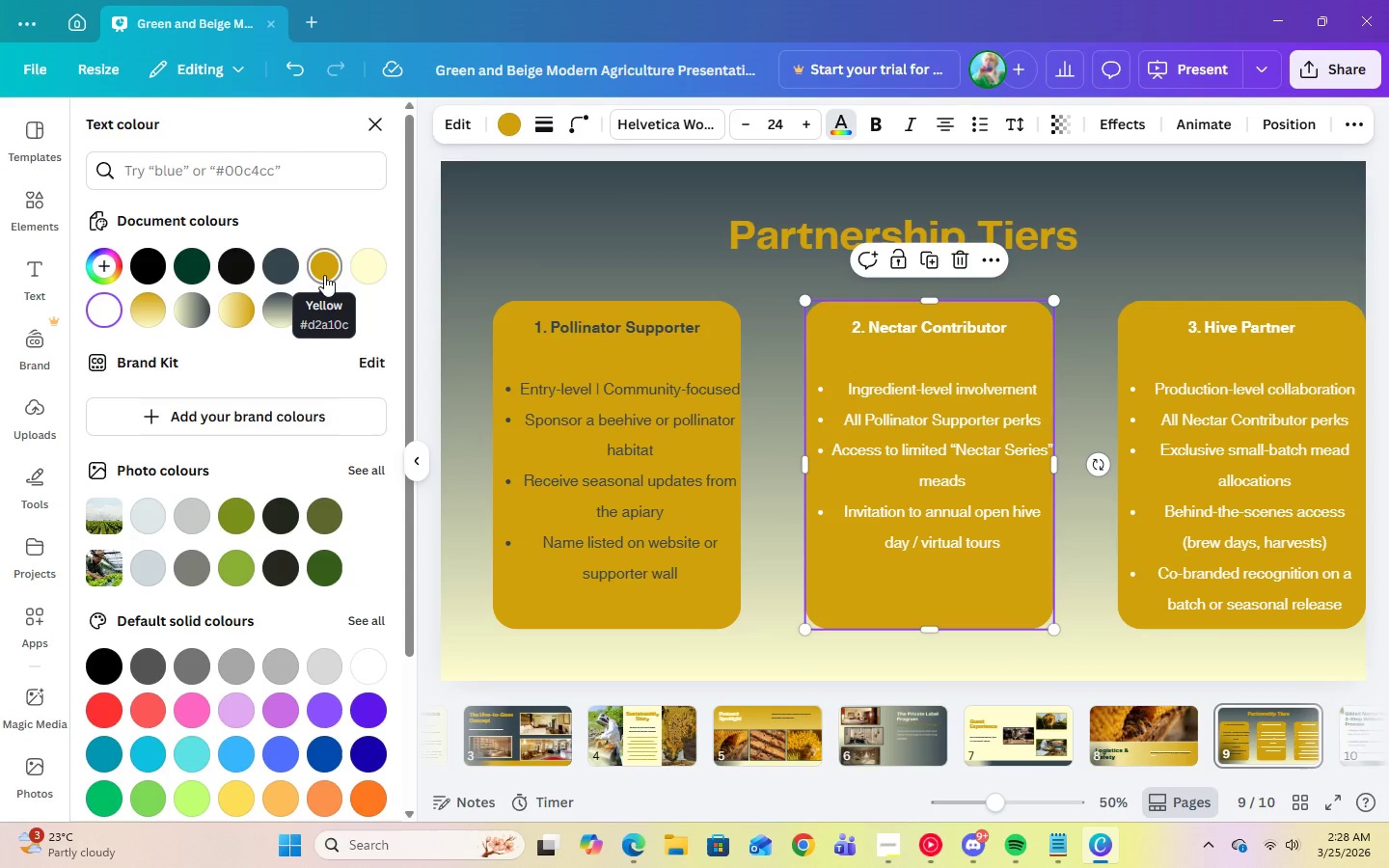 
left_click([324, 275])
 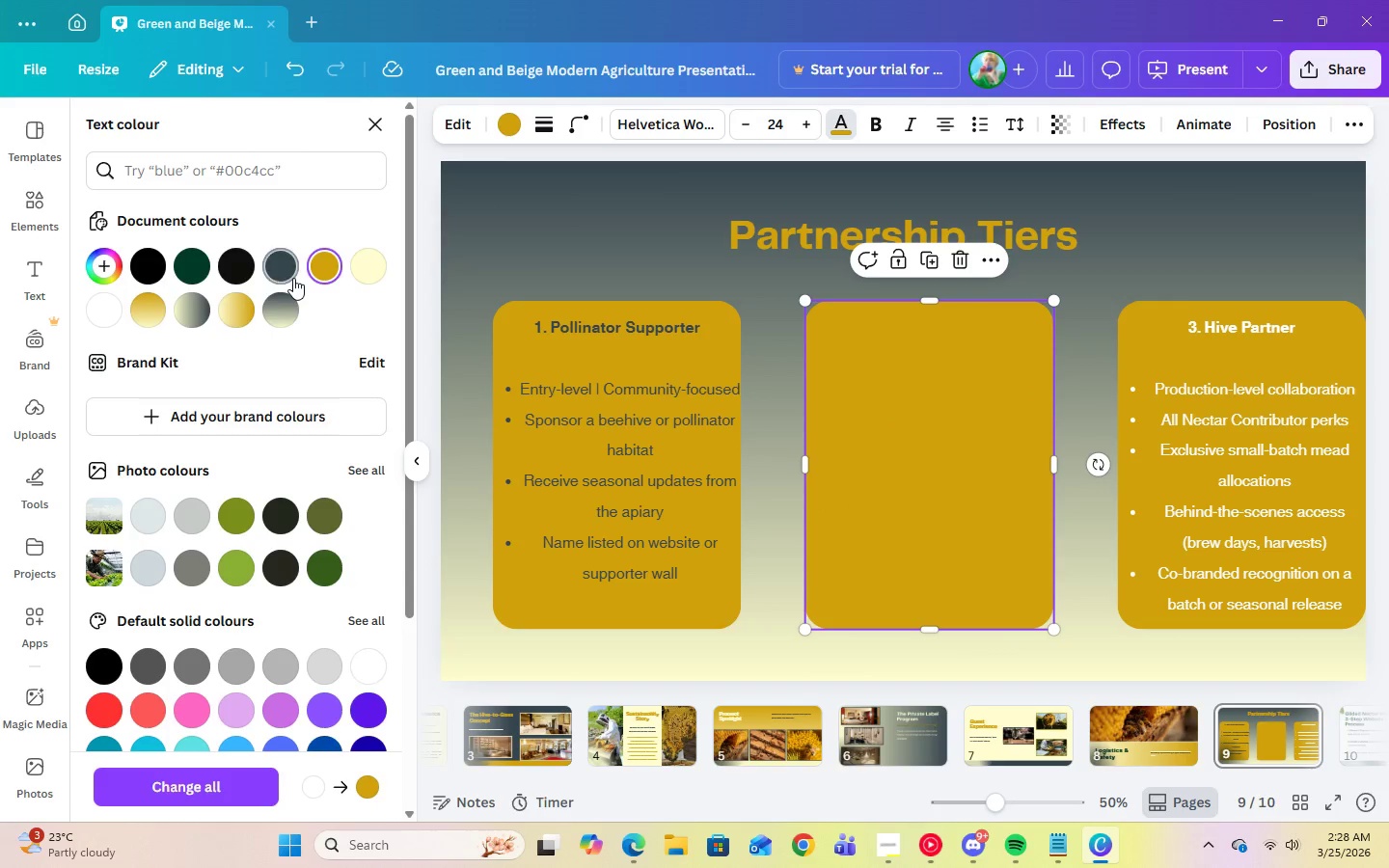 
left_click([283, 272])
 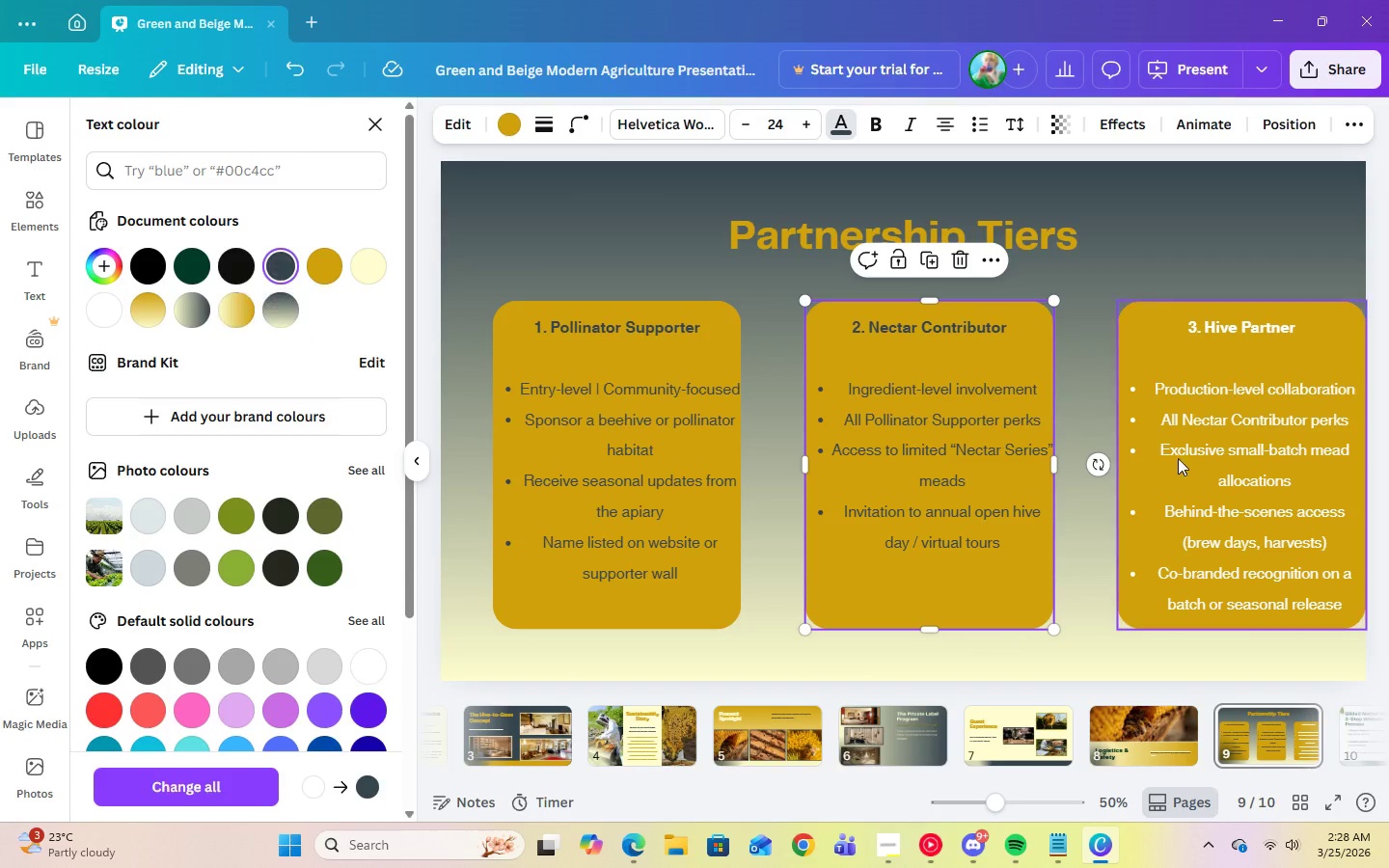 
left_click([1194, 457])
 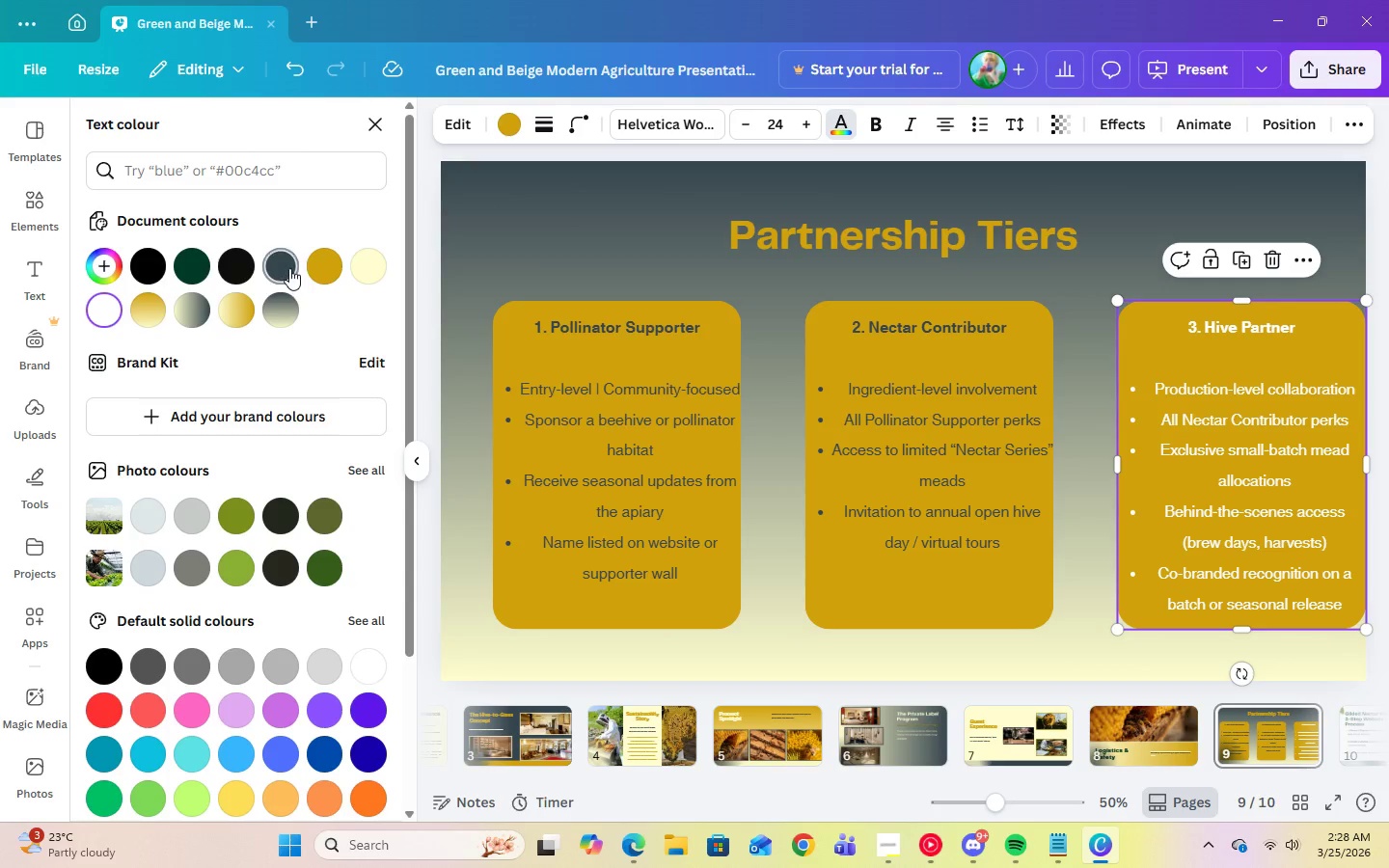 
left_click([289, 268])
 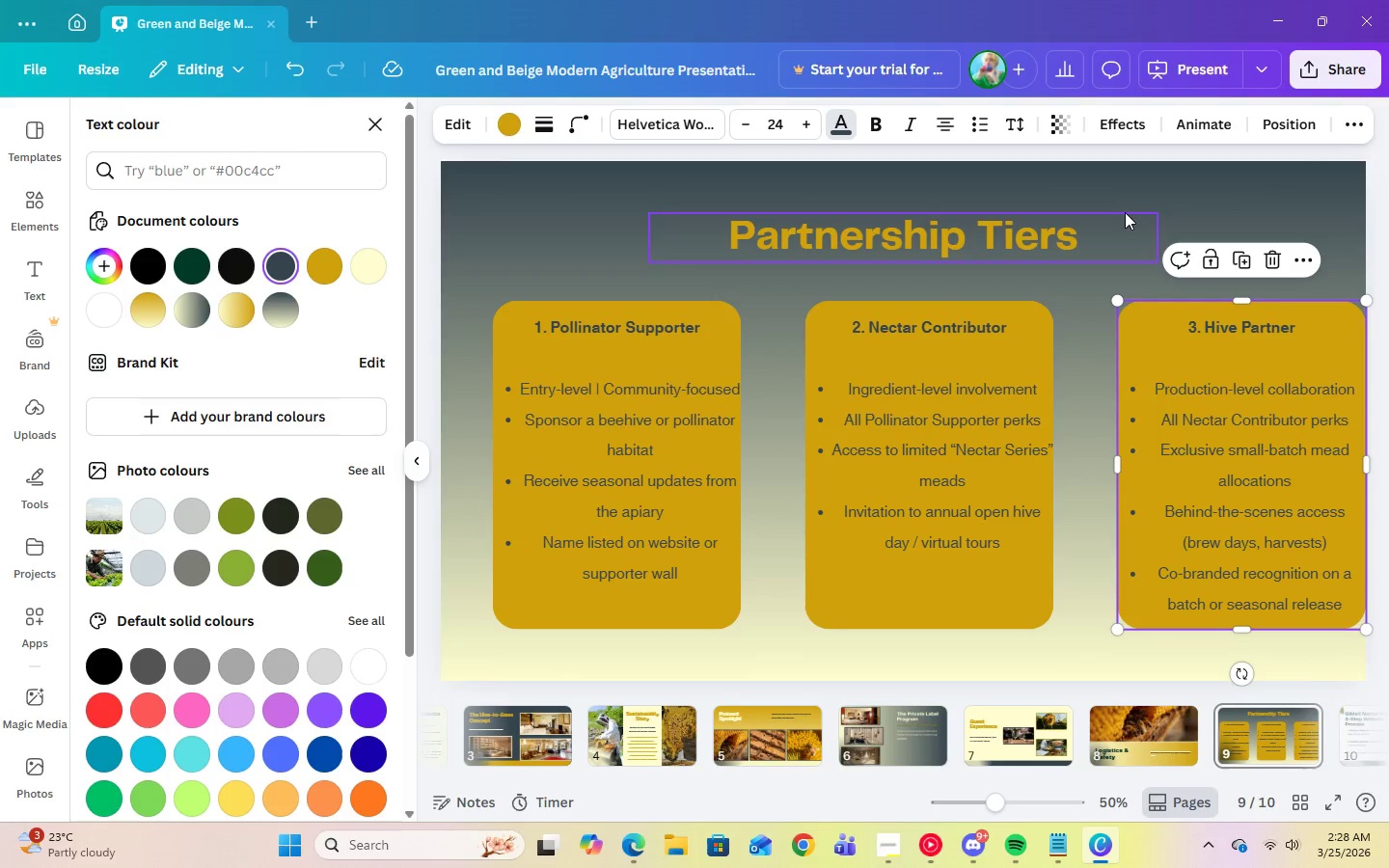 
left_click([1199, 214])
 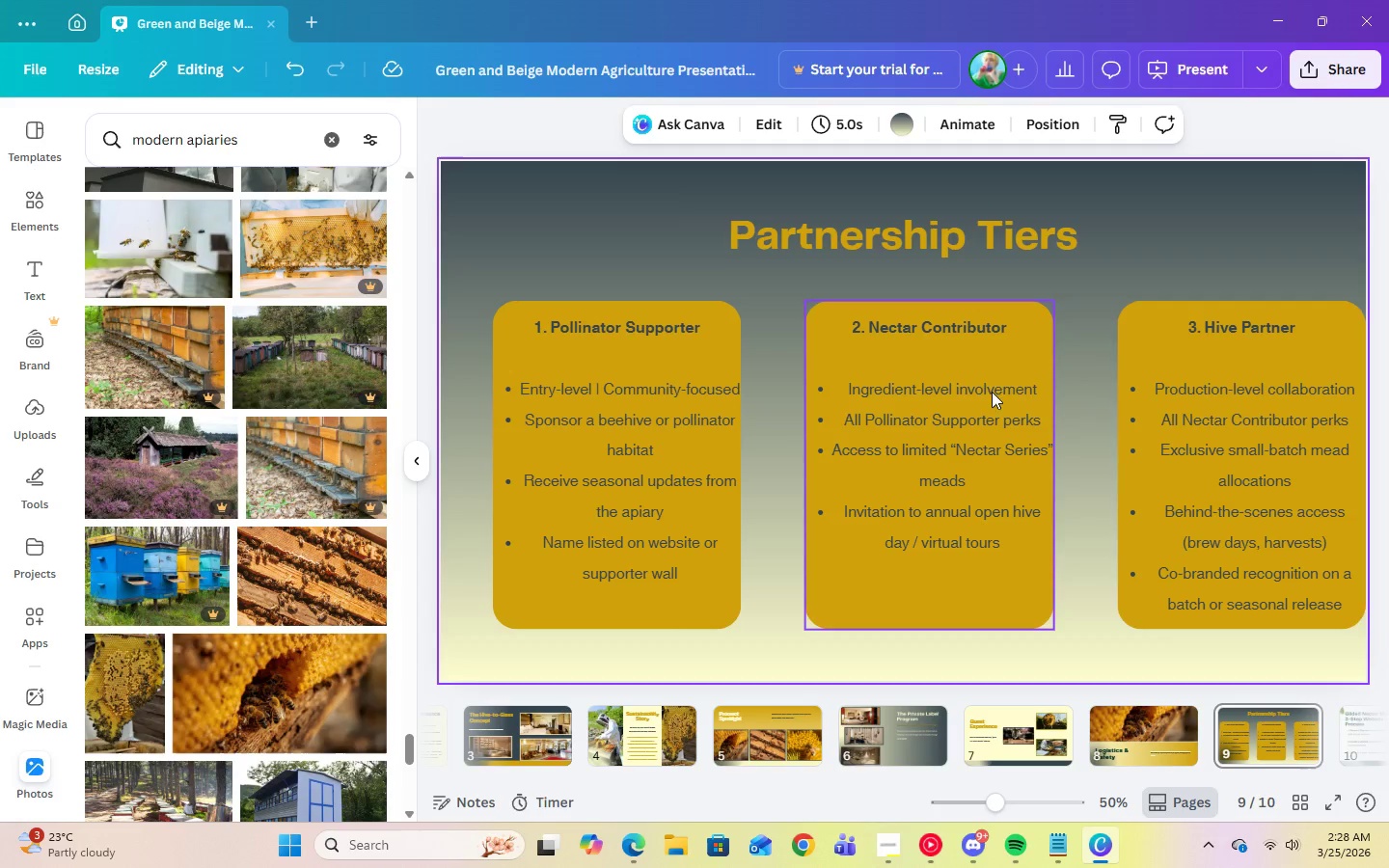 
left_click([1211, 406])
 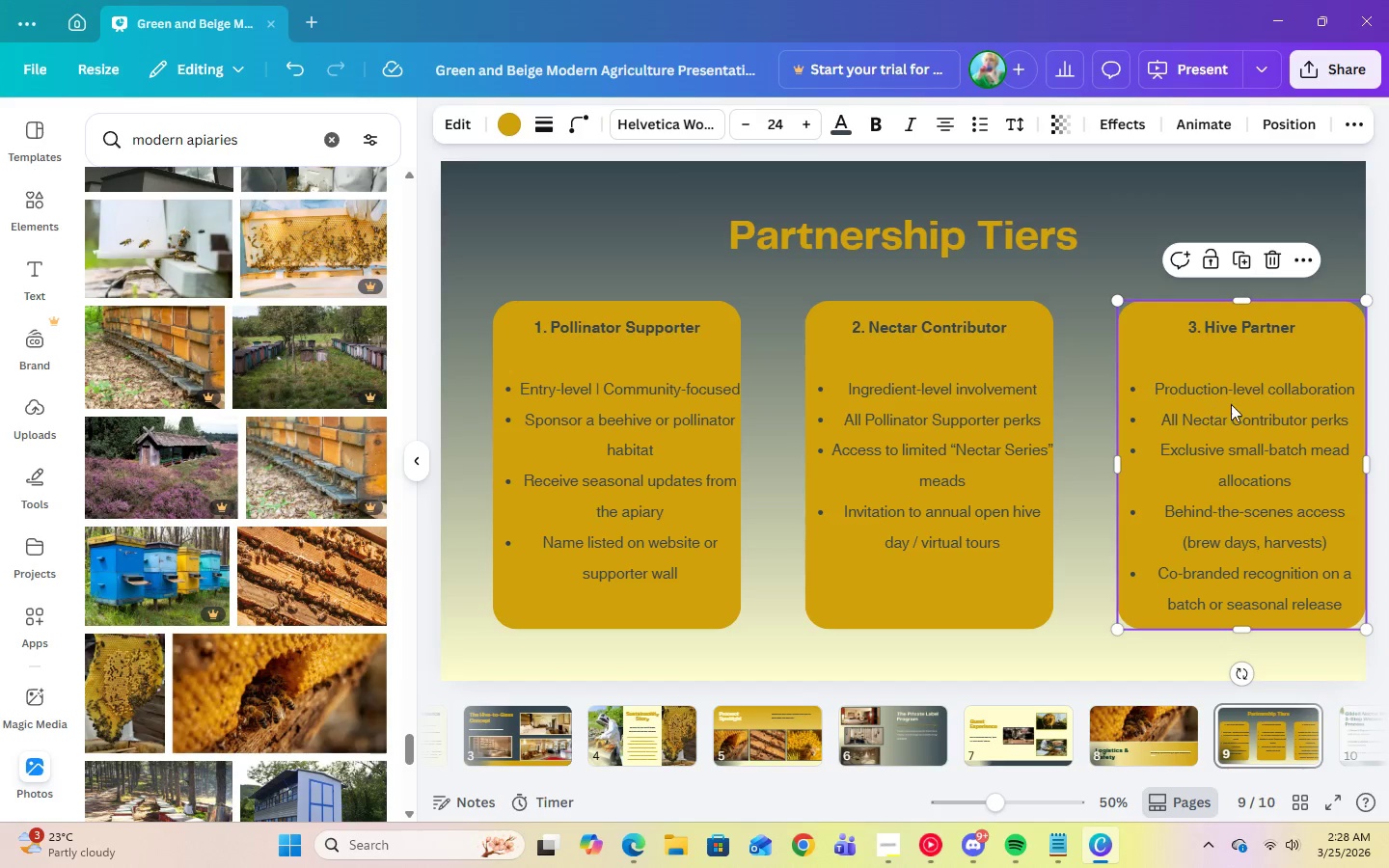 
left_click_drag(start_coordinate=[1231, 404], to_coordinate=[1202, 400])
 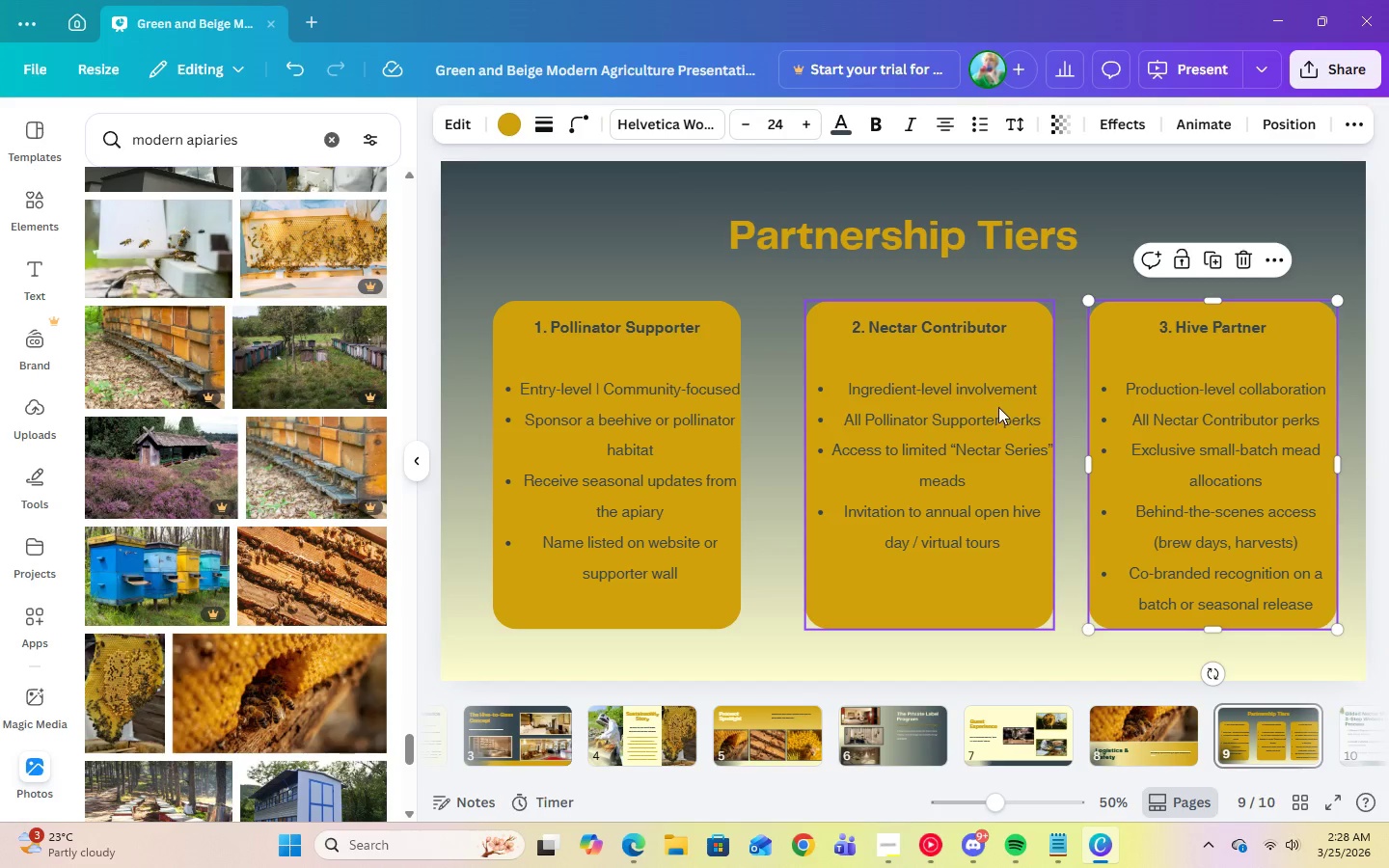 
left_click_drag(start_coordinate=[998, 407], to_coordinate=[969, 407])
 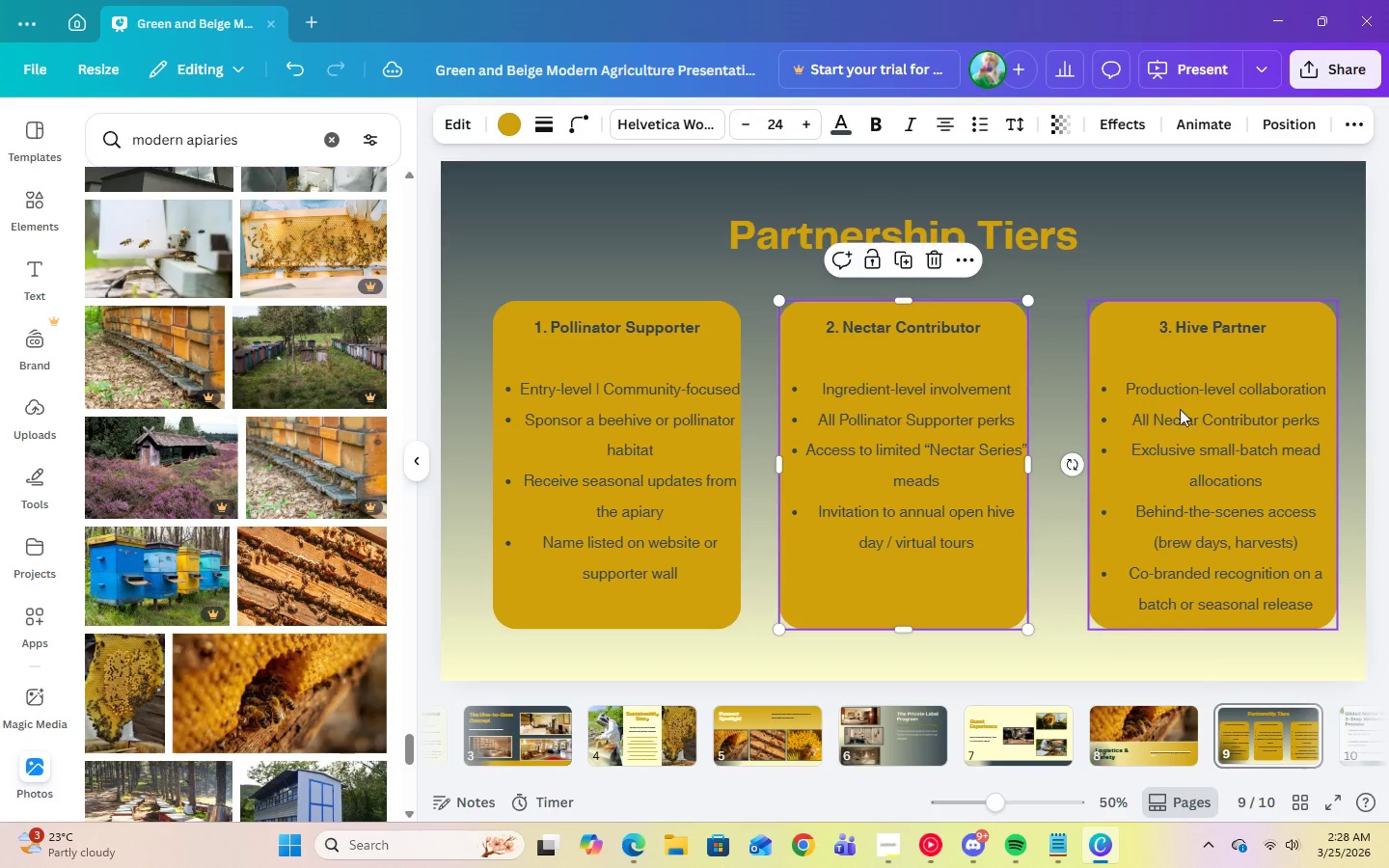 
left_click_drag(start_coordinate=[1197, 409], to_coordinate=[1172, 409])
 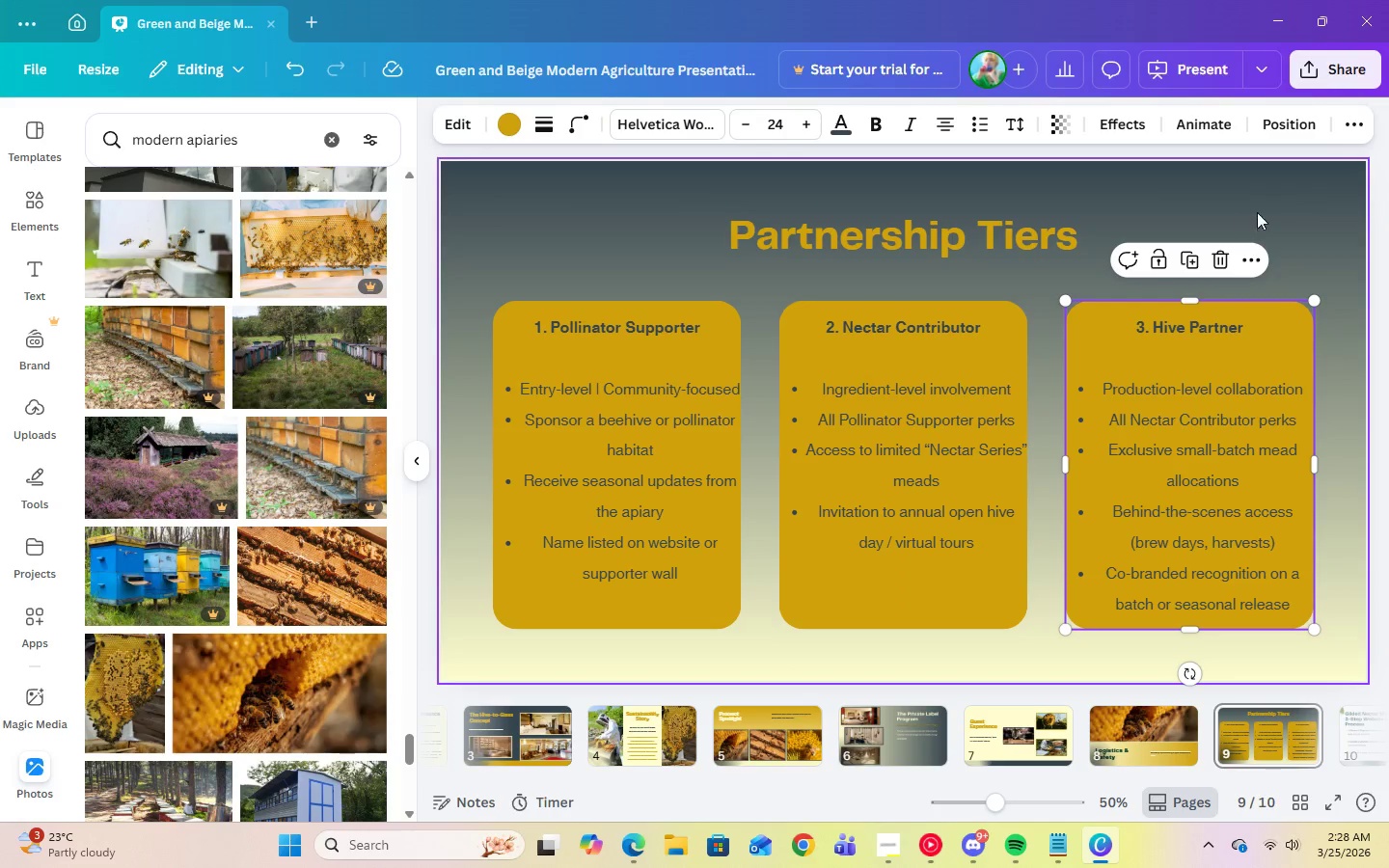 
left_click([1283, 206])
 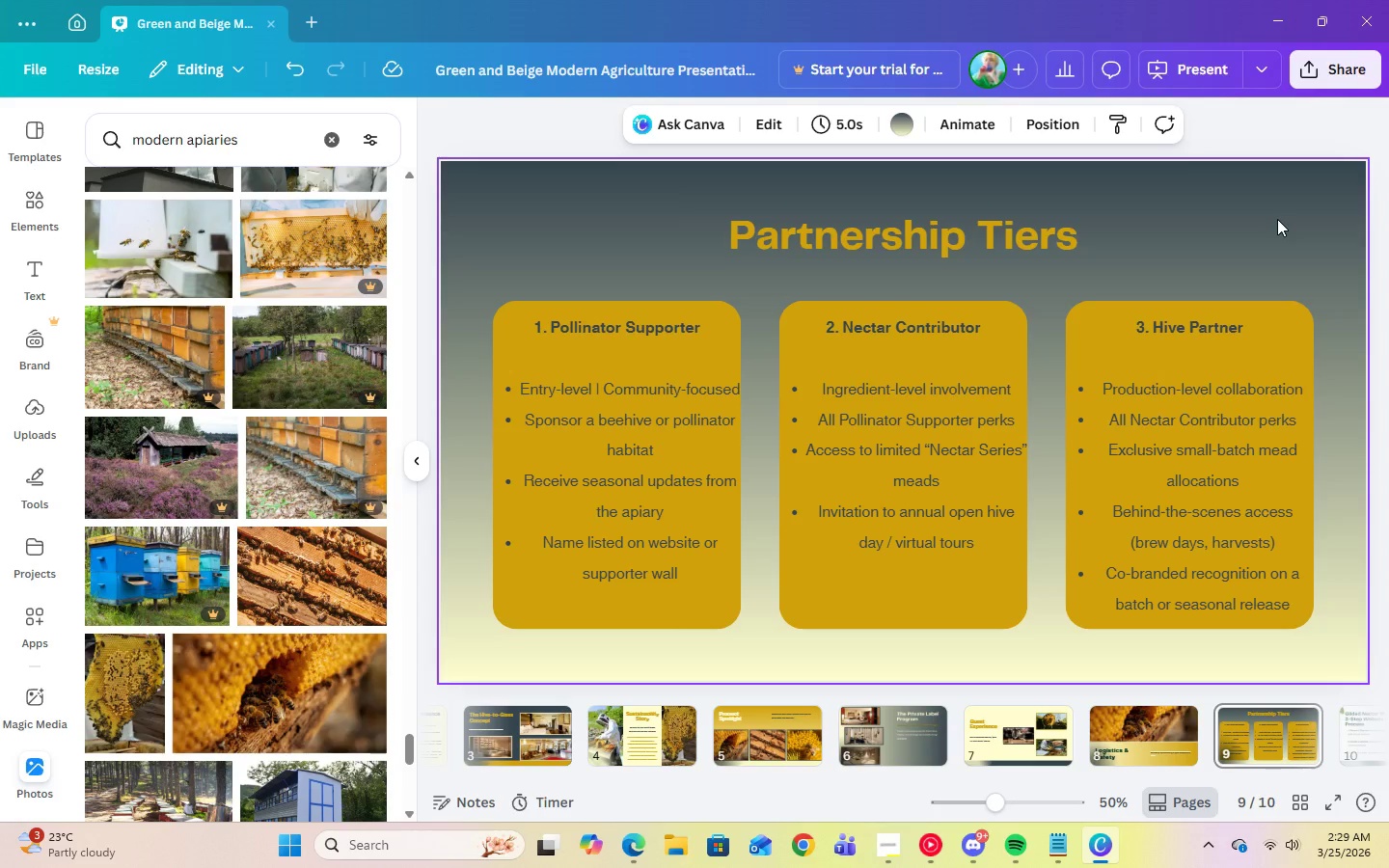 
wait(6.19)
 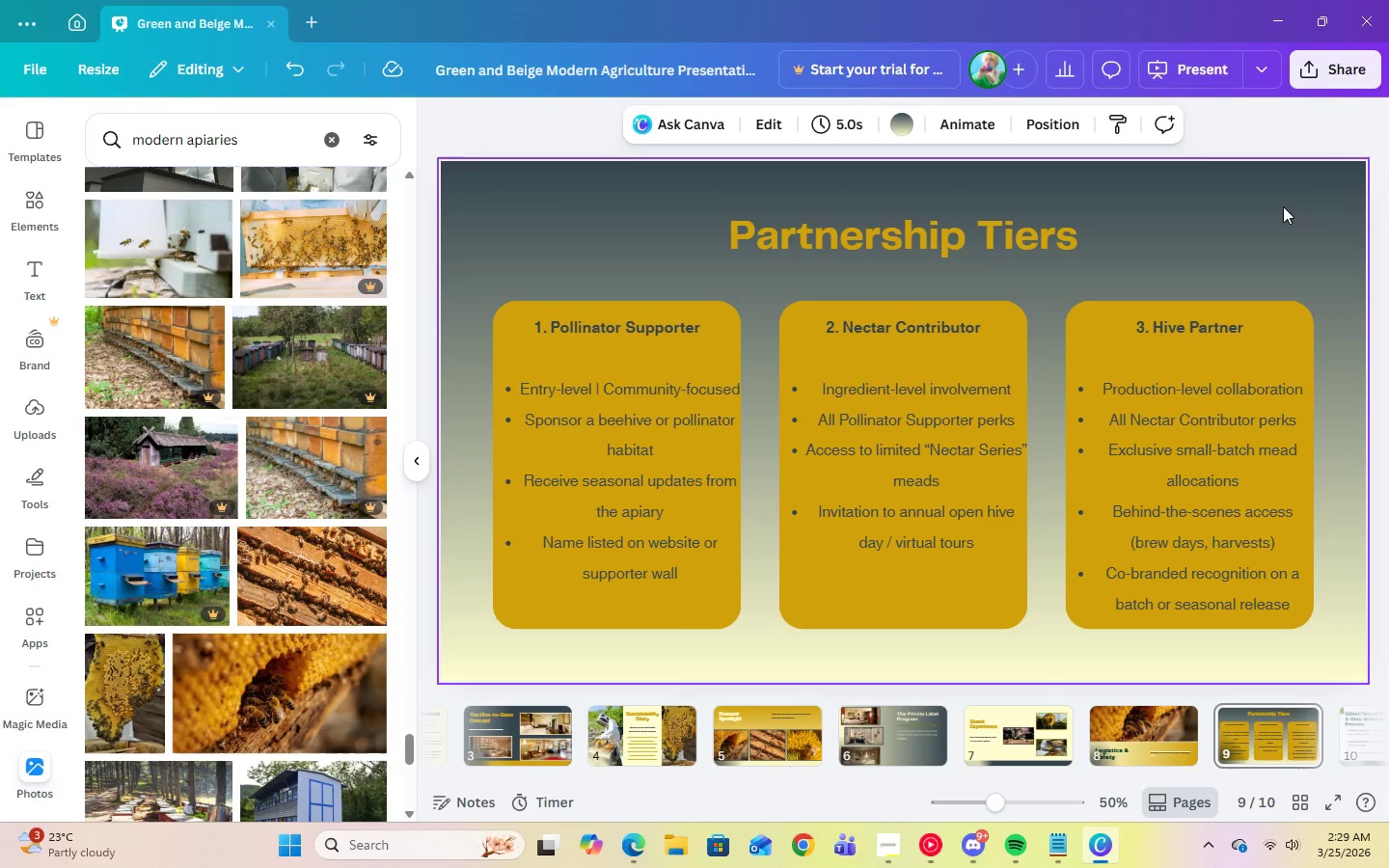 
left_click([713, 350])
 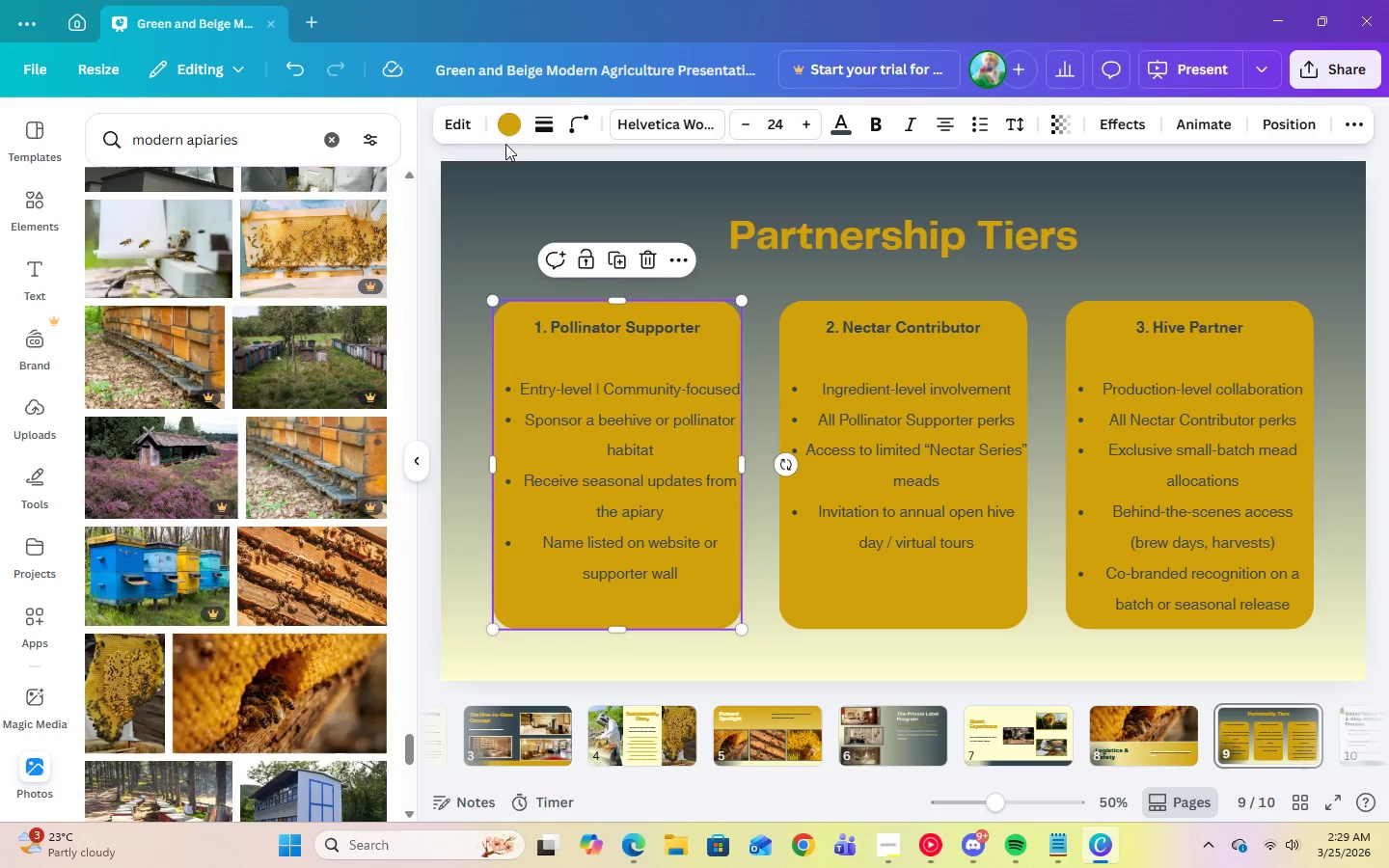 
left_click([506, 136])
 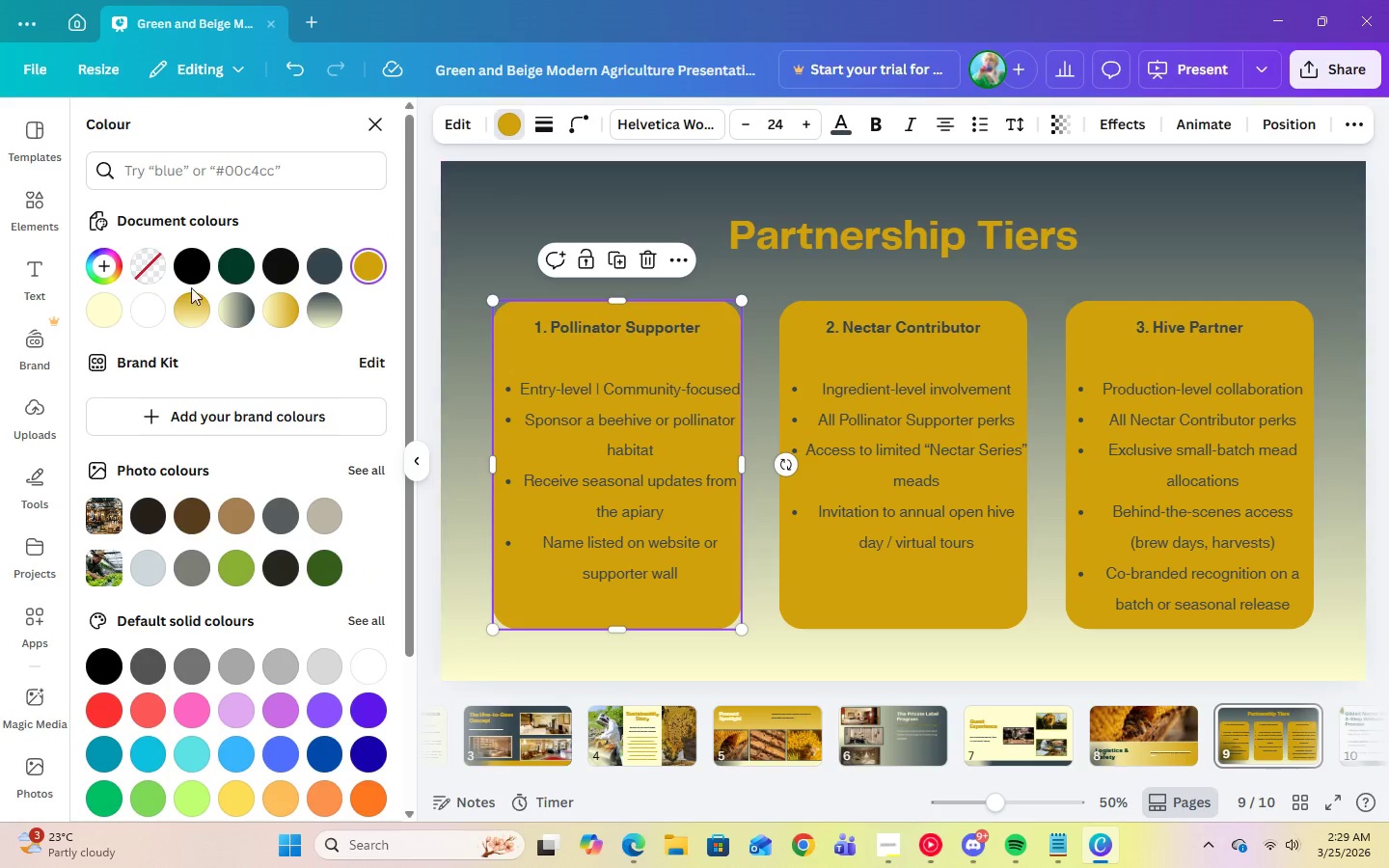 
left_click([187, 313])
 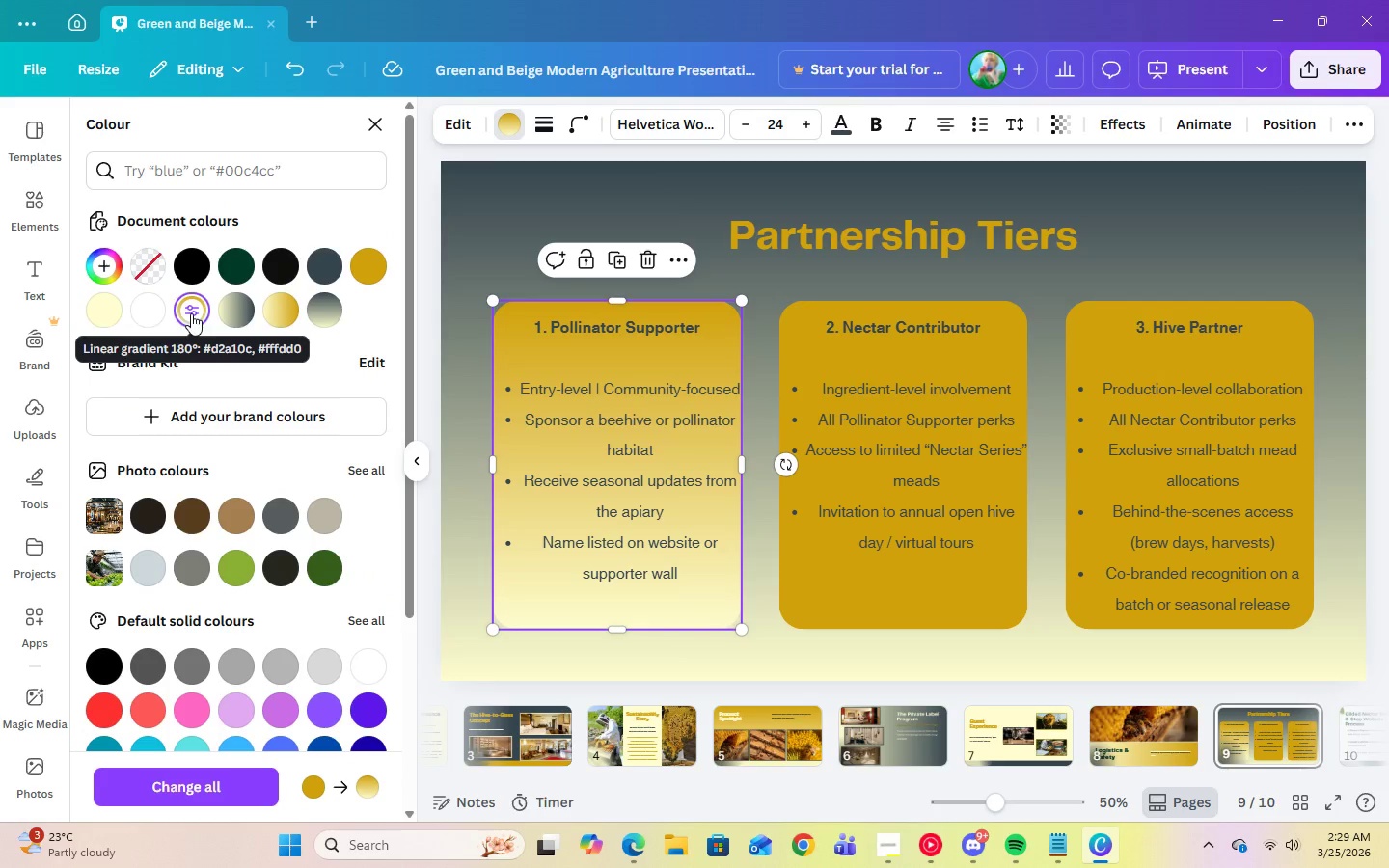 
left_click([918, 381])
 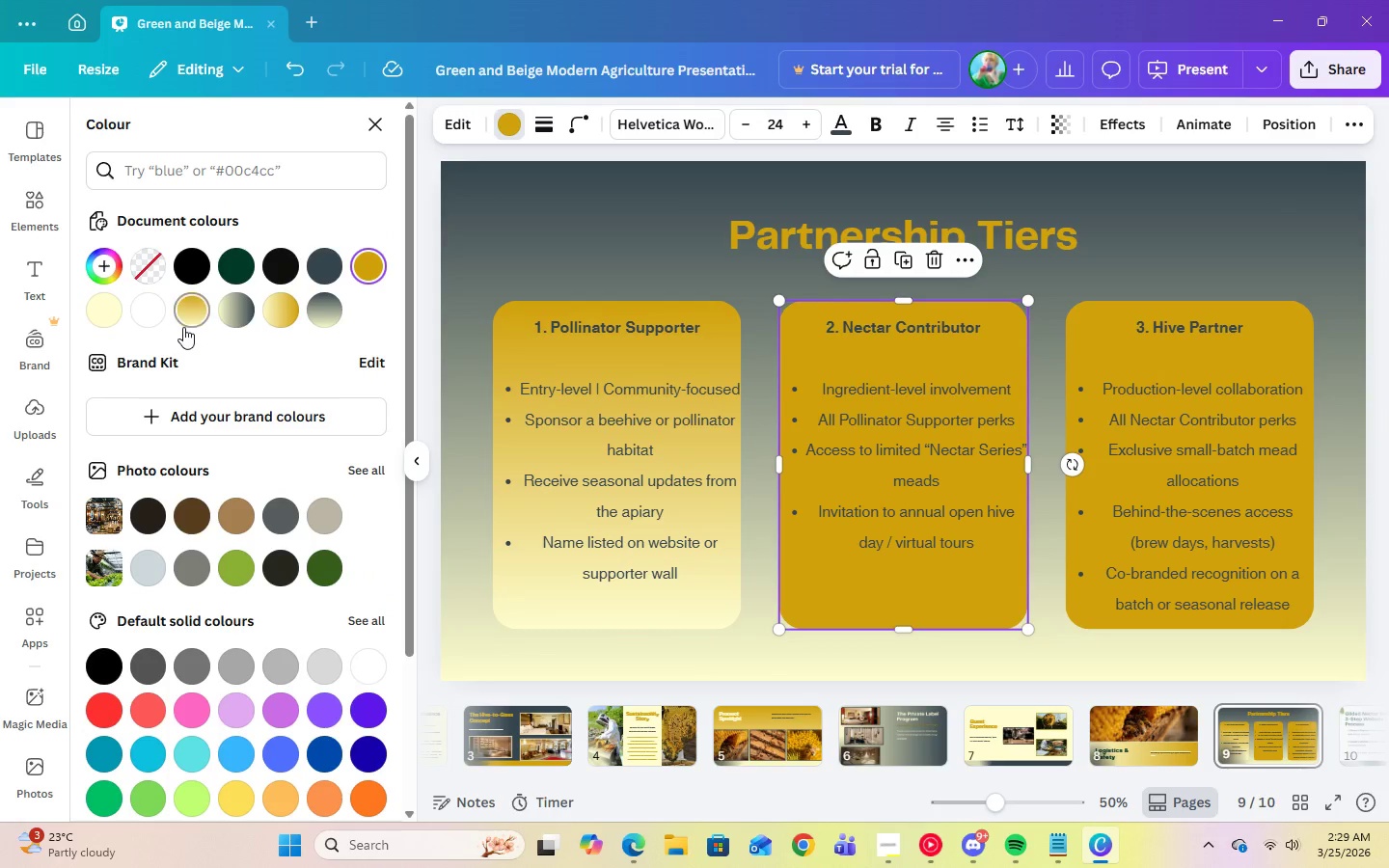 
left_click([183, 324])
 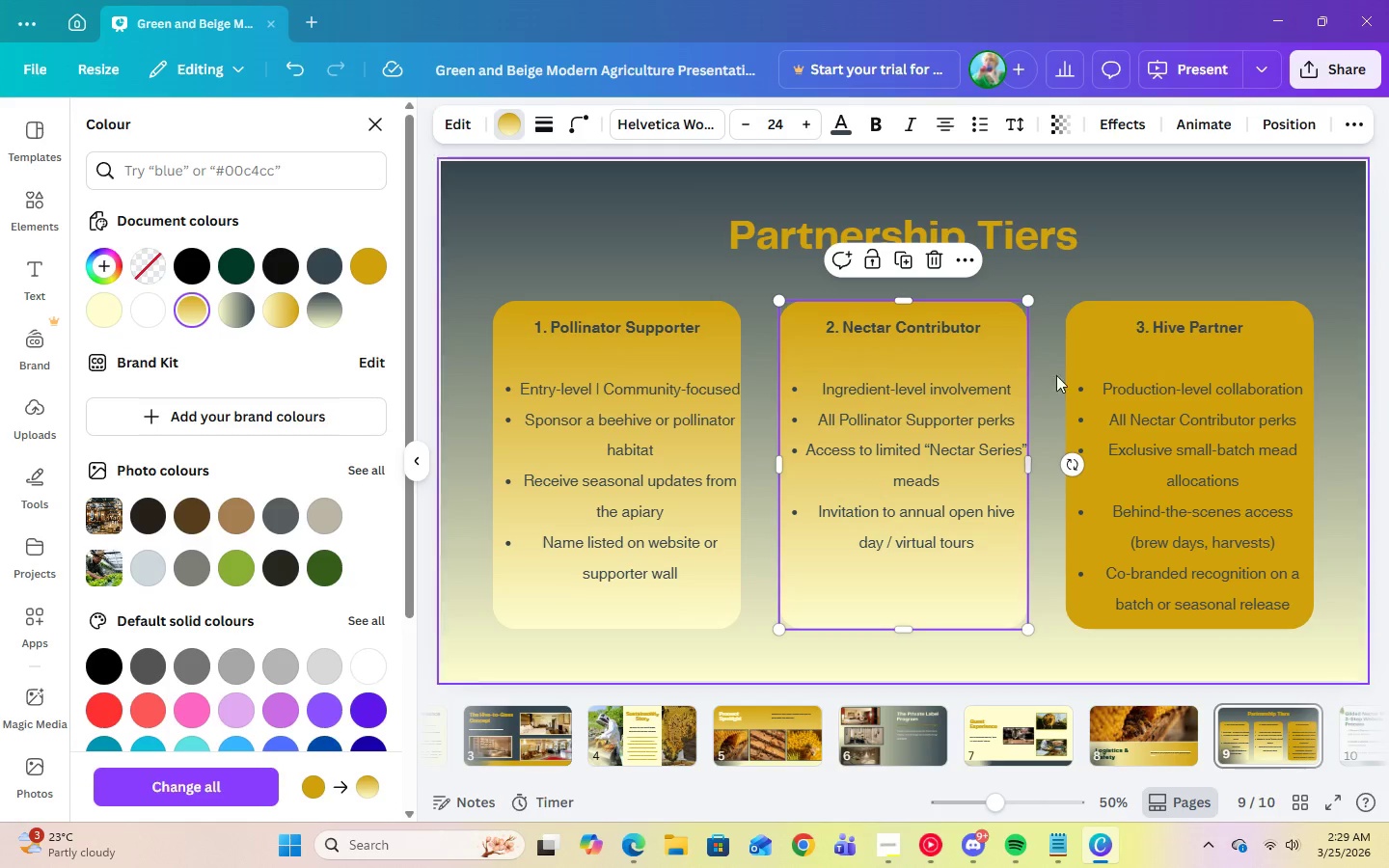 
left_click([1134, 393])
 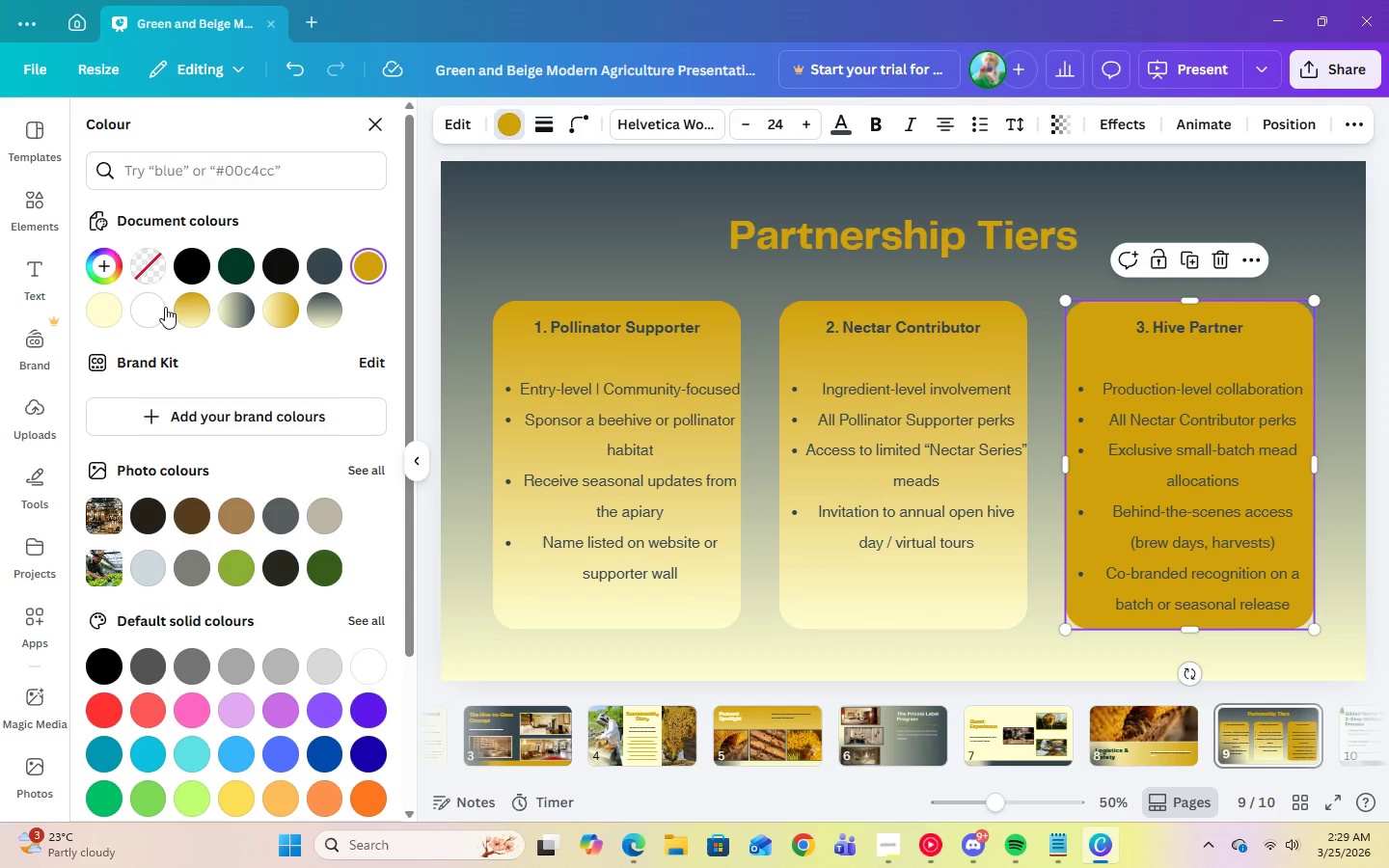 
left_click([185, 313])
 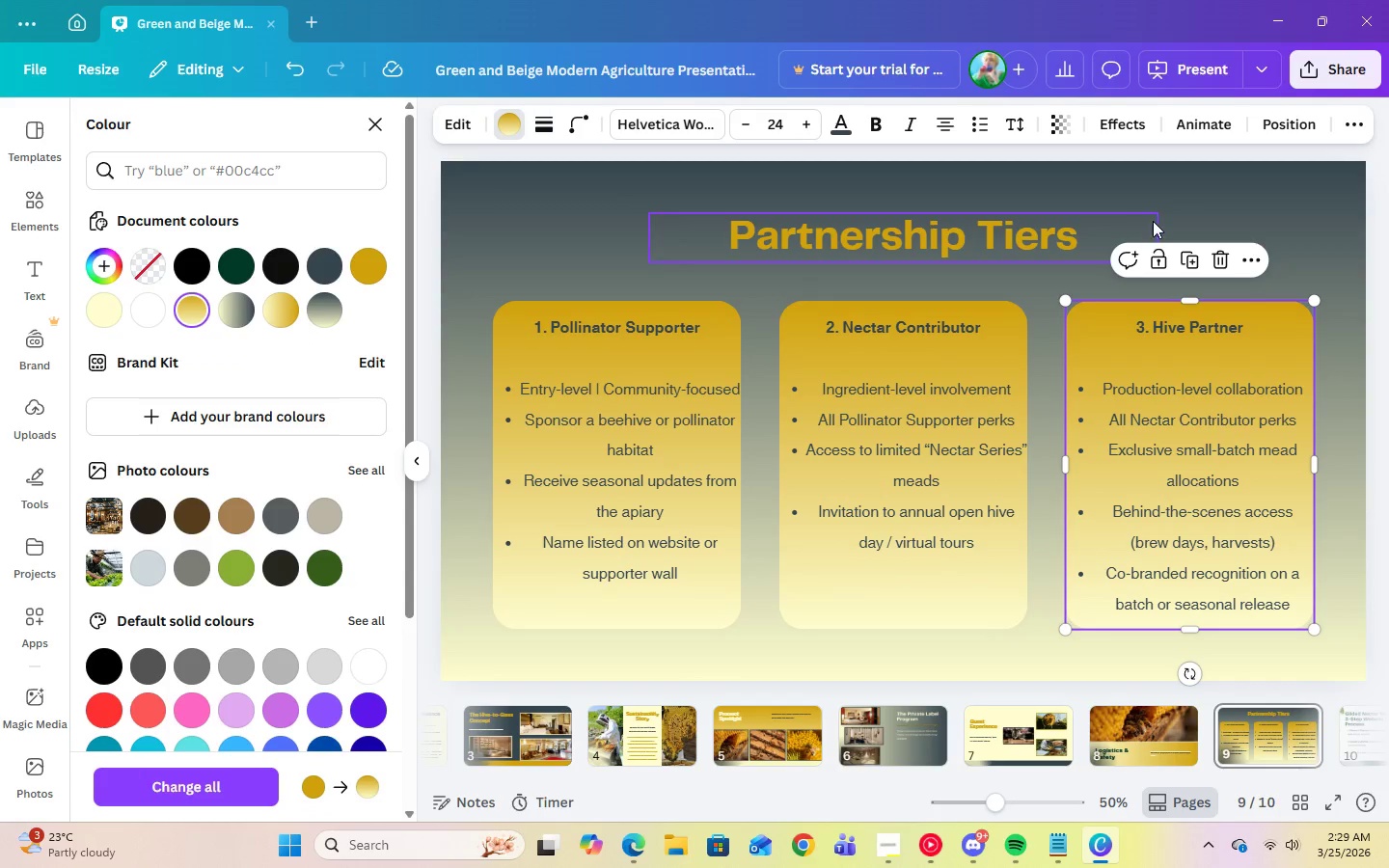 
left_click([1238, 206])
 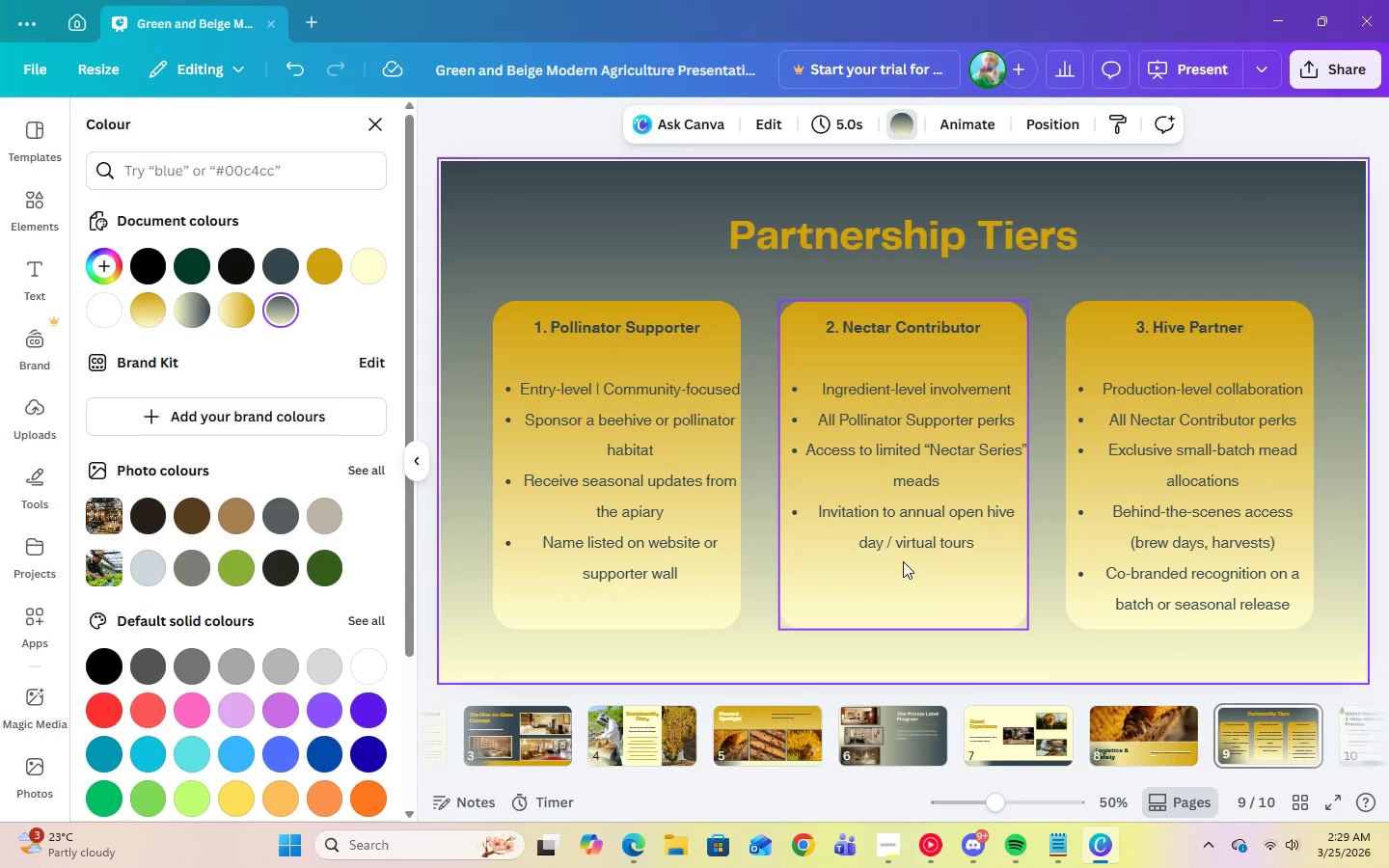 
left_click([657, 387])
 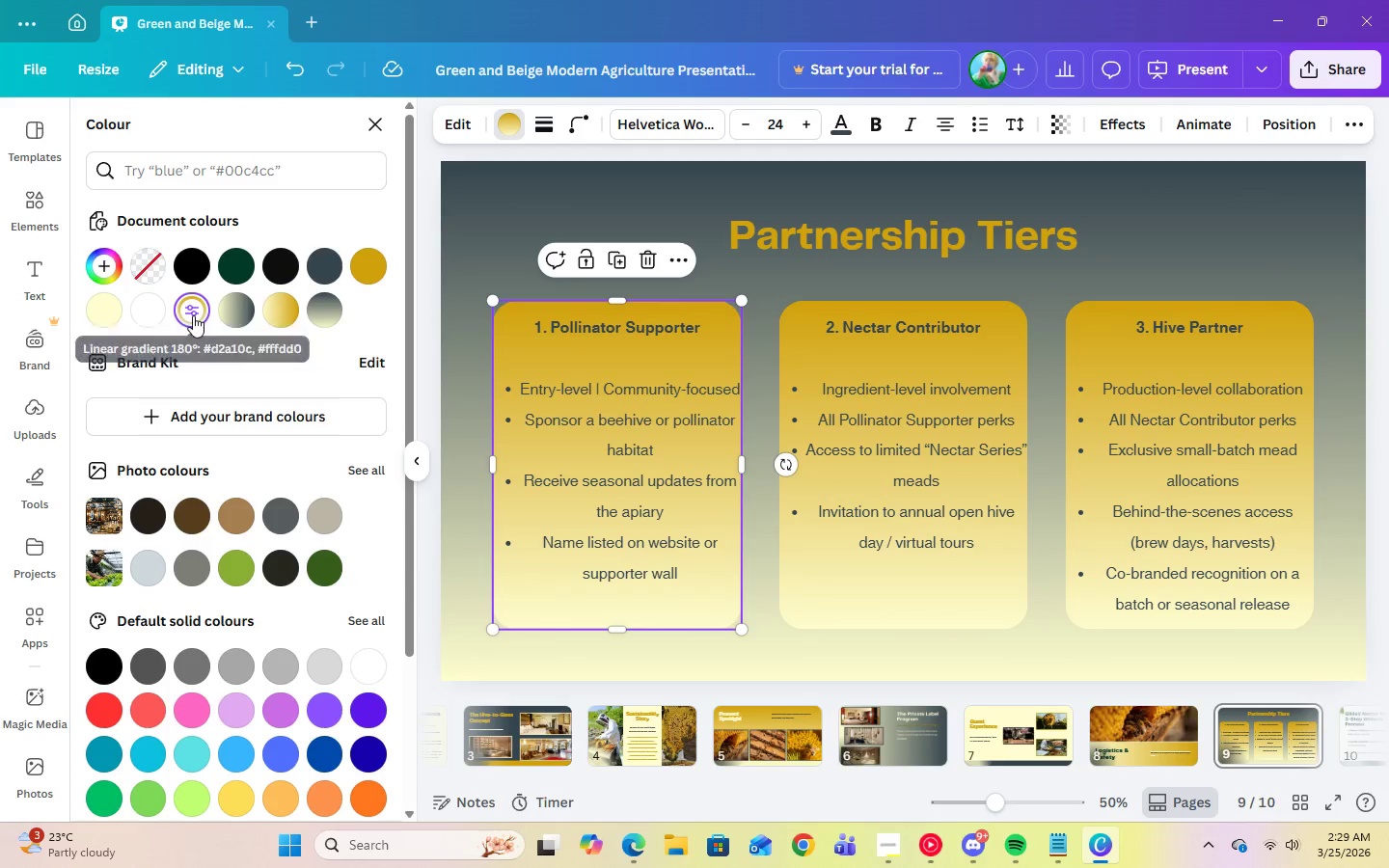 
double_click([193, 315])
 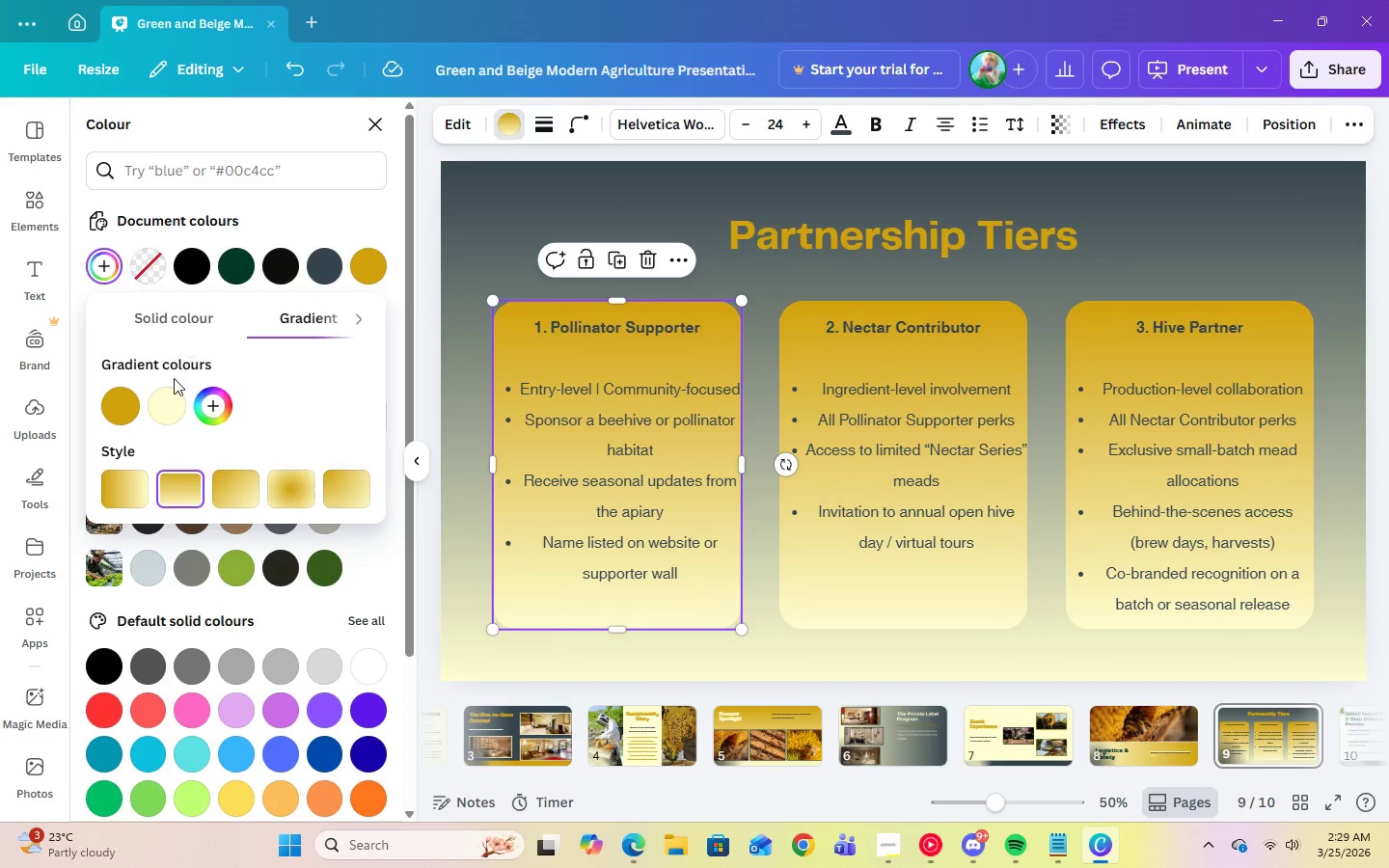 
left_click_drag(start_coordinate=[121, 408], to_coordinate=[172, 406])
 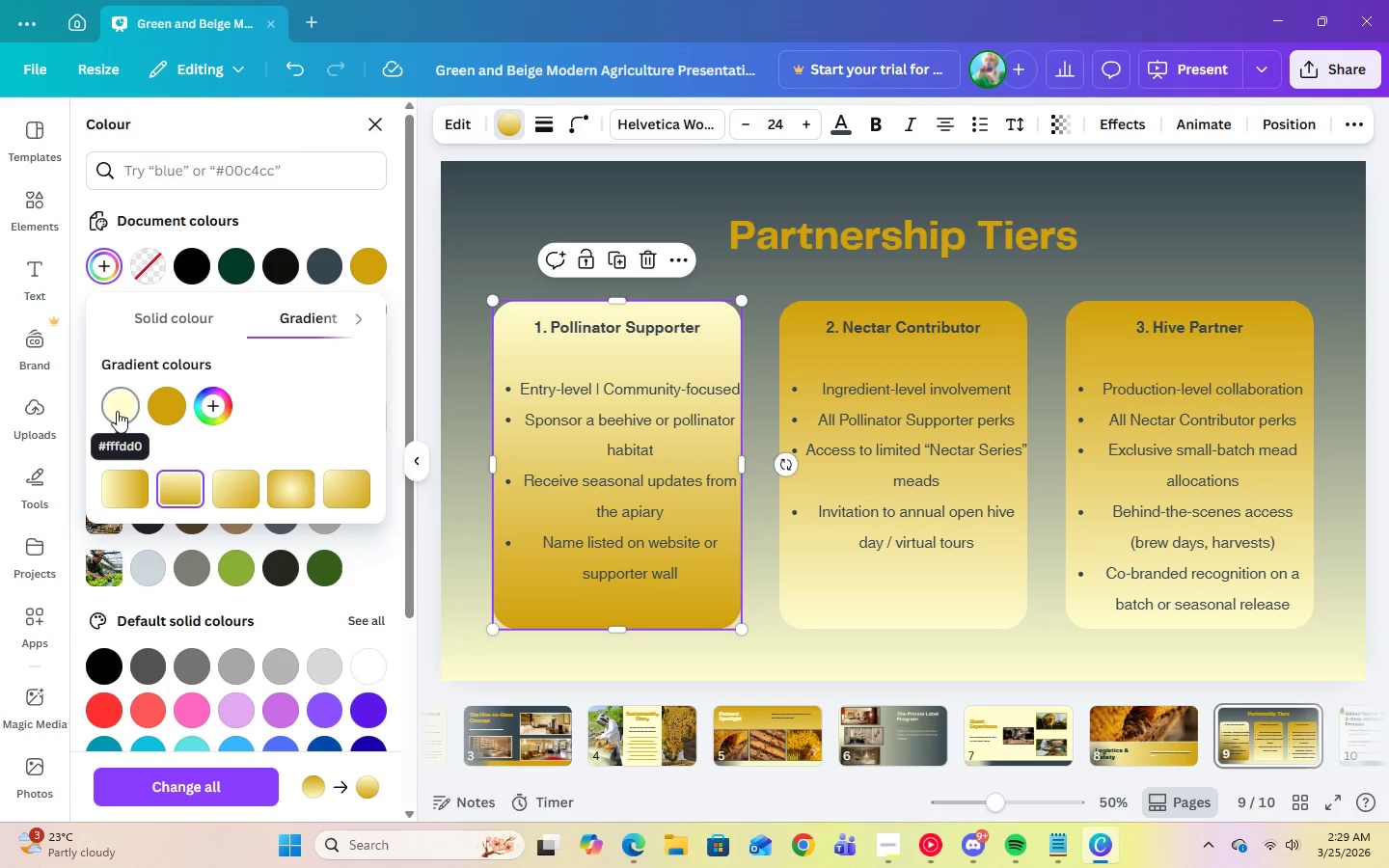 
left_click([868, 392])
 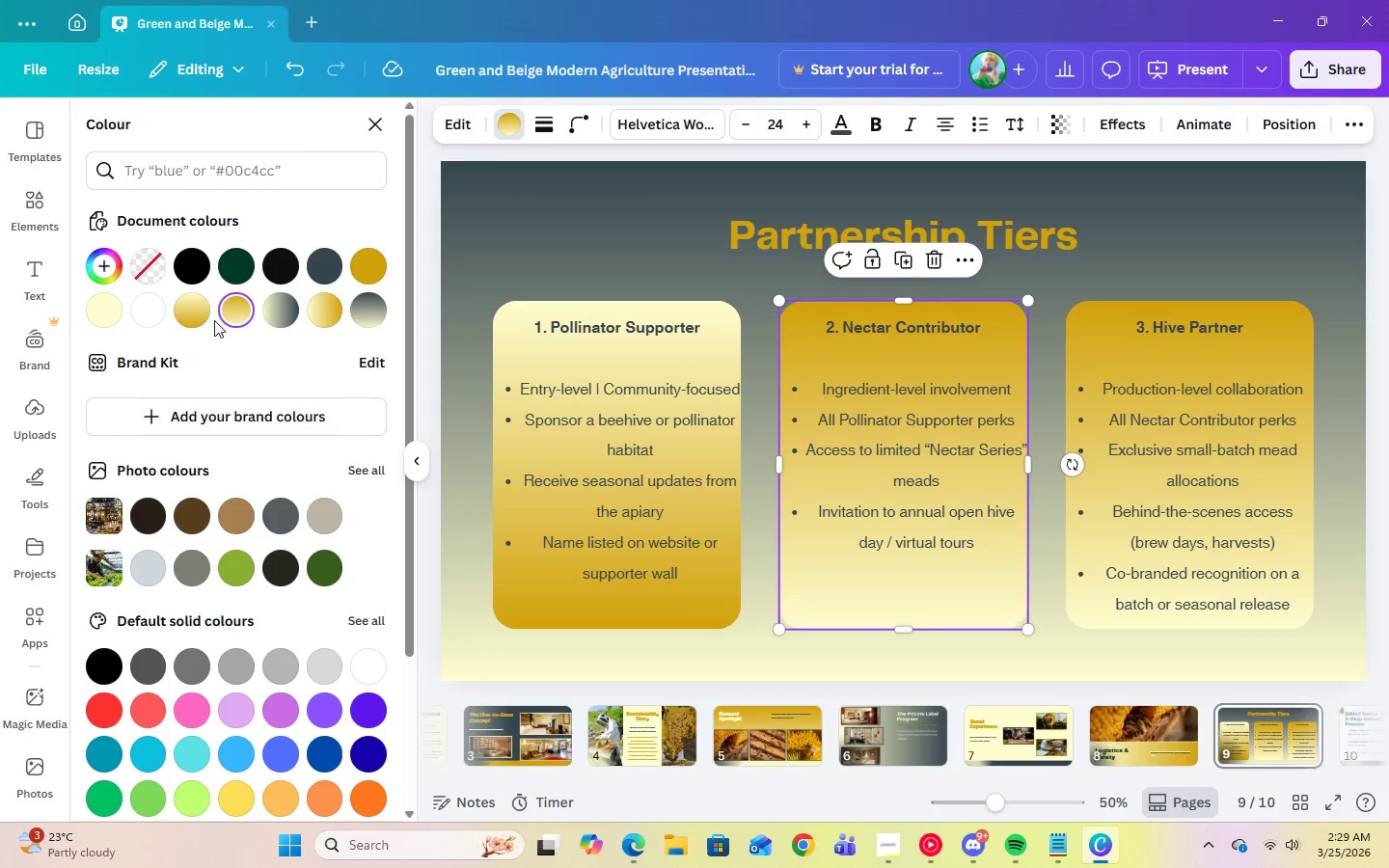 
left_click([196, 314])
 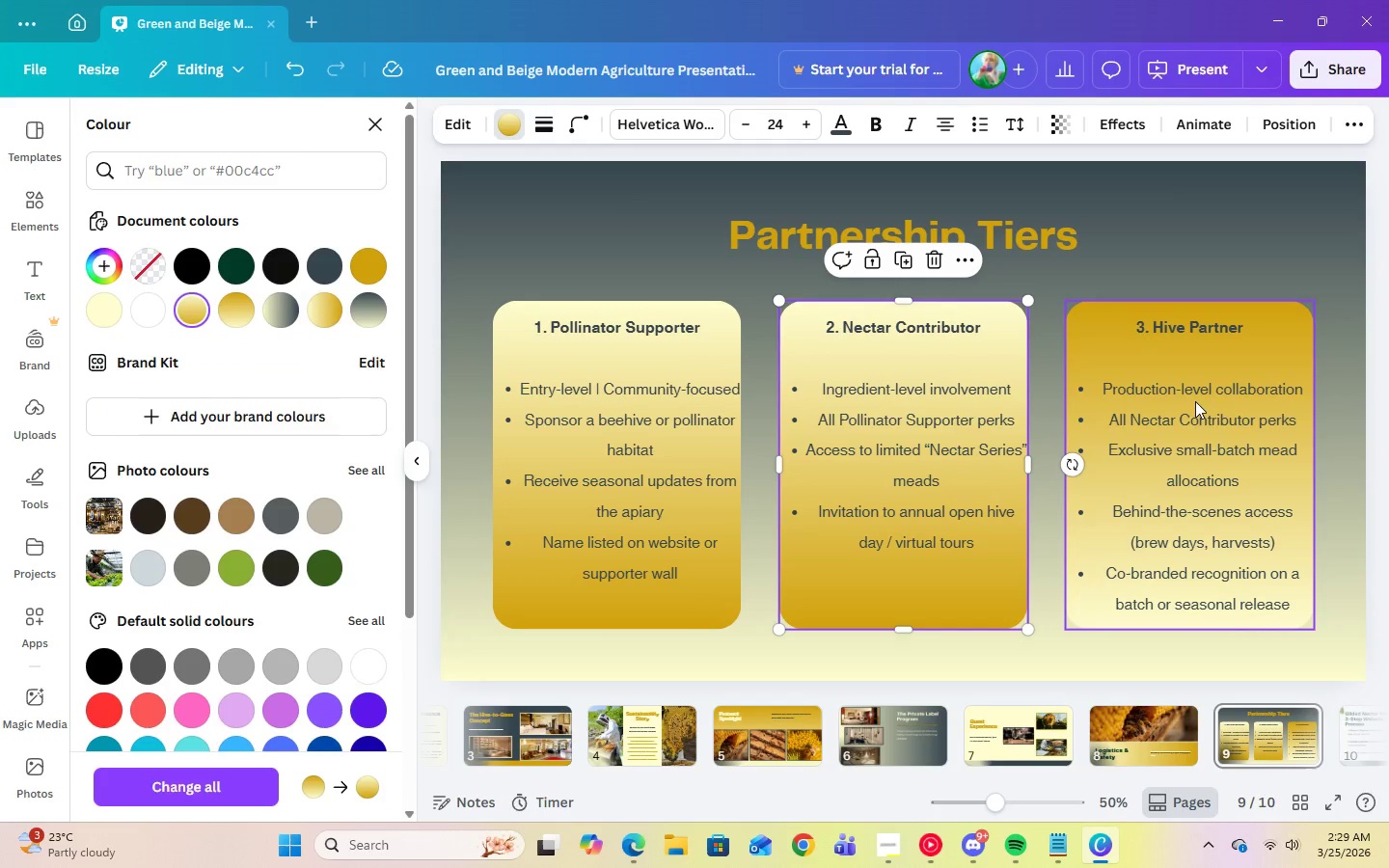 
left_click([1202, 408])
 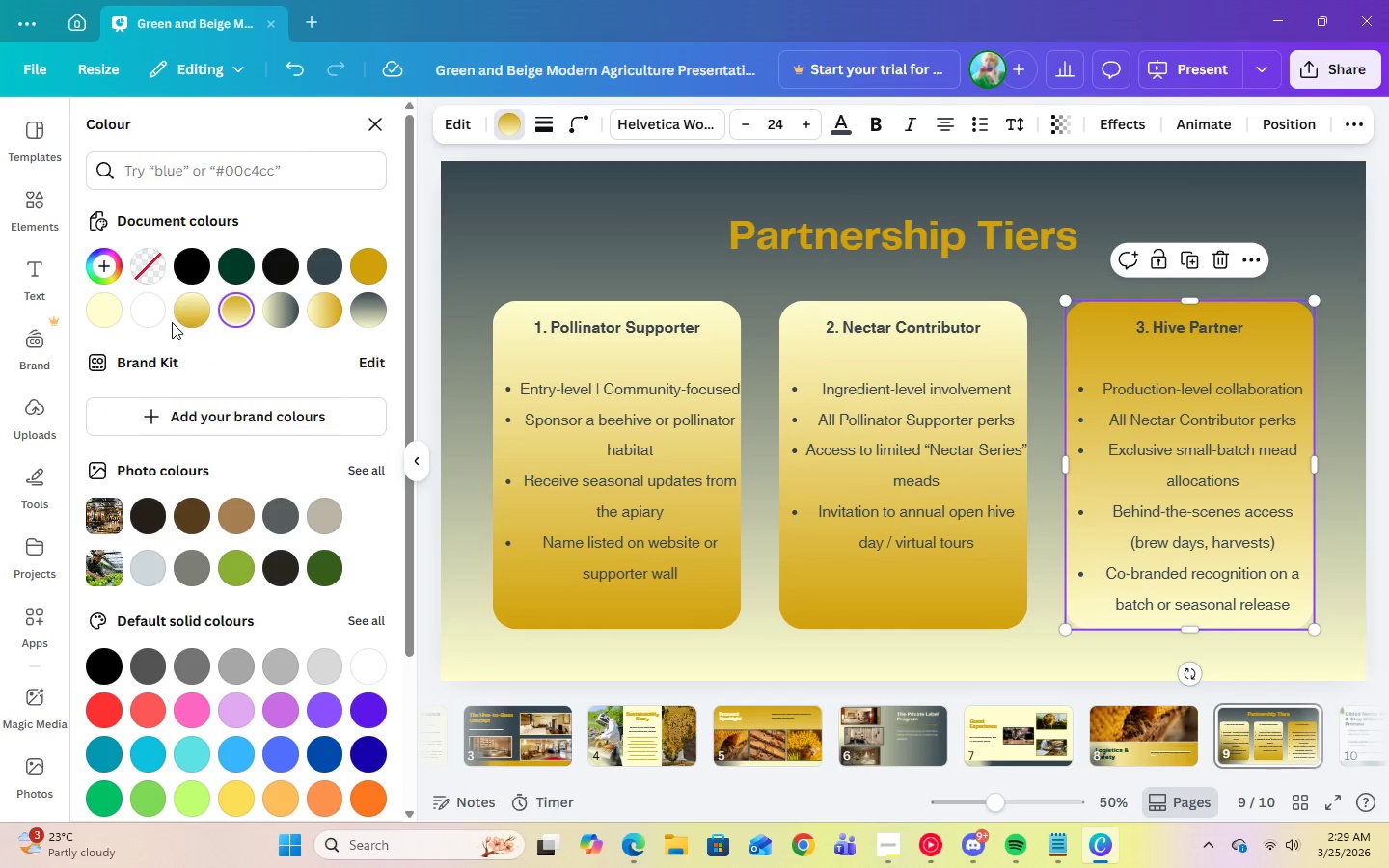 
left_click([185, 321])
 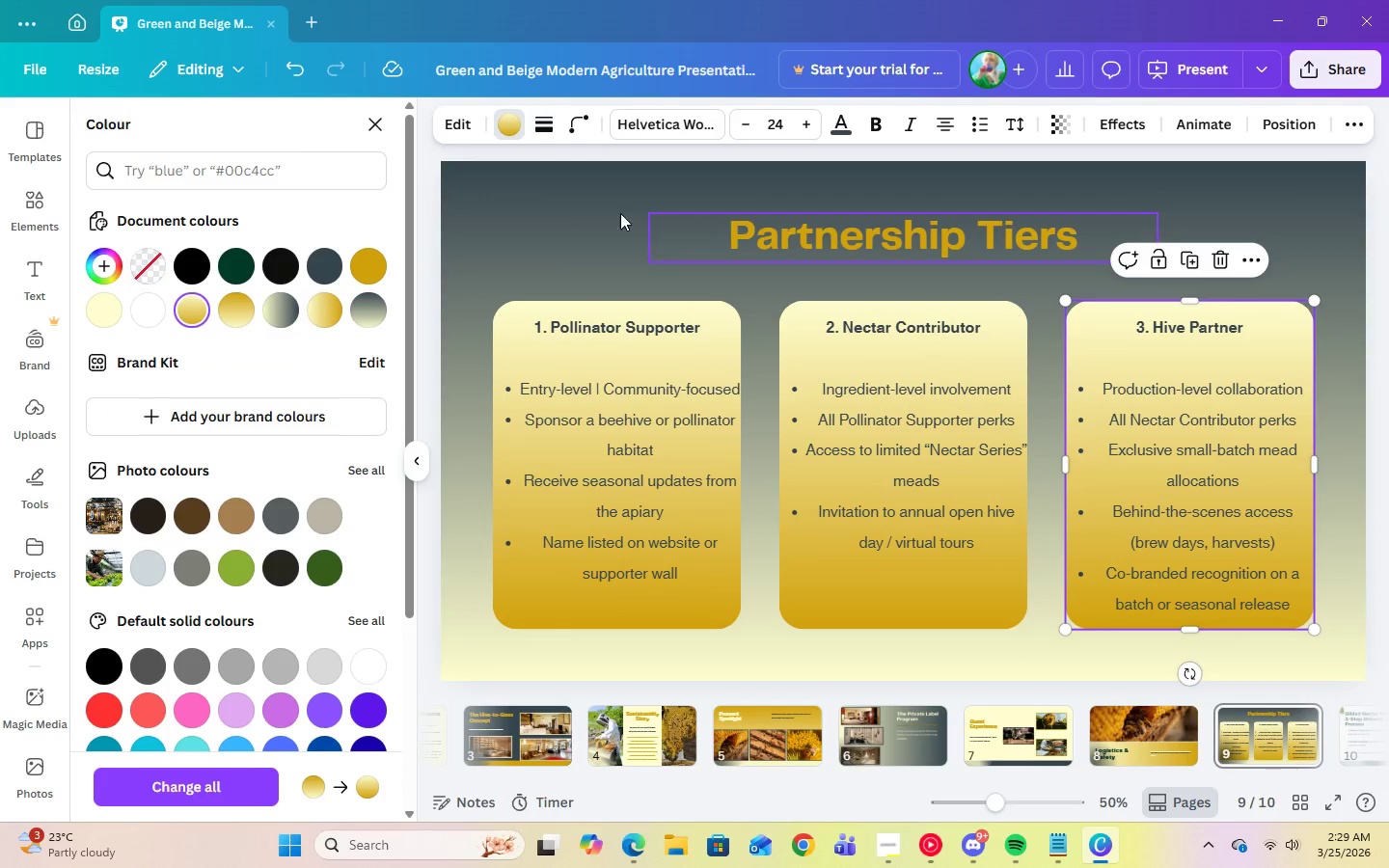 
left_click([582, 213])
 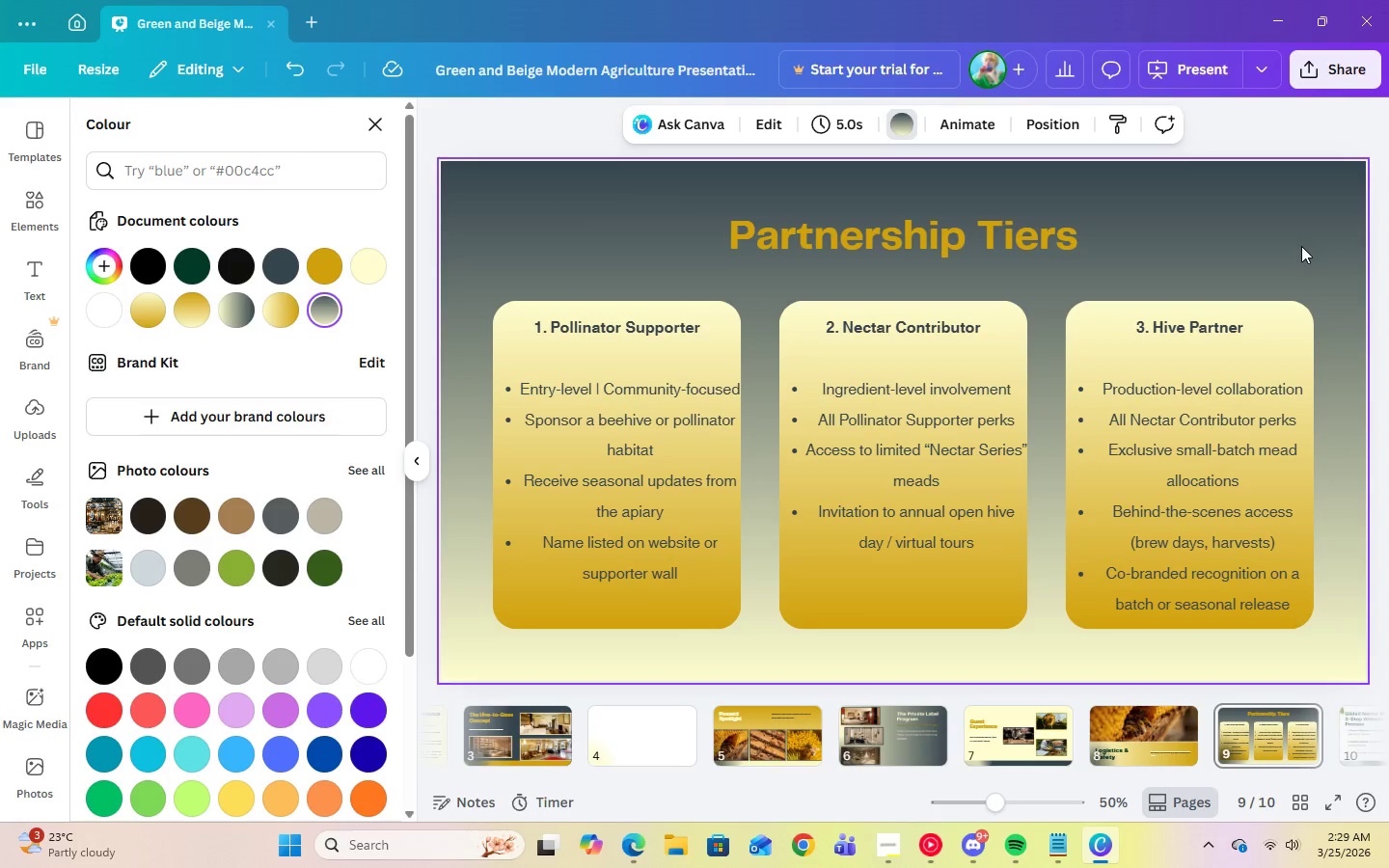 
left_click([1003, 251])
 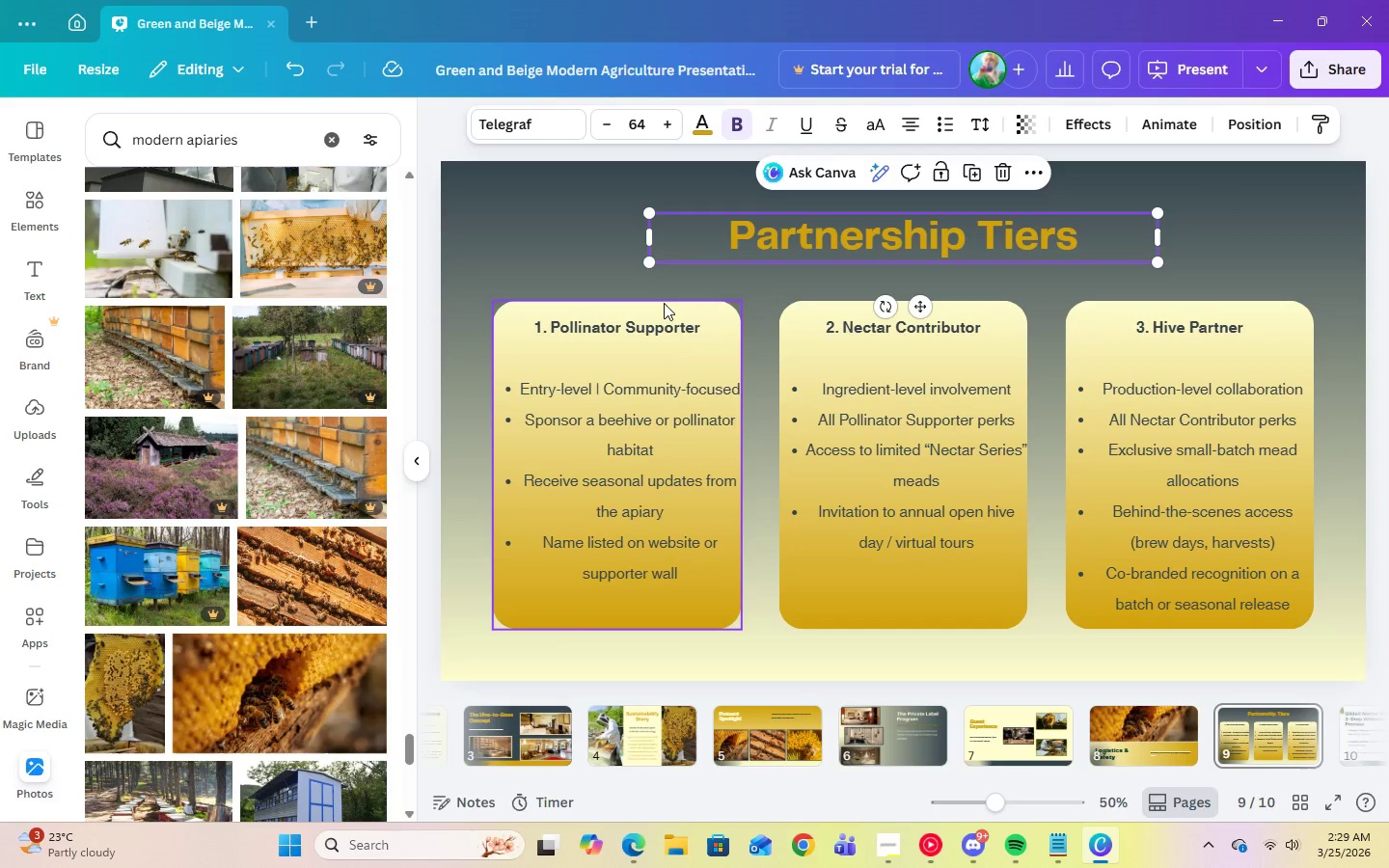 
left_click([667, 310])
 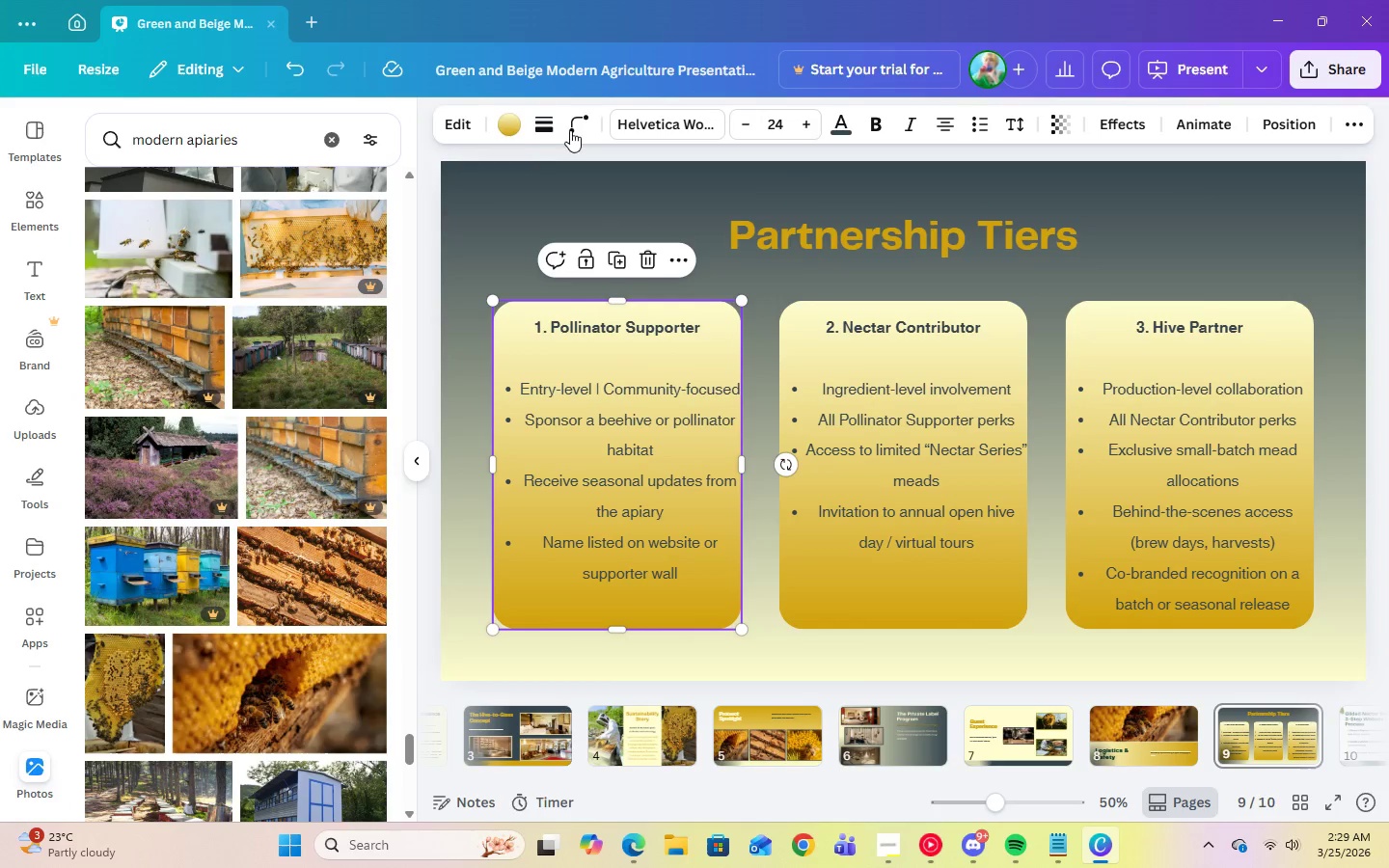 
left_click([544, 127])
 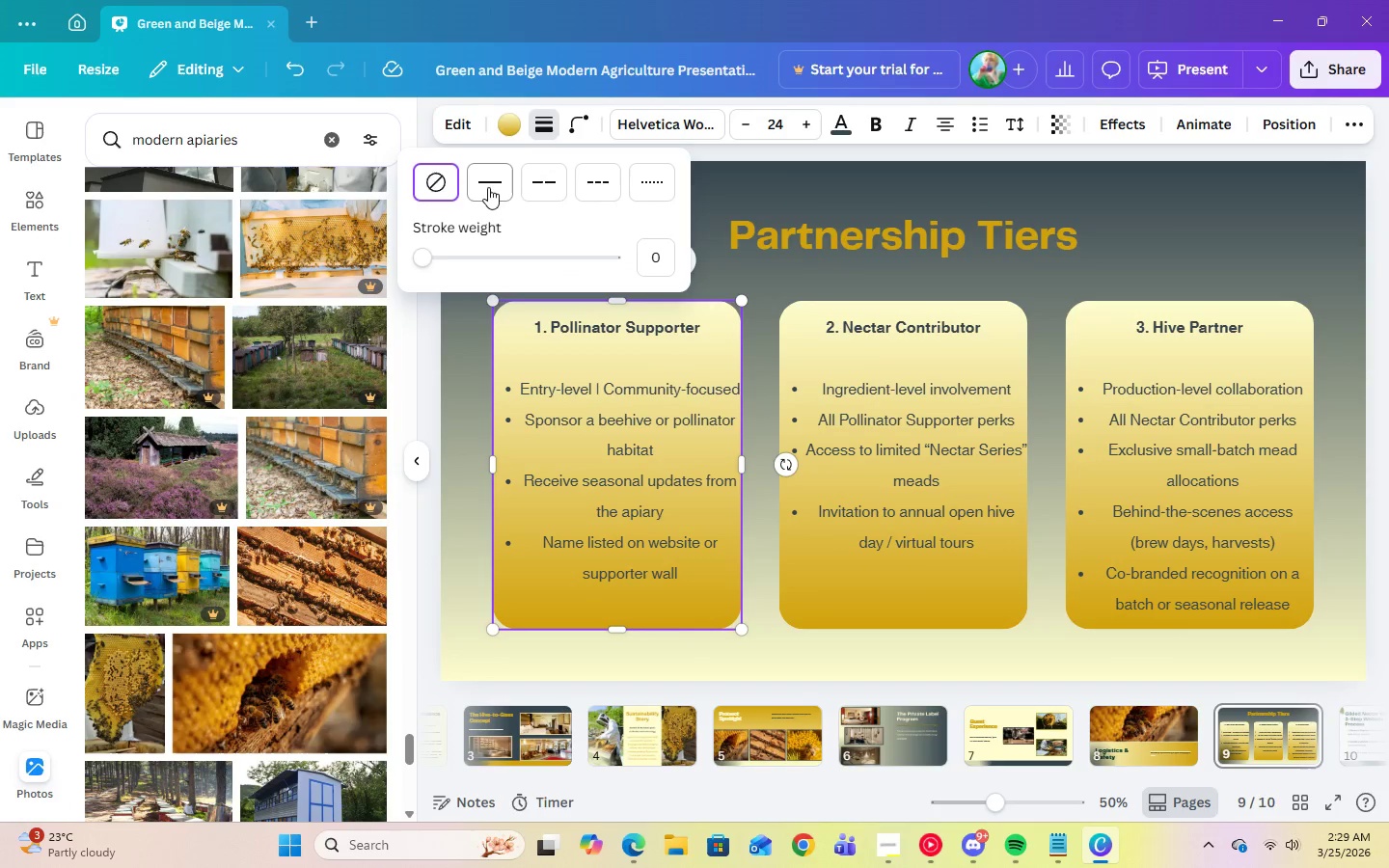 
left_click([488, 187])
 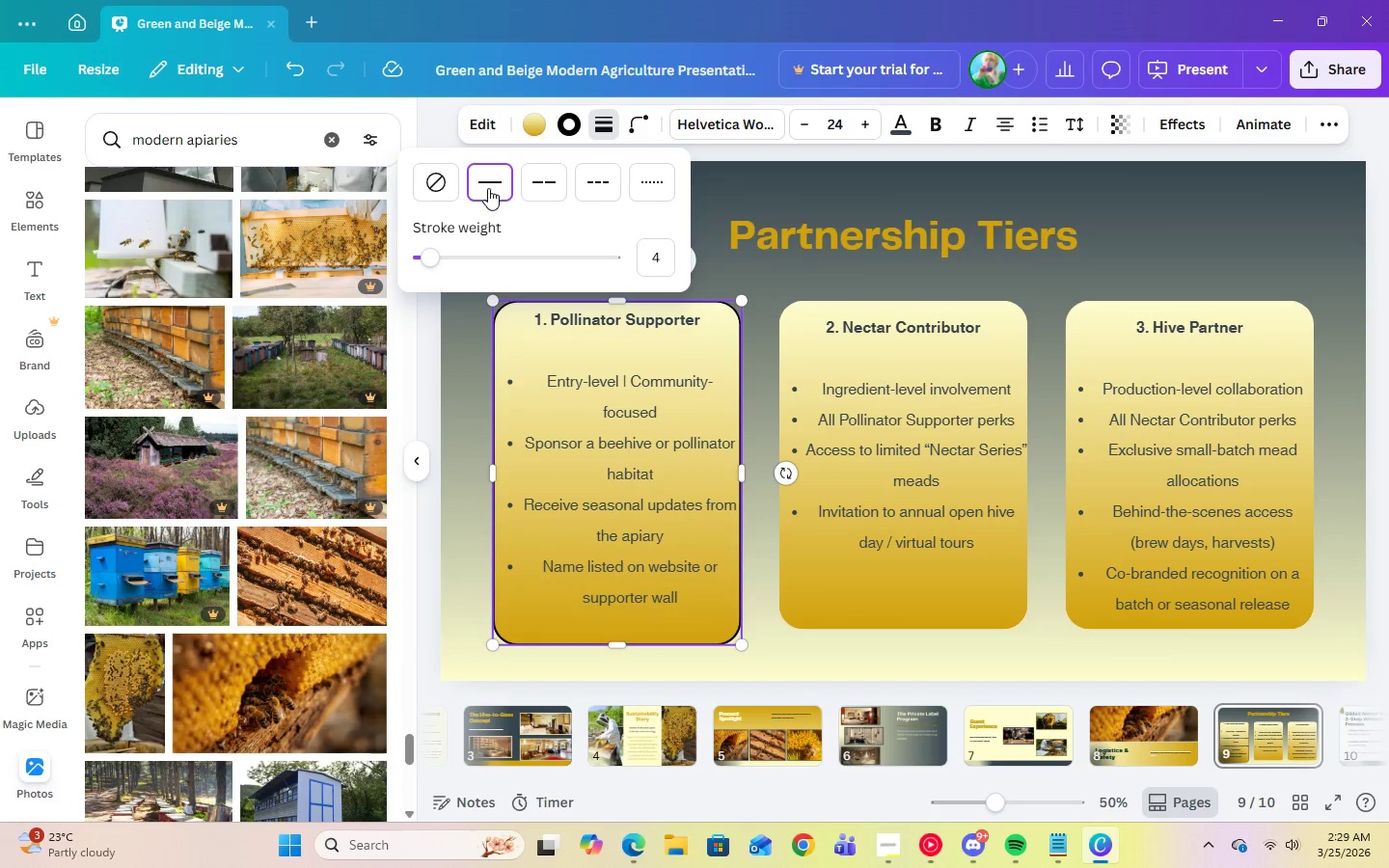 
left_click([840, 323])
 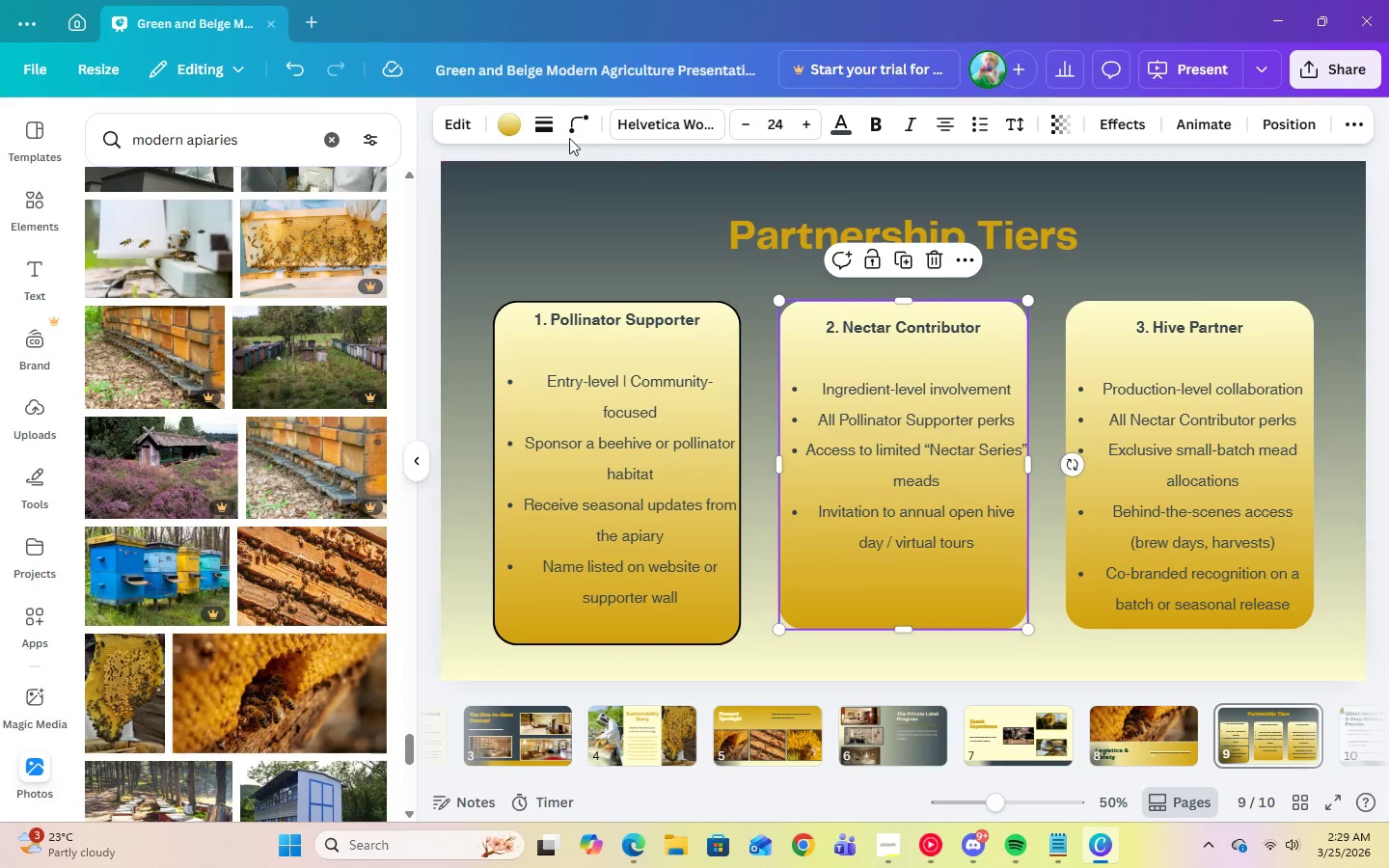 
left_click([555, 130])
 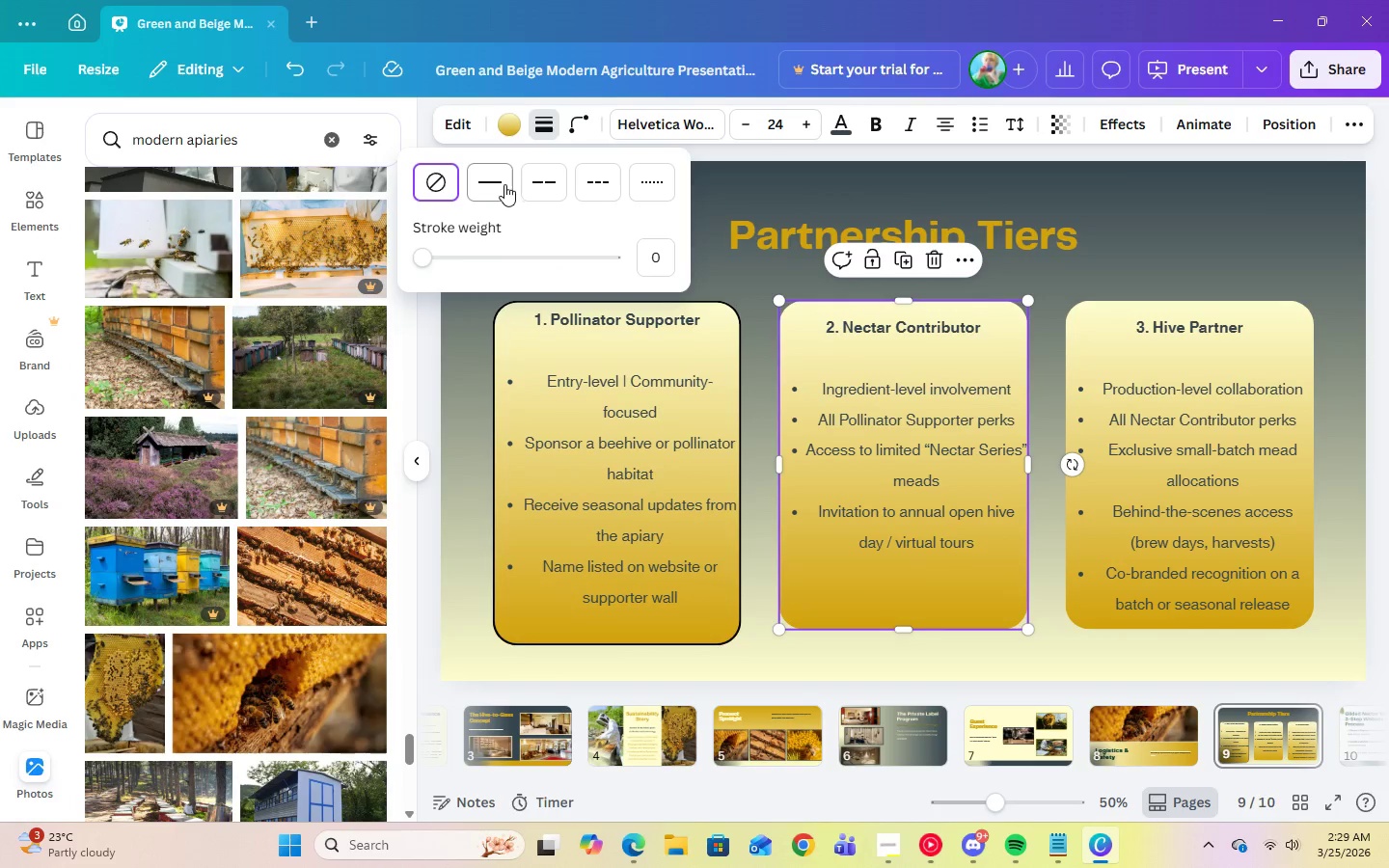 
left_click([503, 185])
 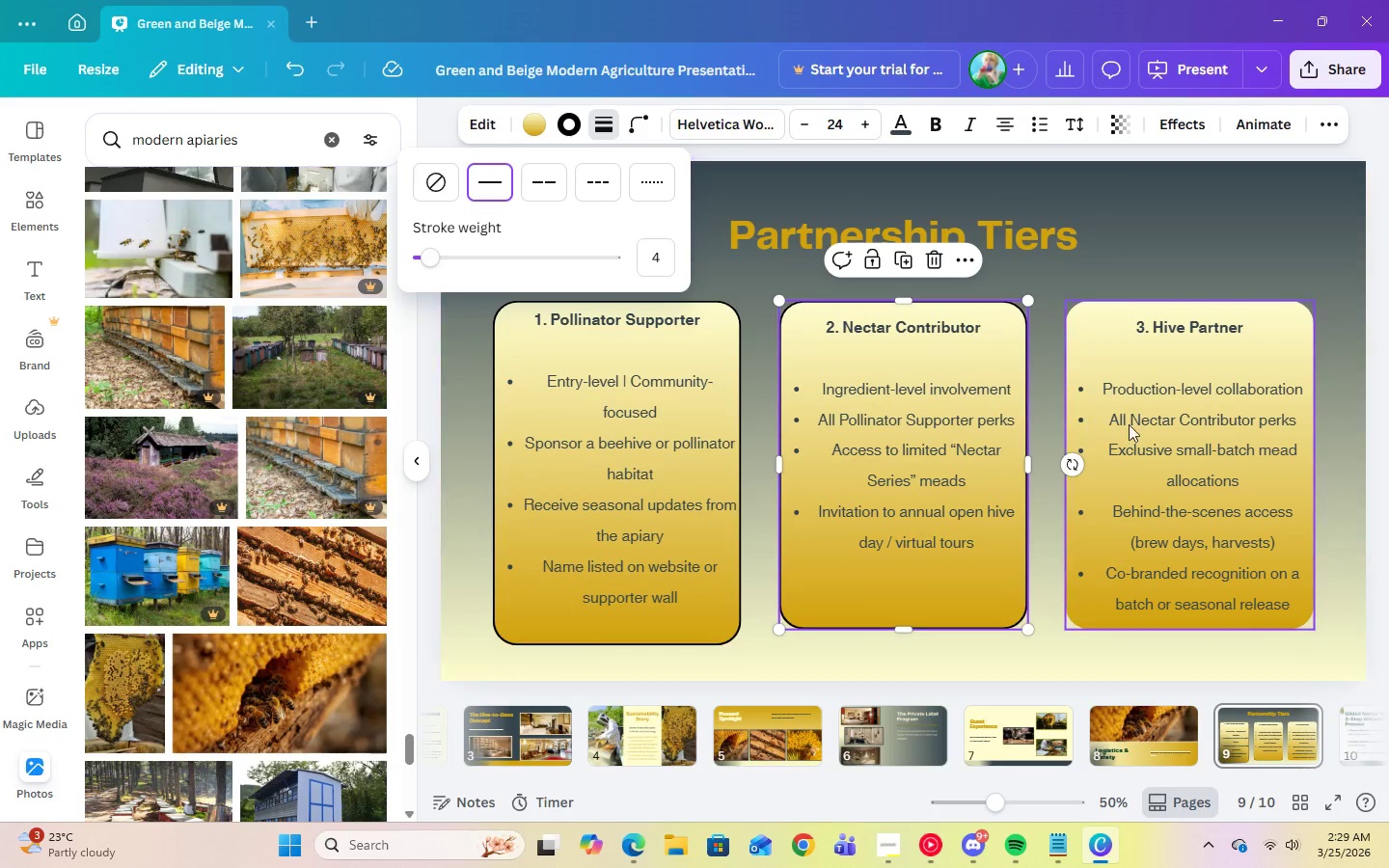 
left_click([1234, 435])
 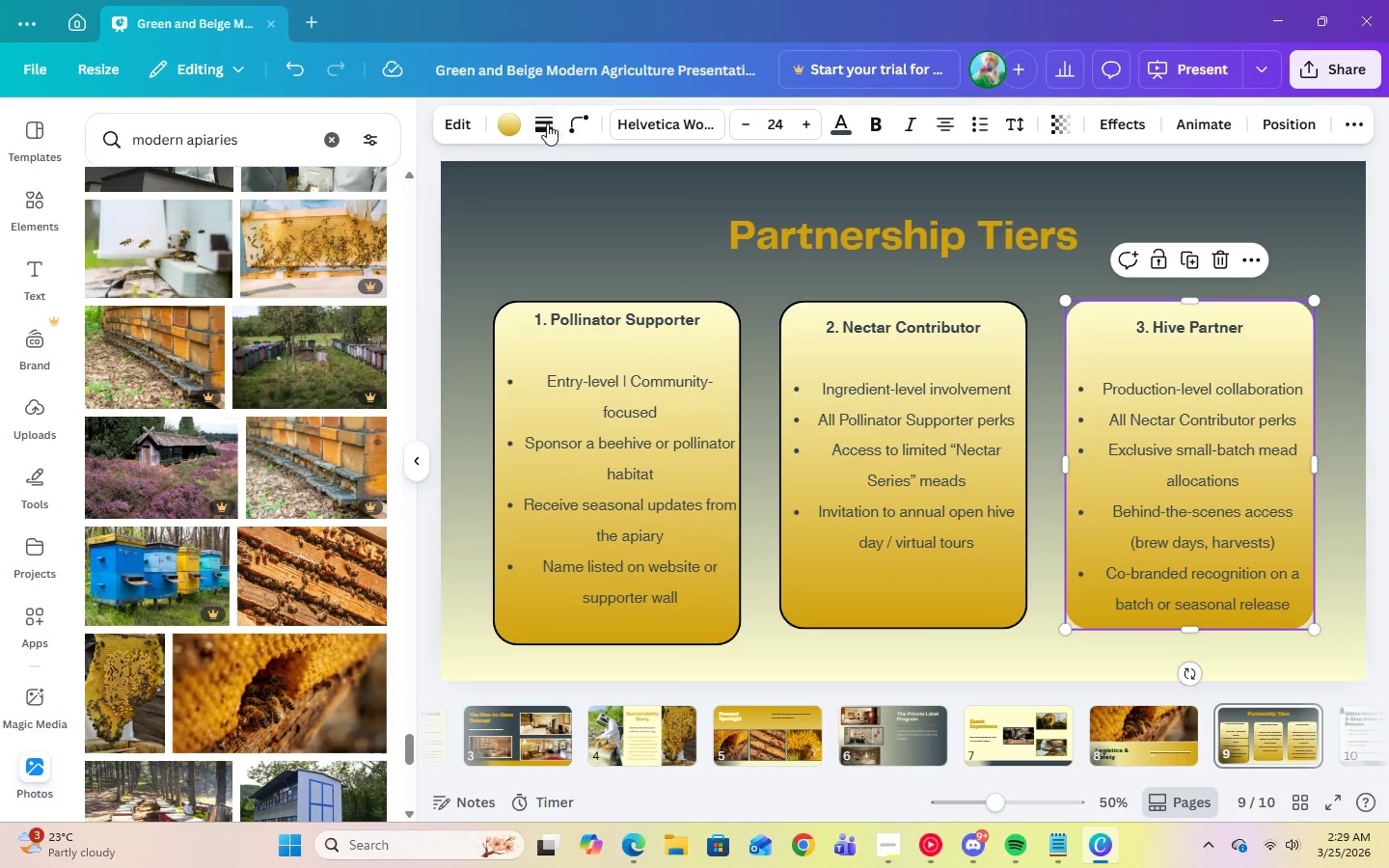 
left_click([547, 123])
 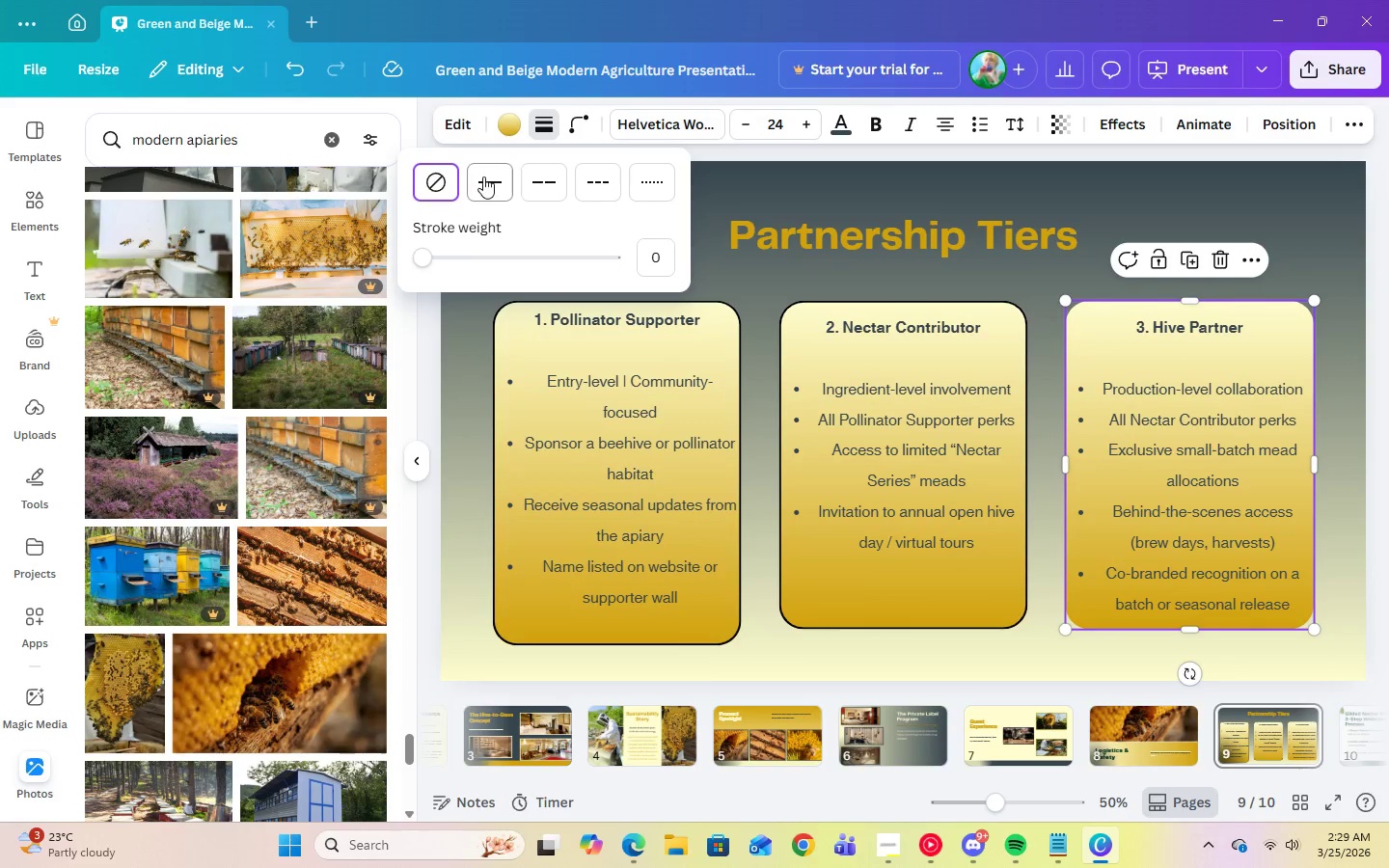 
left_click([482, 176])
 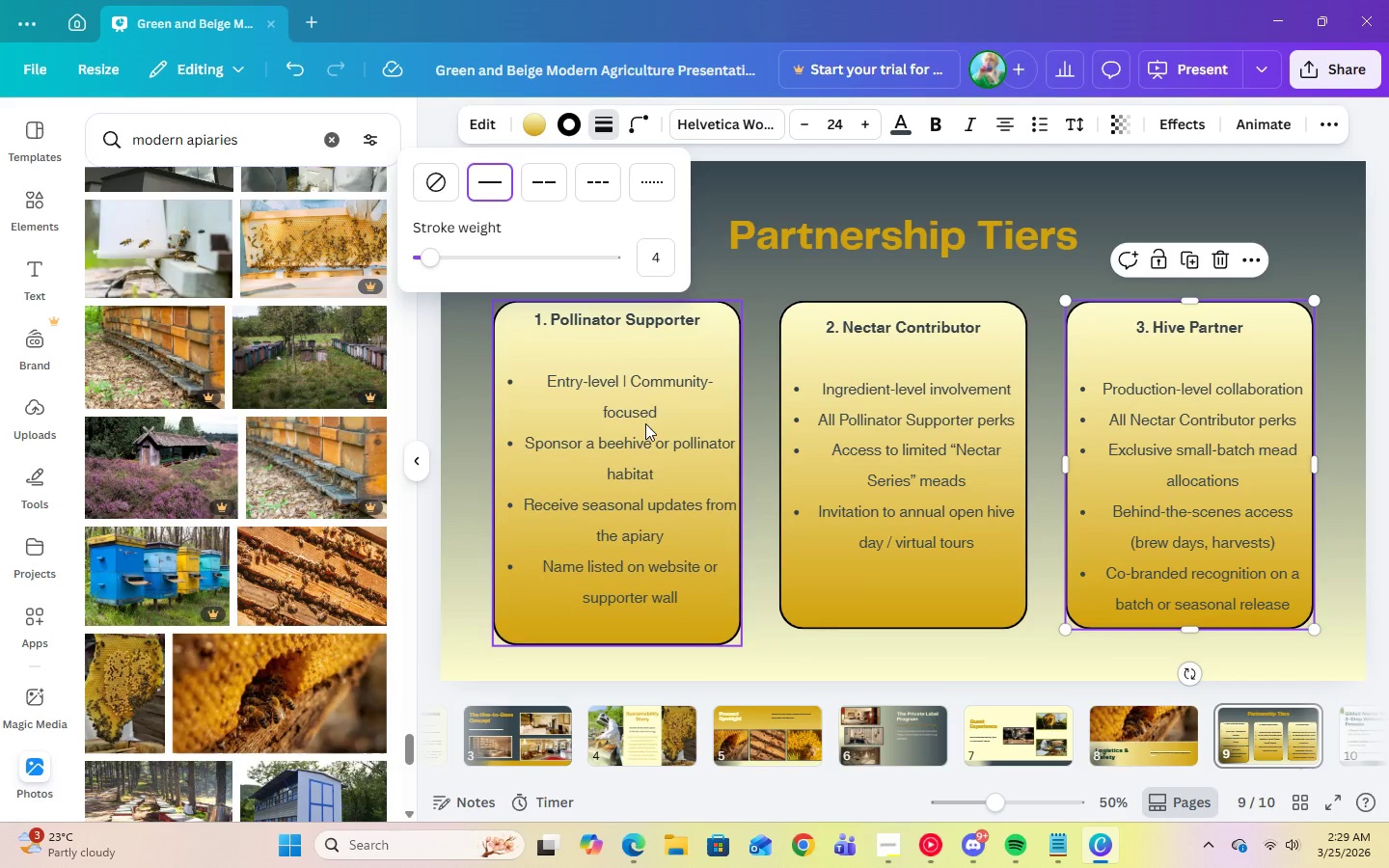 
left_click([645, 424])
 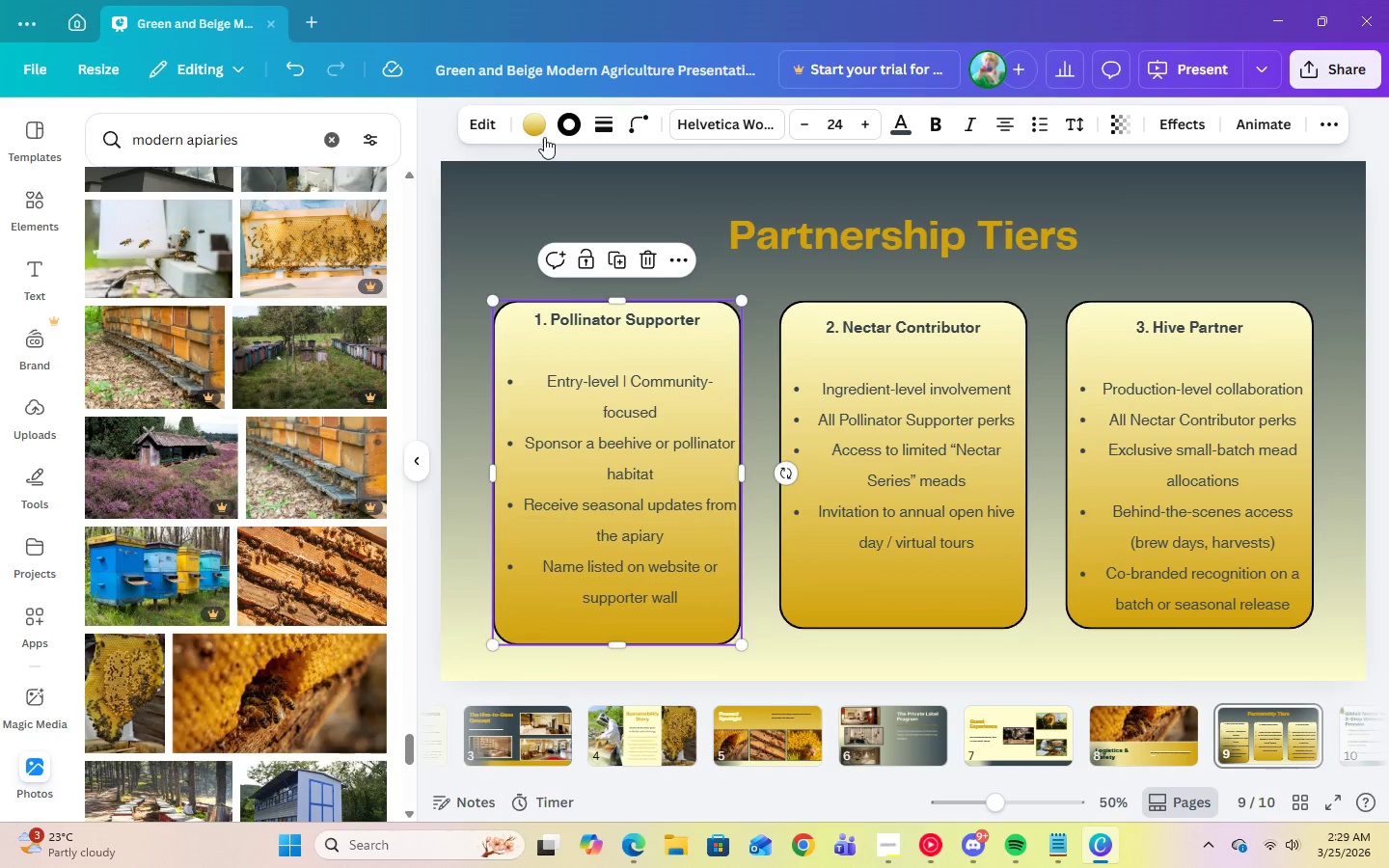 
left_click([541, 128])
 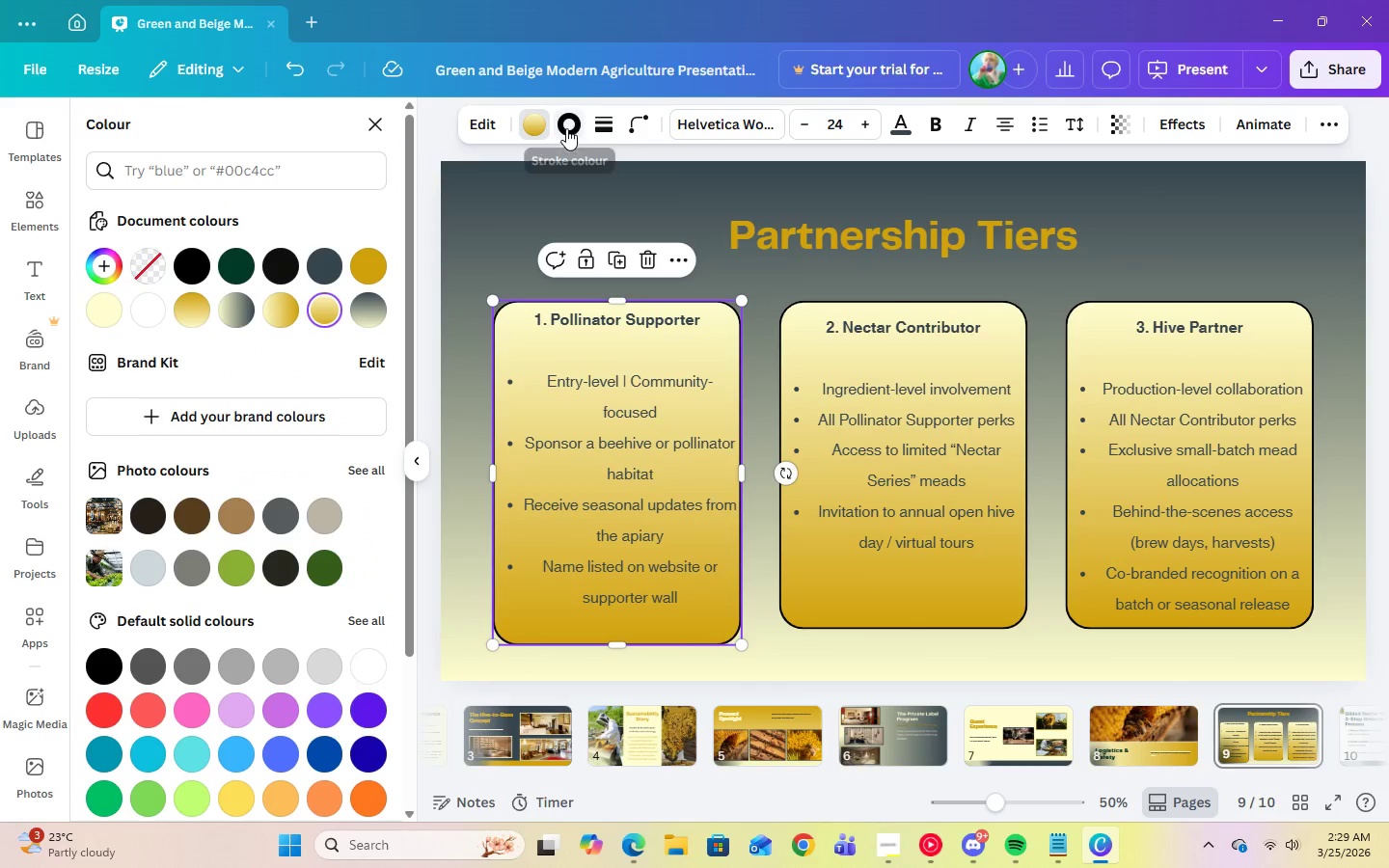 
left_click([600, 127])
 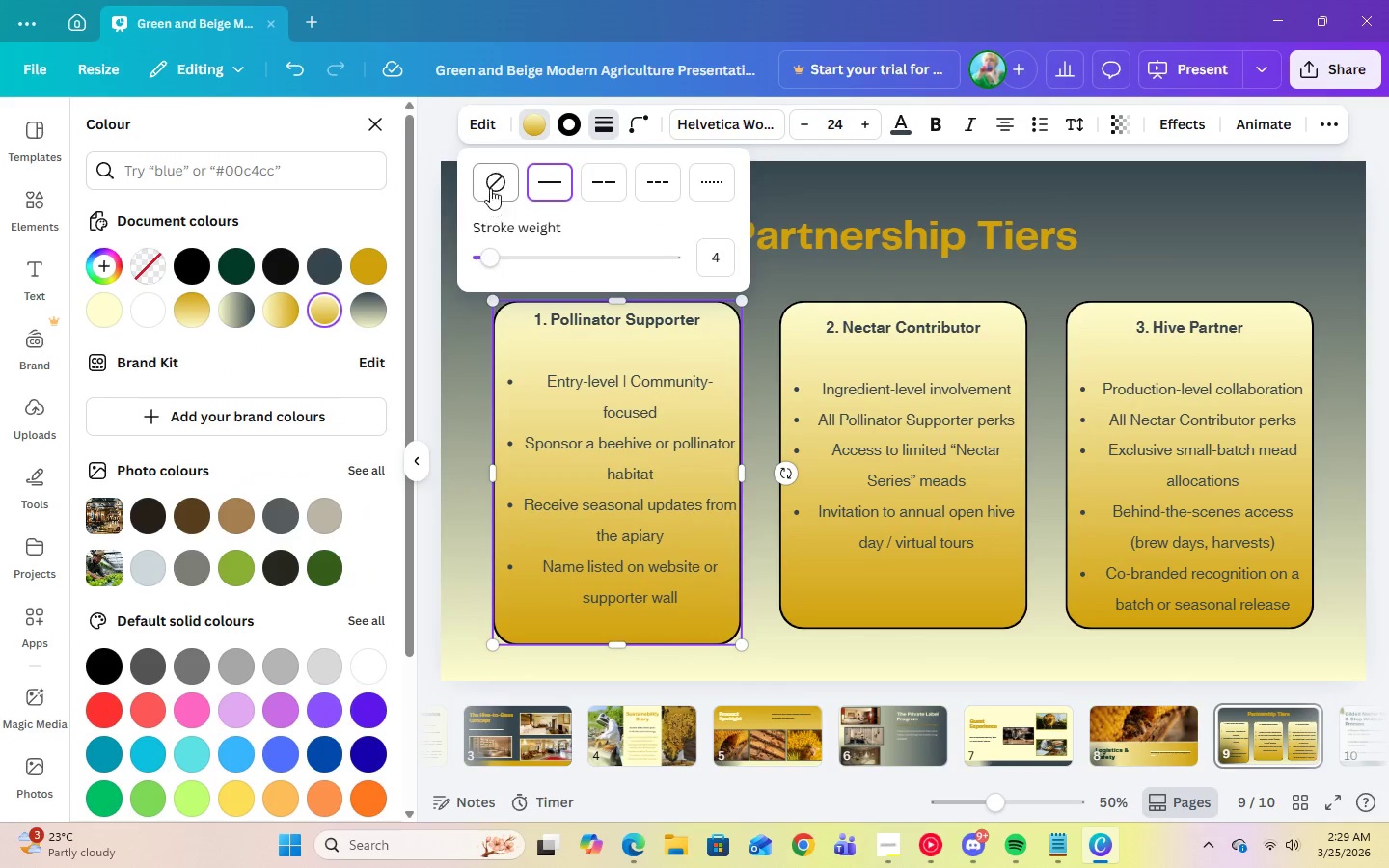 
left_click([490, 186])
 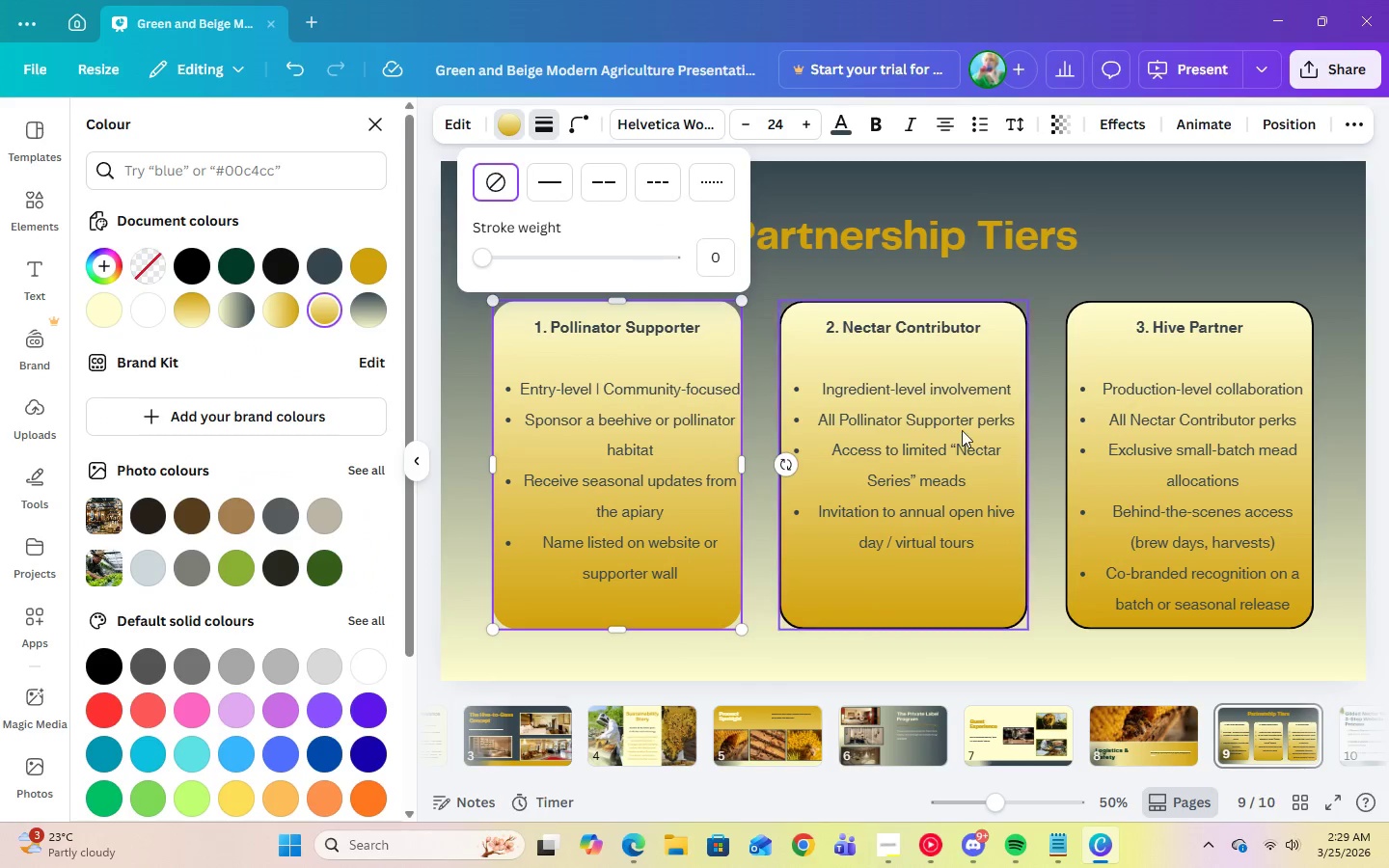 
left_click([963, 432])
 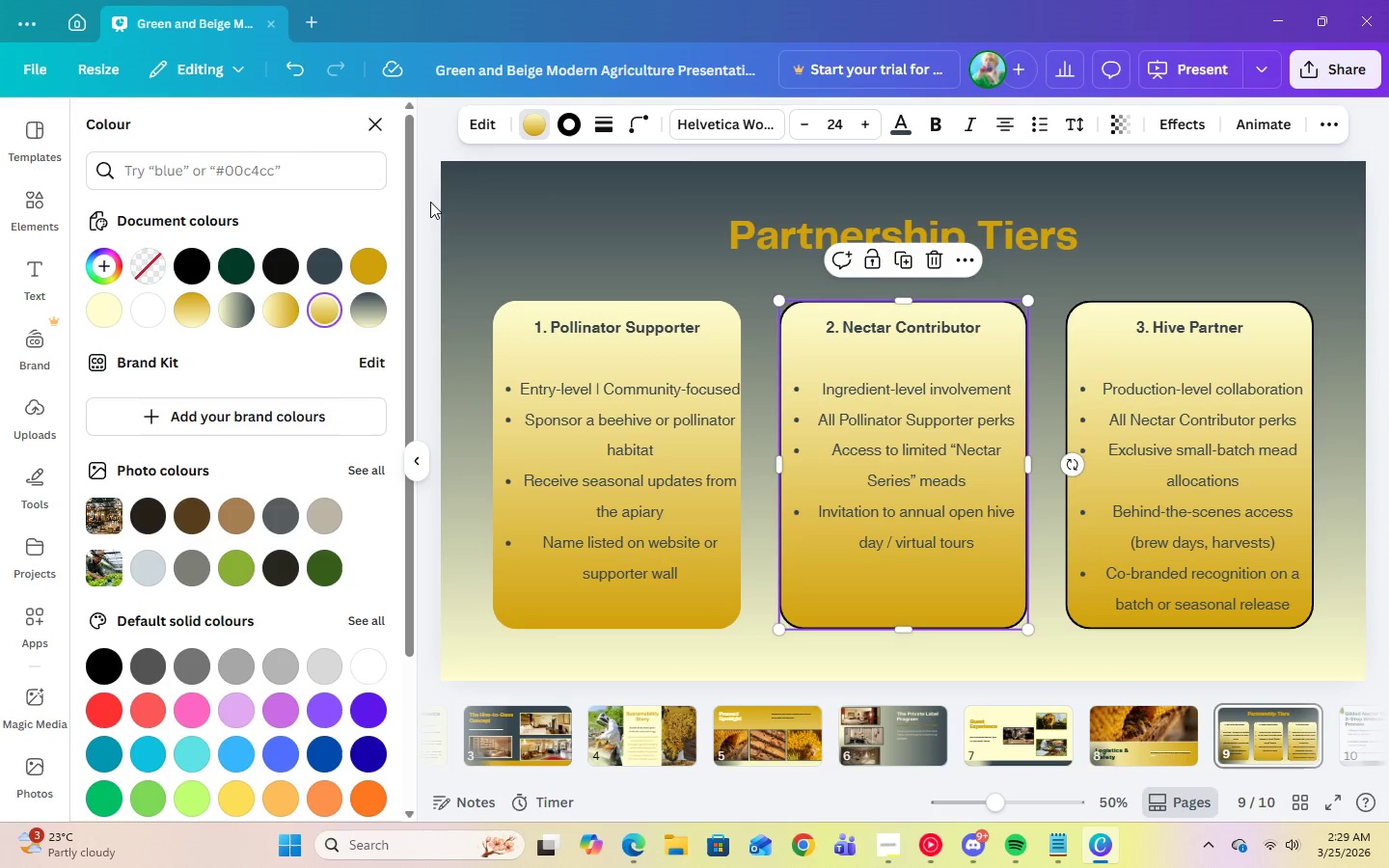 
wait(5.45)
 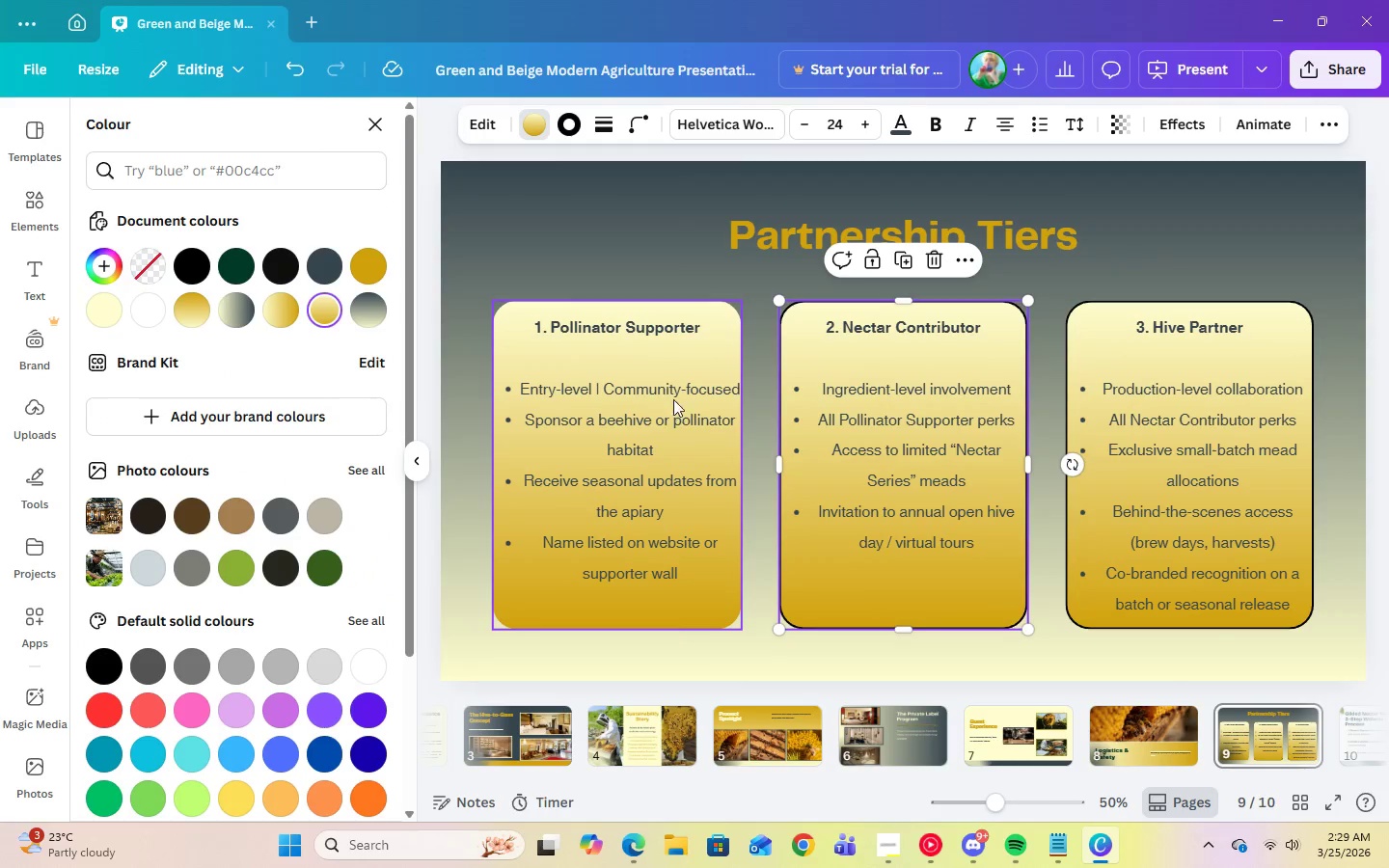 
left_click([613, 402])
 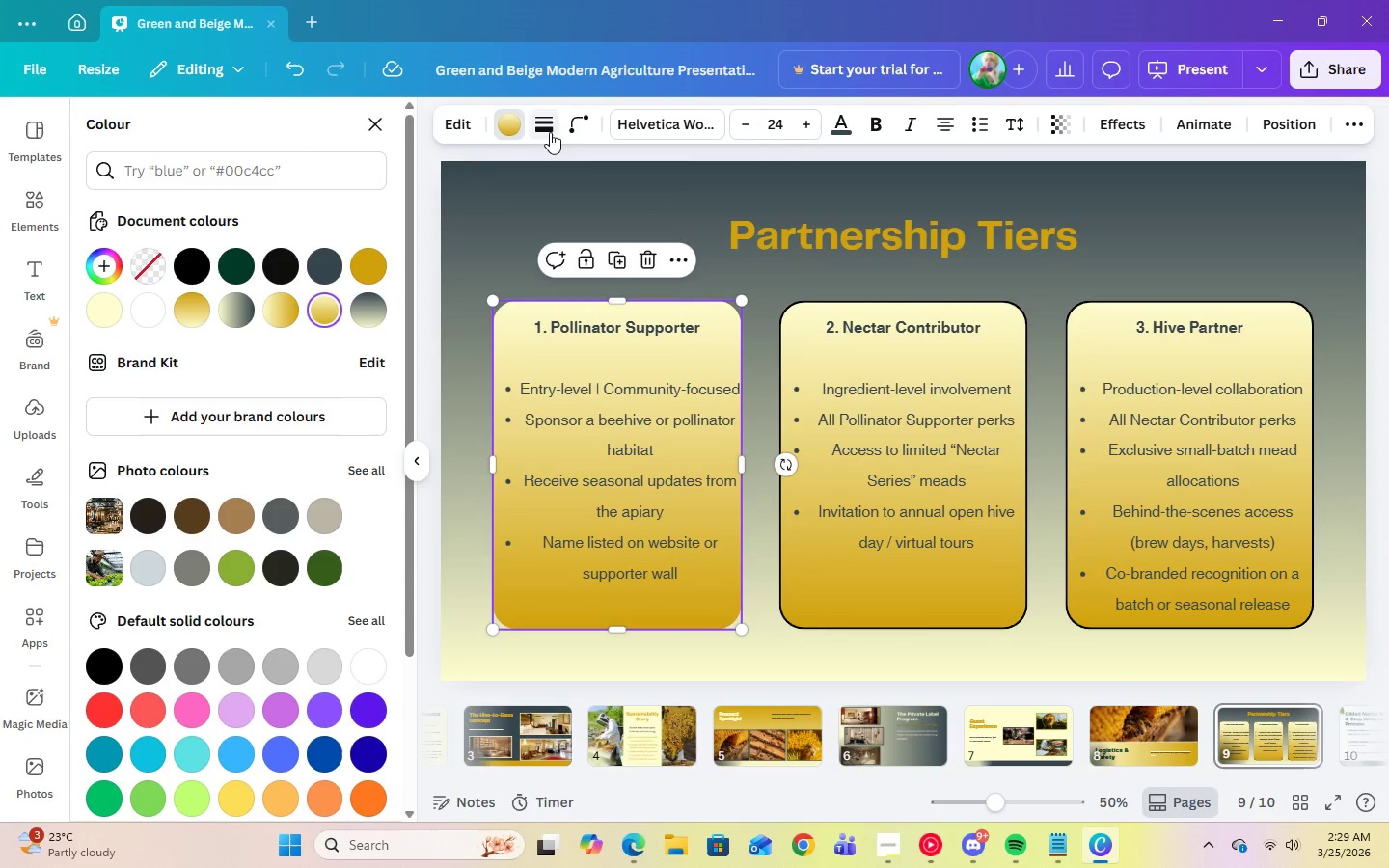 
left_click([550, 131])
 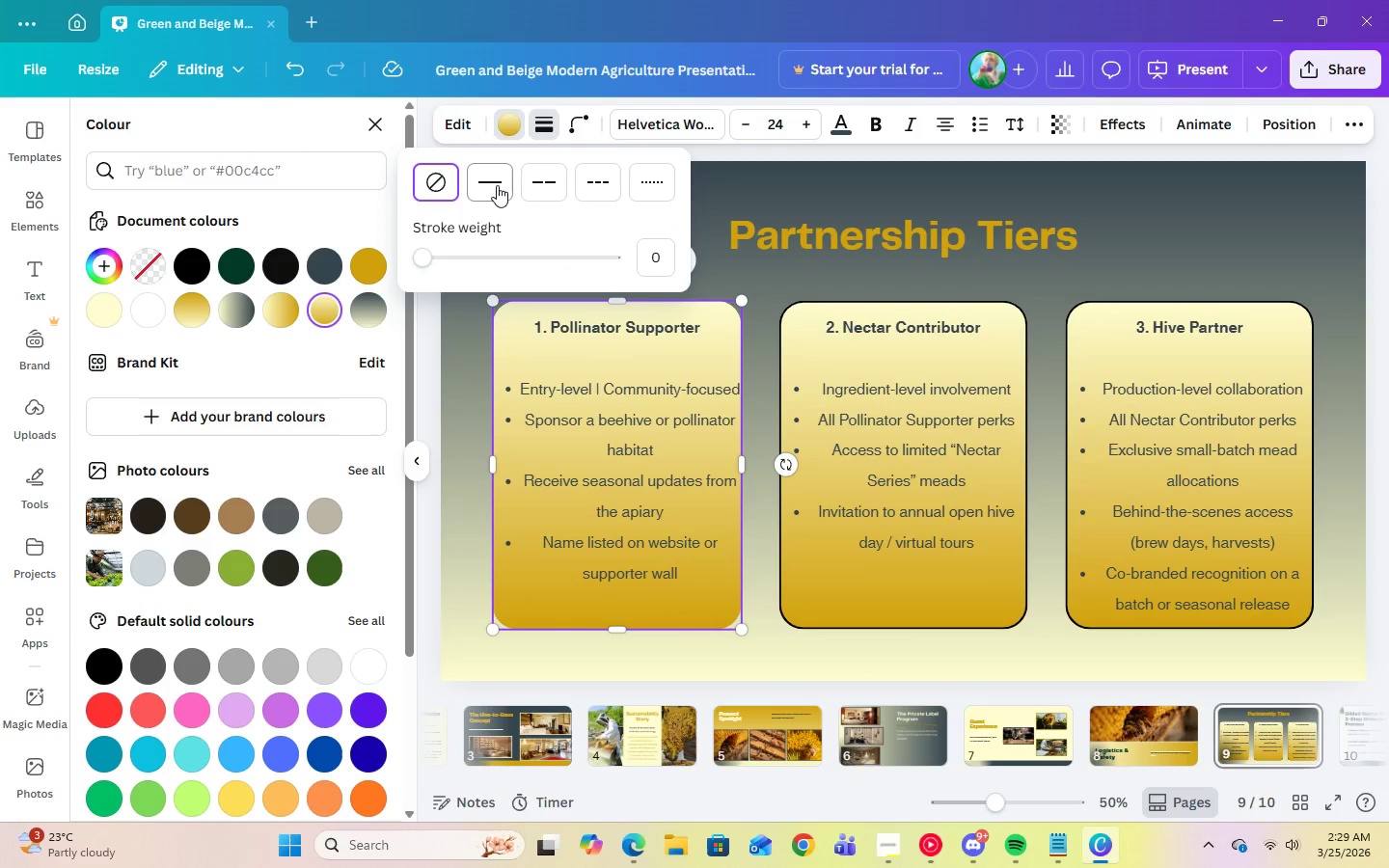 
left_click([490, 185])
 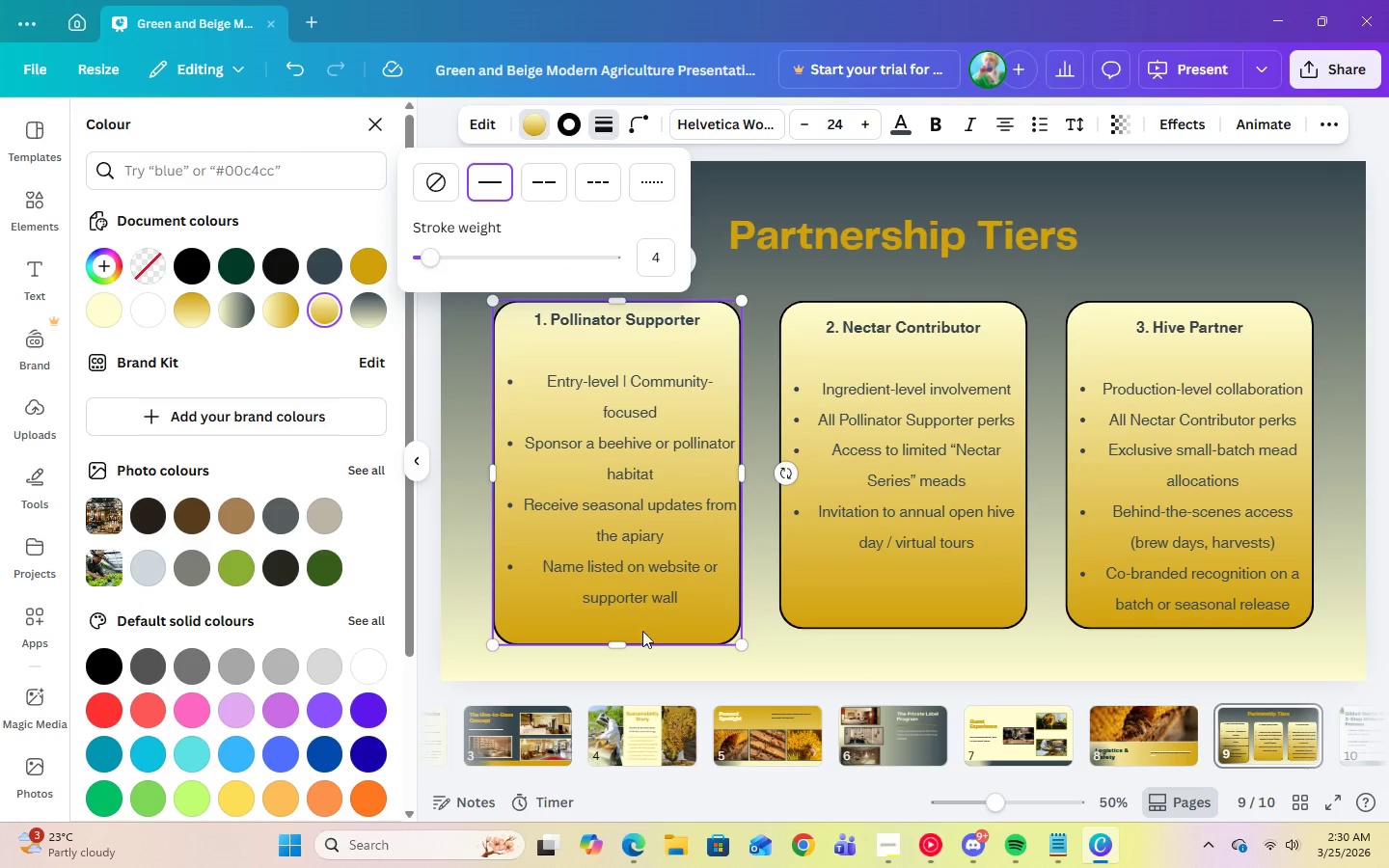 
left_click_drag(start_coordinate=[626, 640], to_coordinate=[624, 608])
 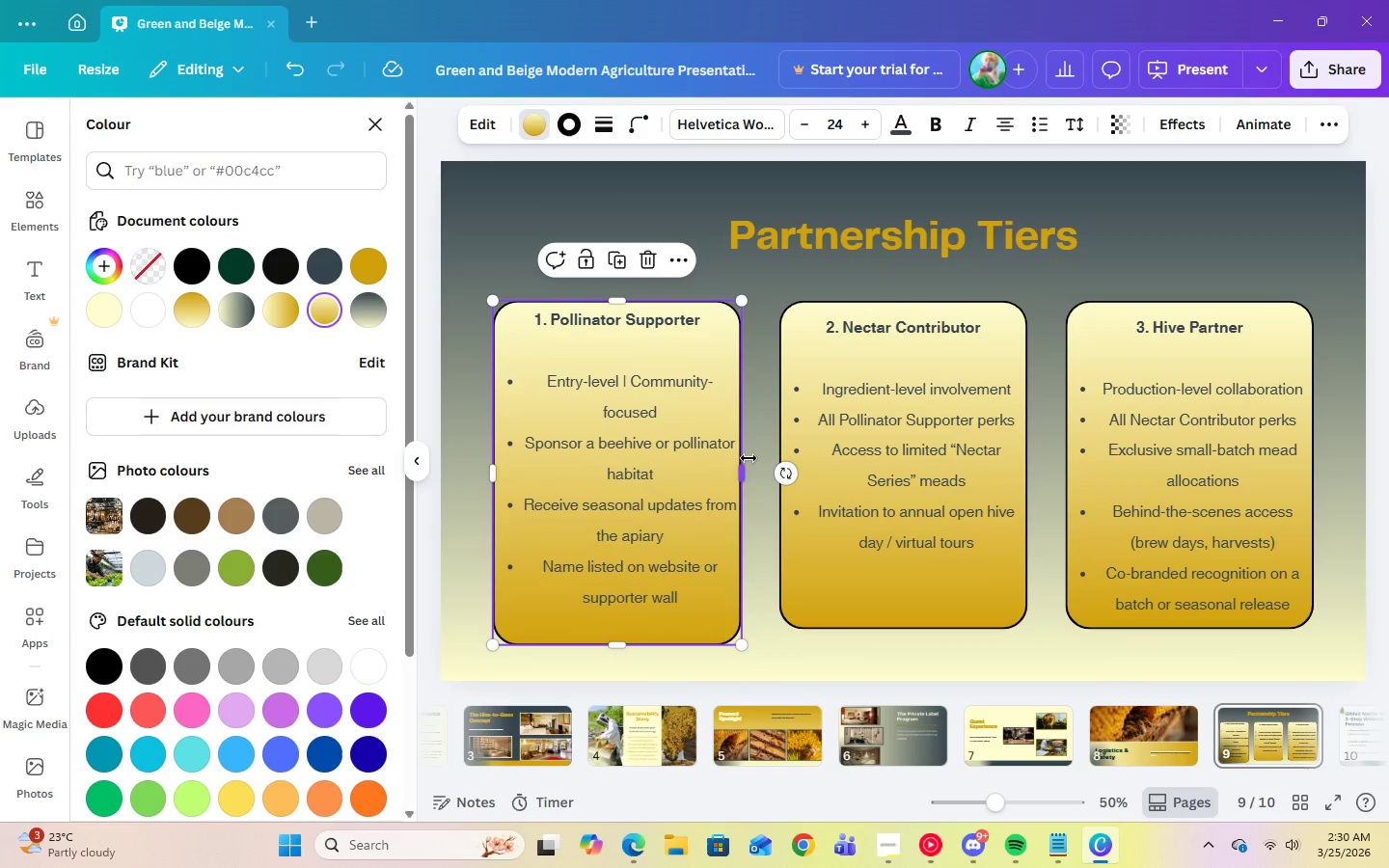 
left_click([884, 459])
 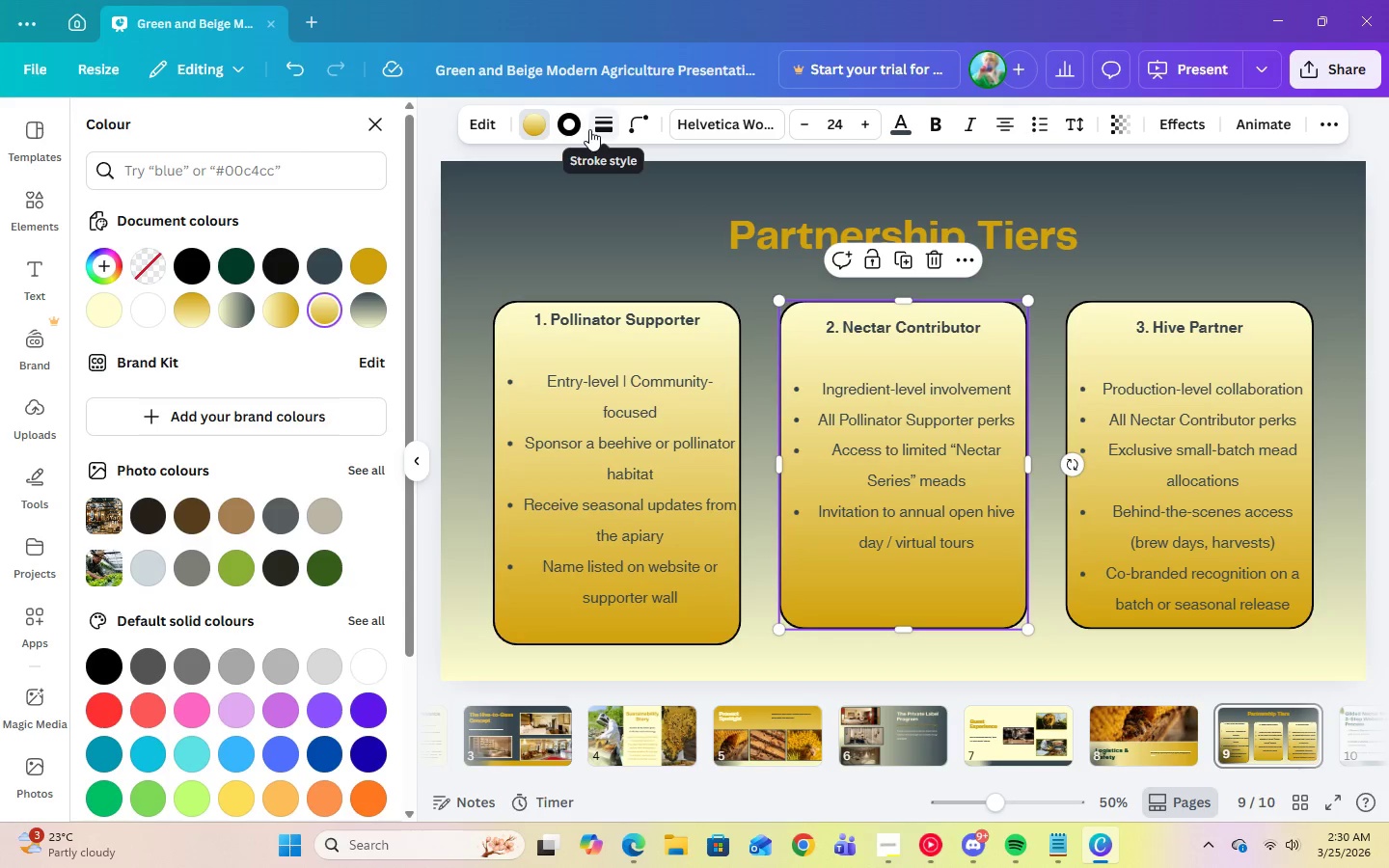 
left_click([599, 132])
 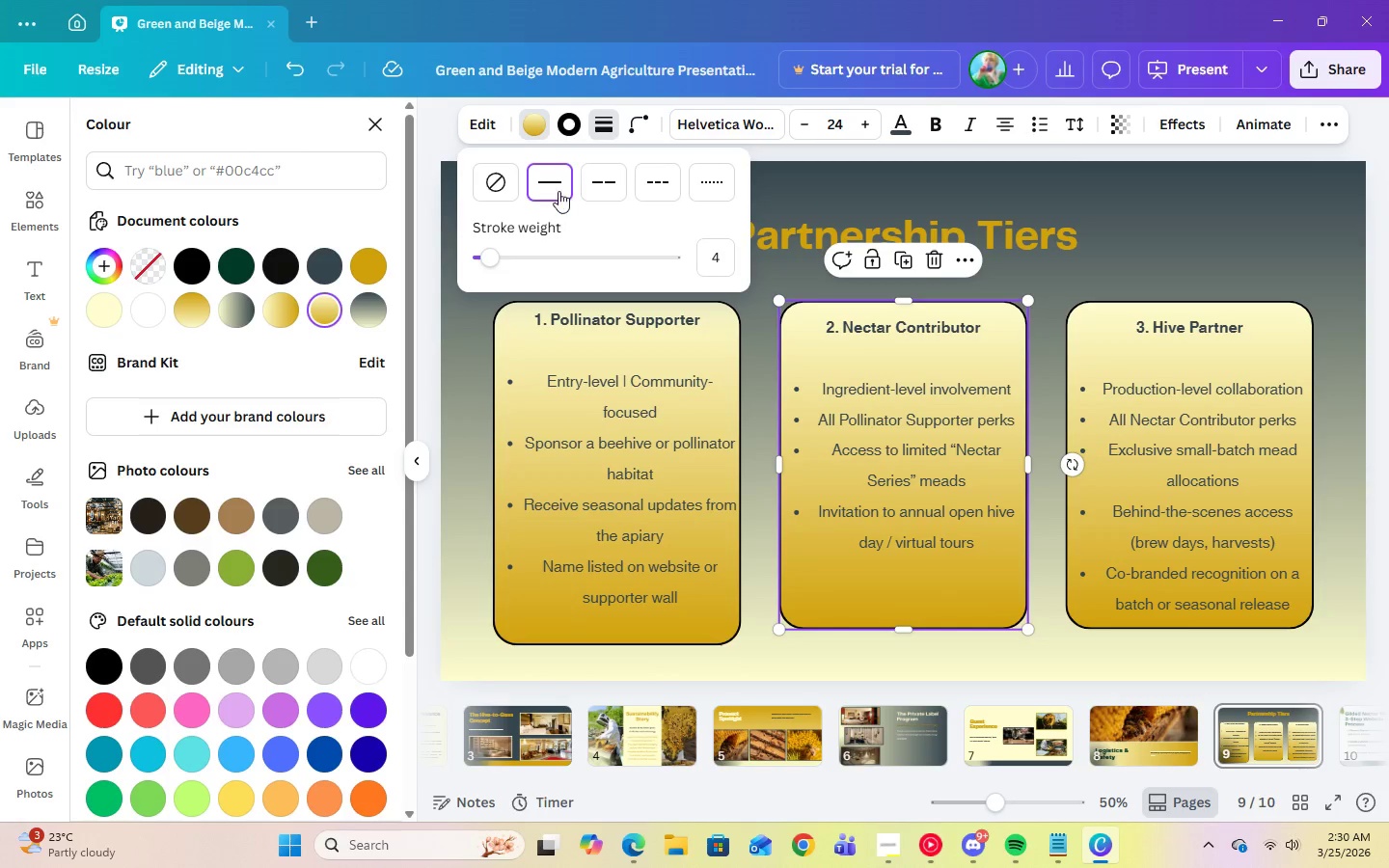 
left_click([629, 429])
 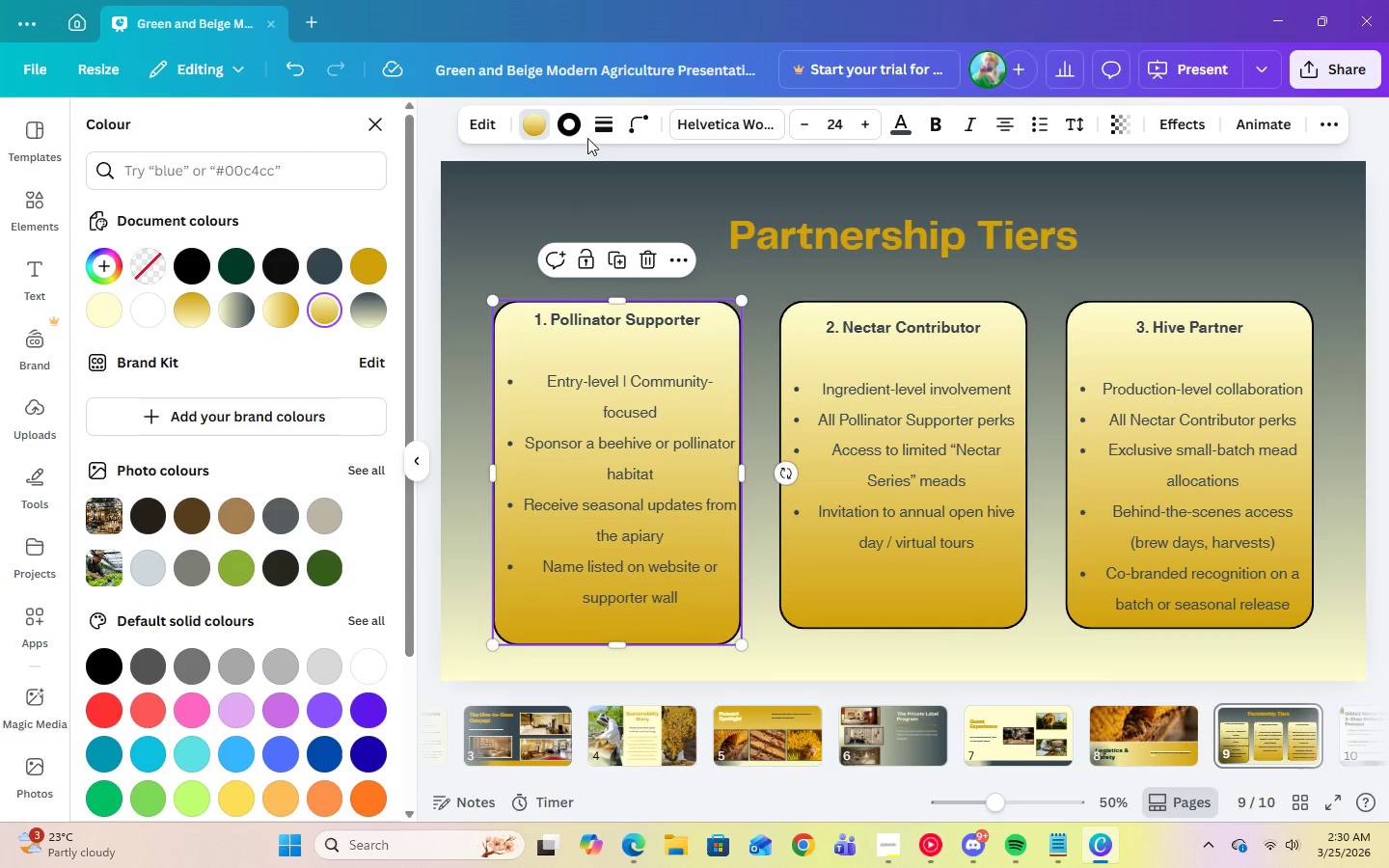 
left_click([605, 132])
 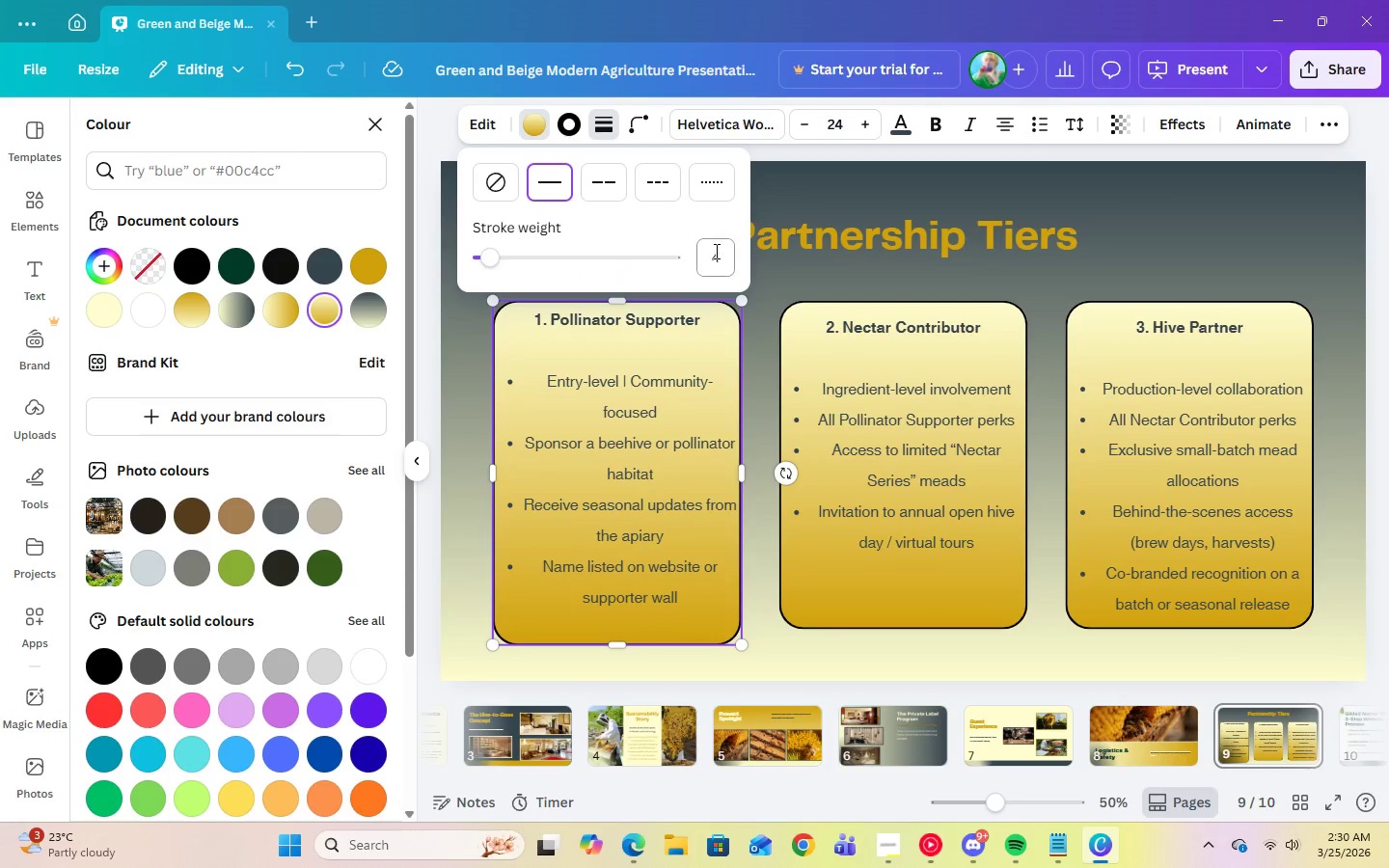 
left_click([715, 252])
 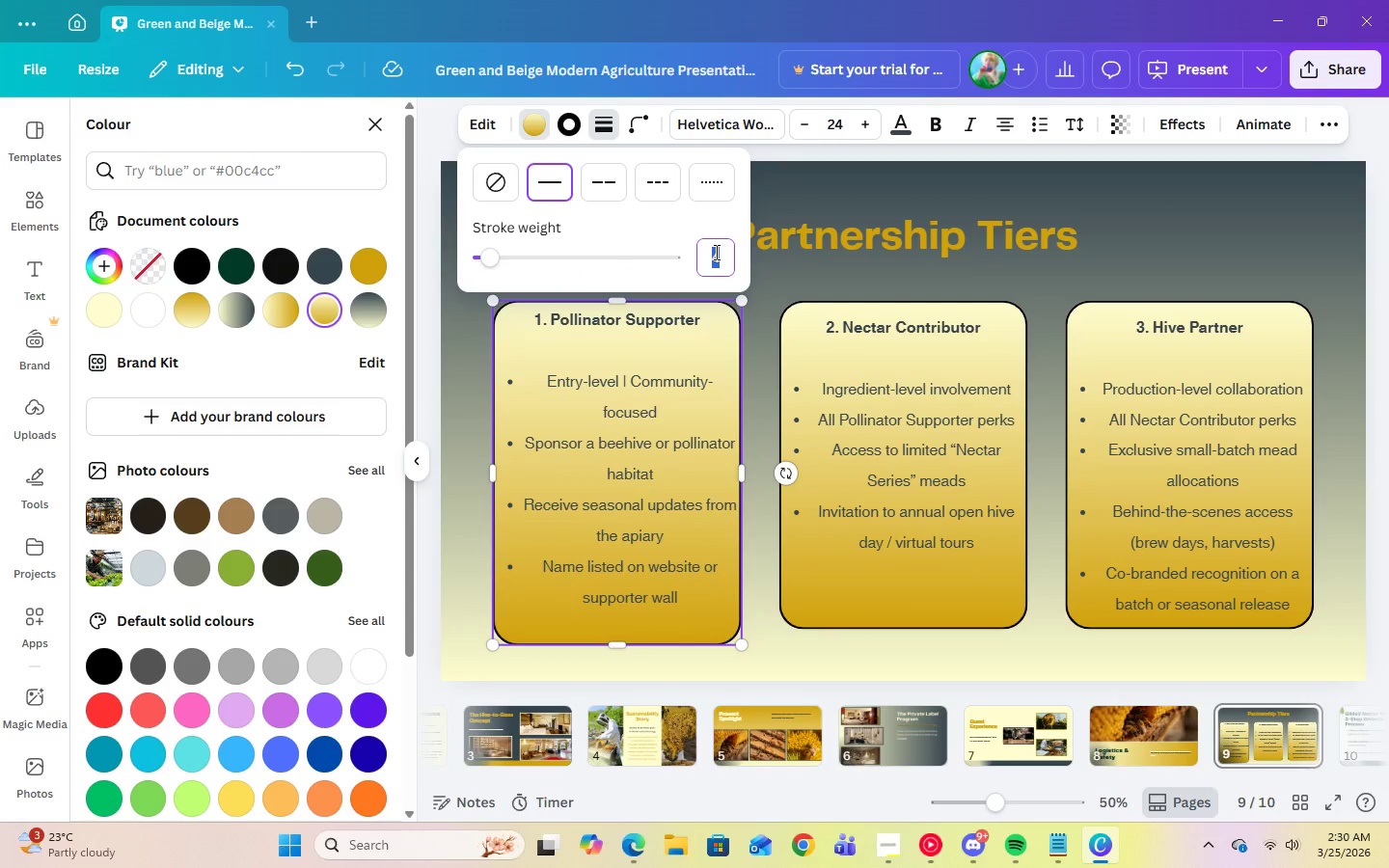 
key(Numpad1)
 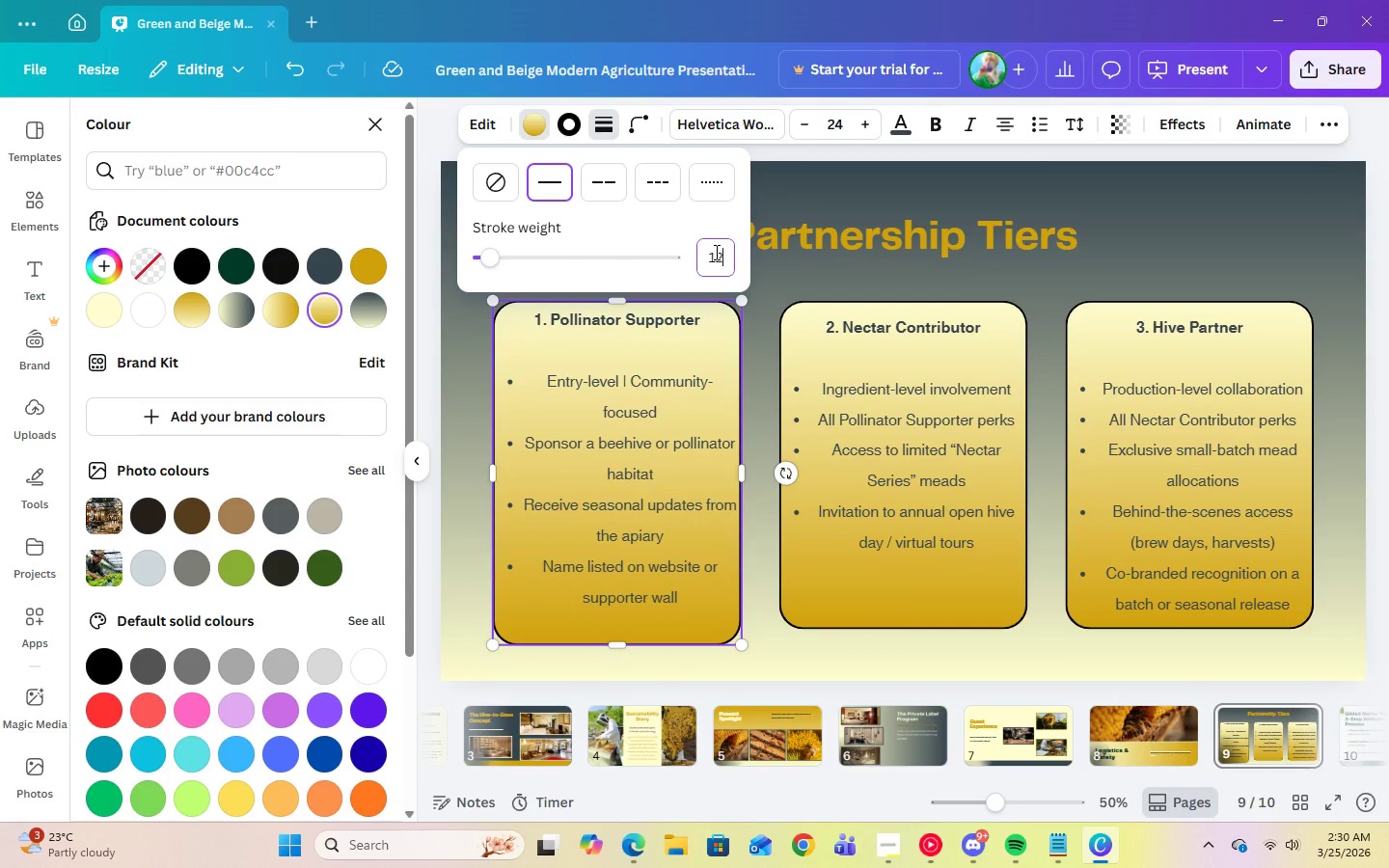 
key(Numpad2)
 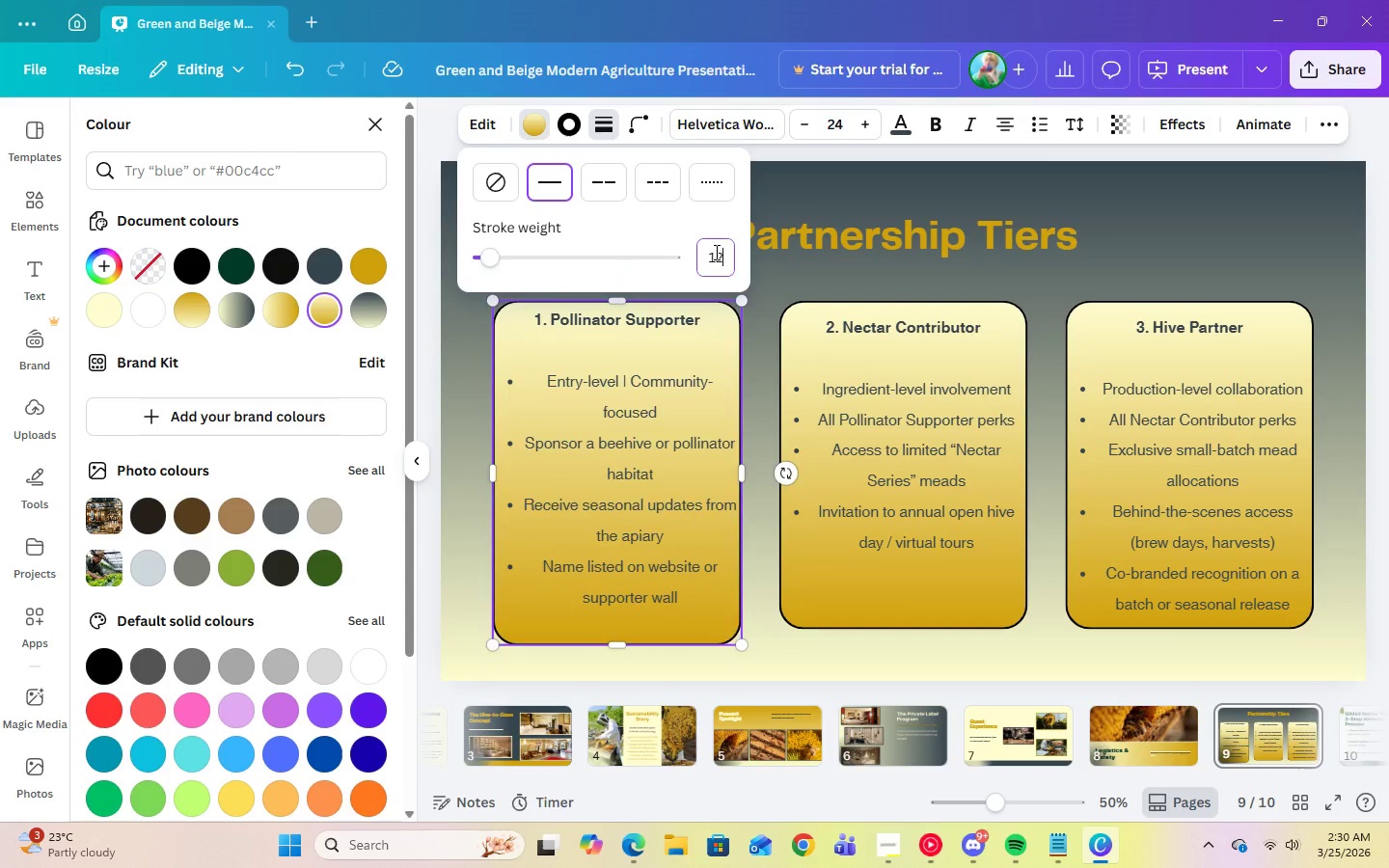 
key(Enter)
 